 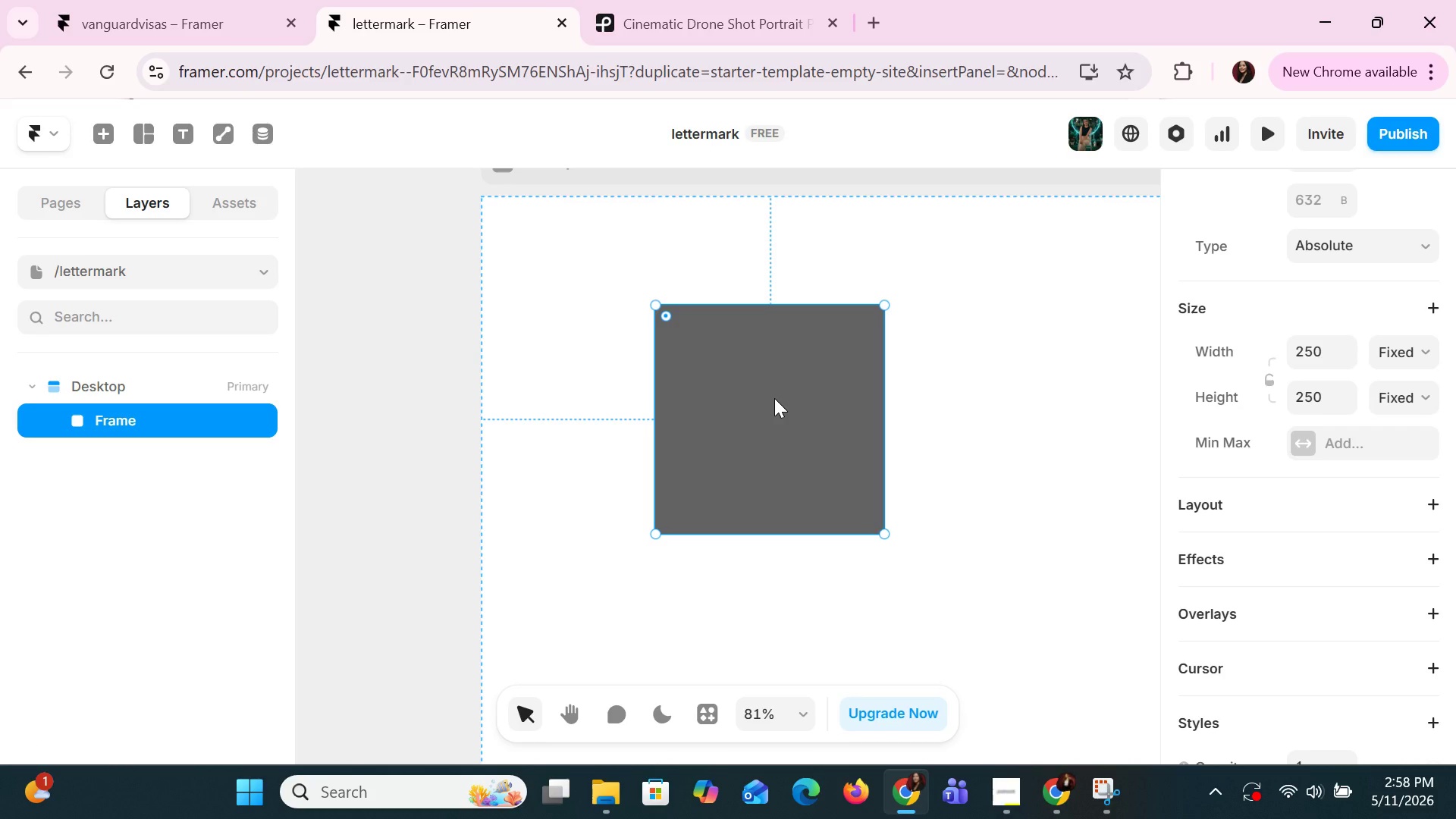 
double_click([774, 398])
 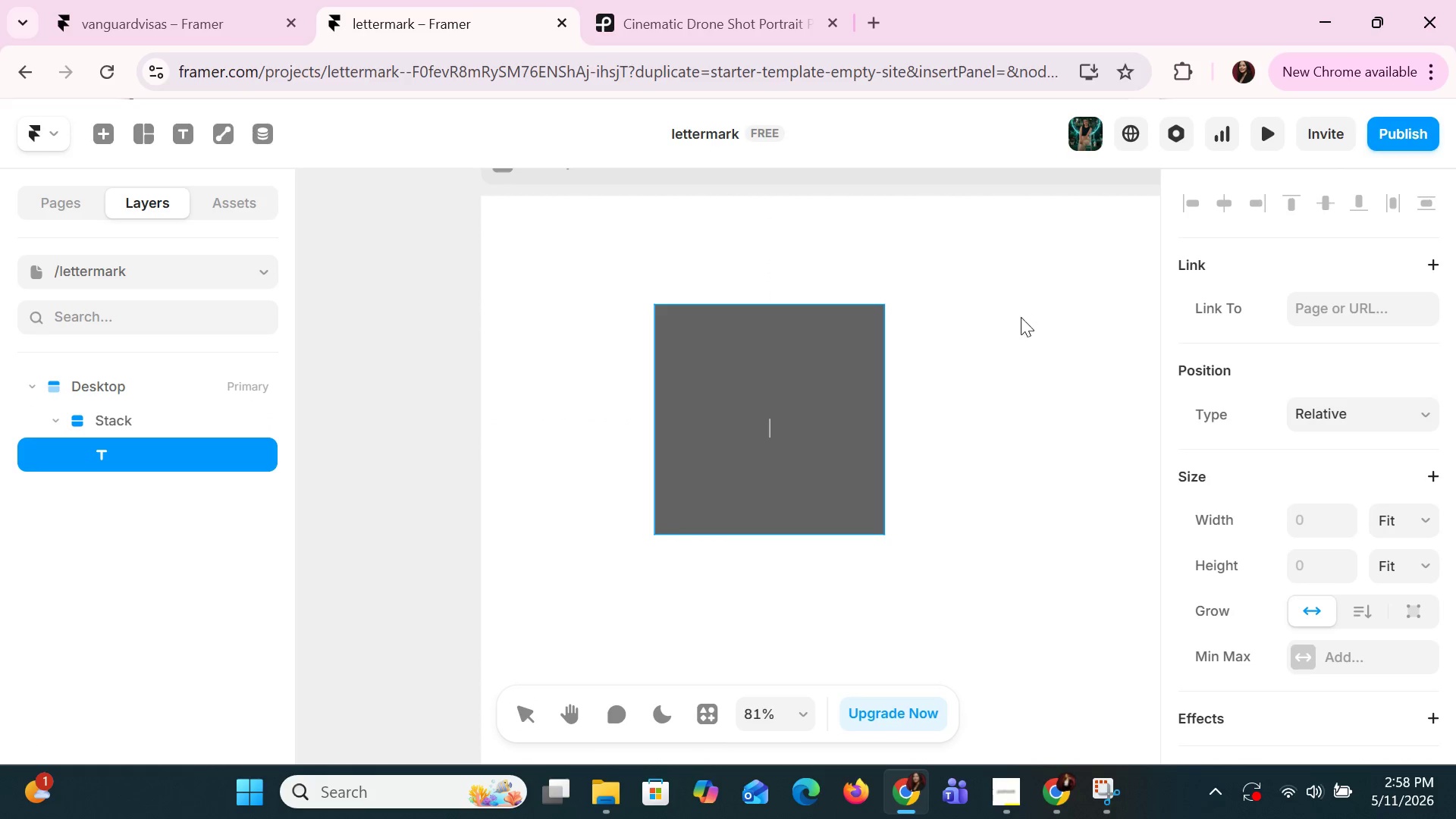 
left_click([877, 347])
 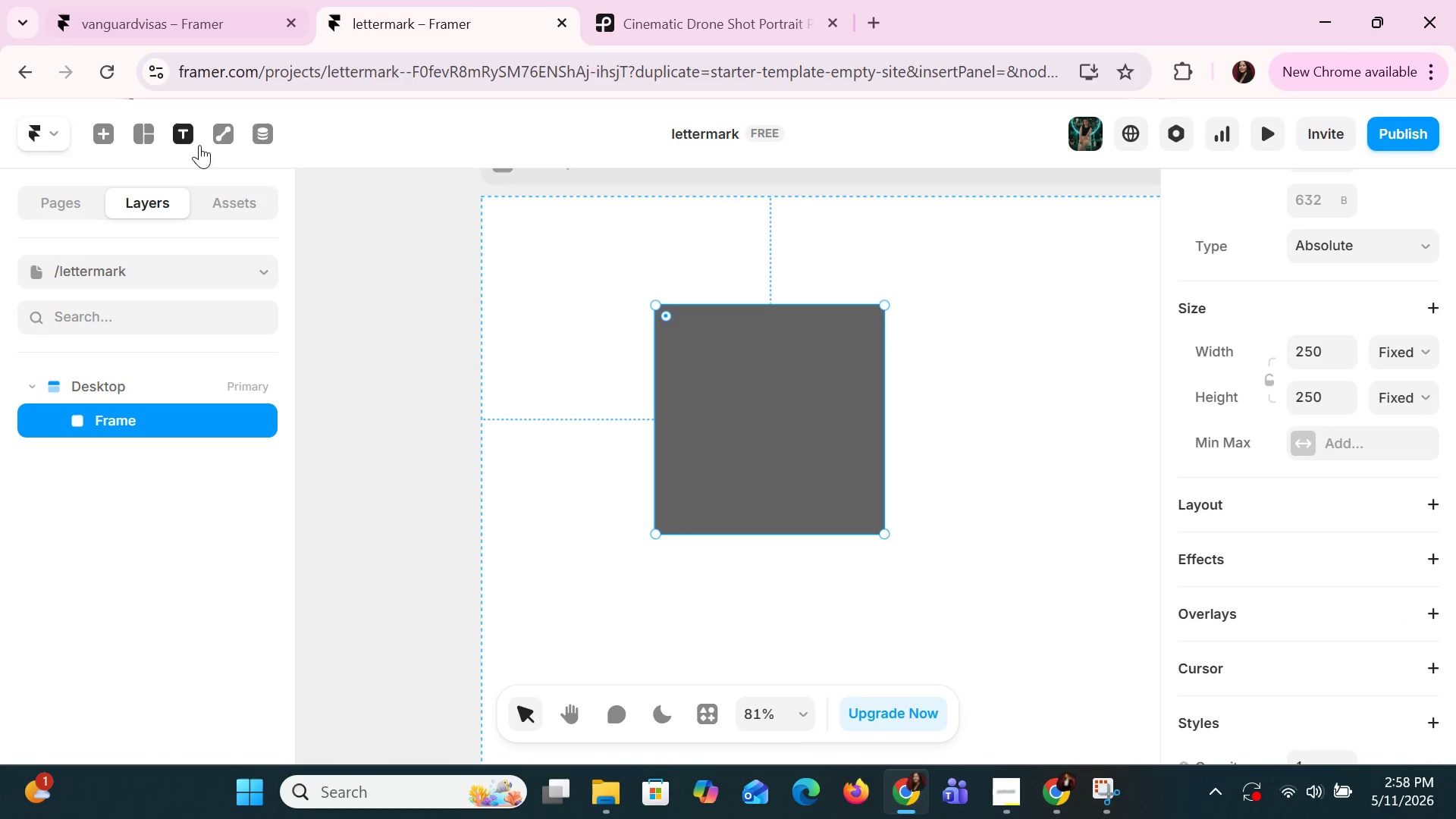 
left_click([231, 136])
 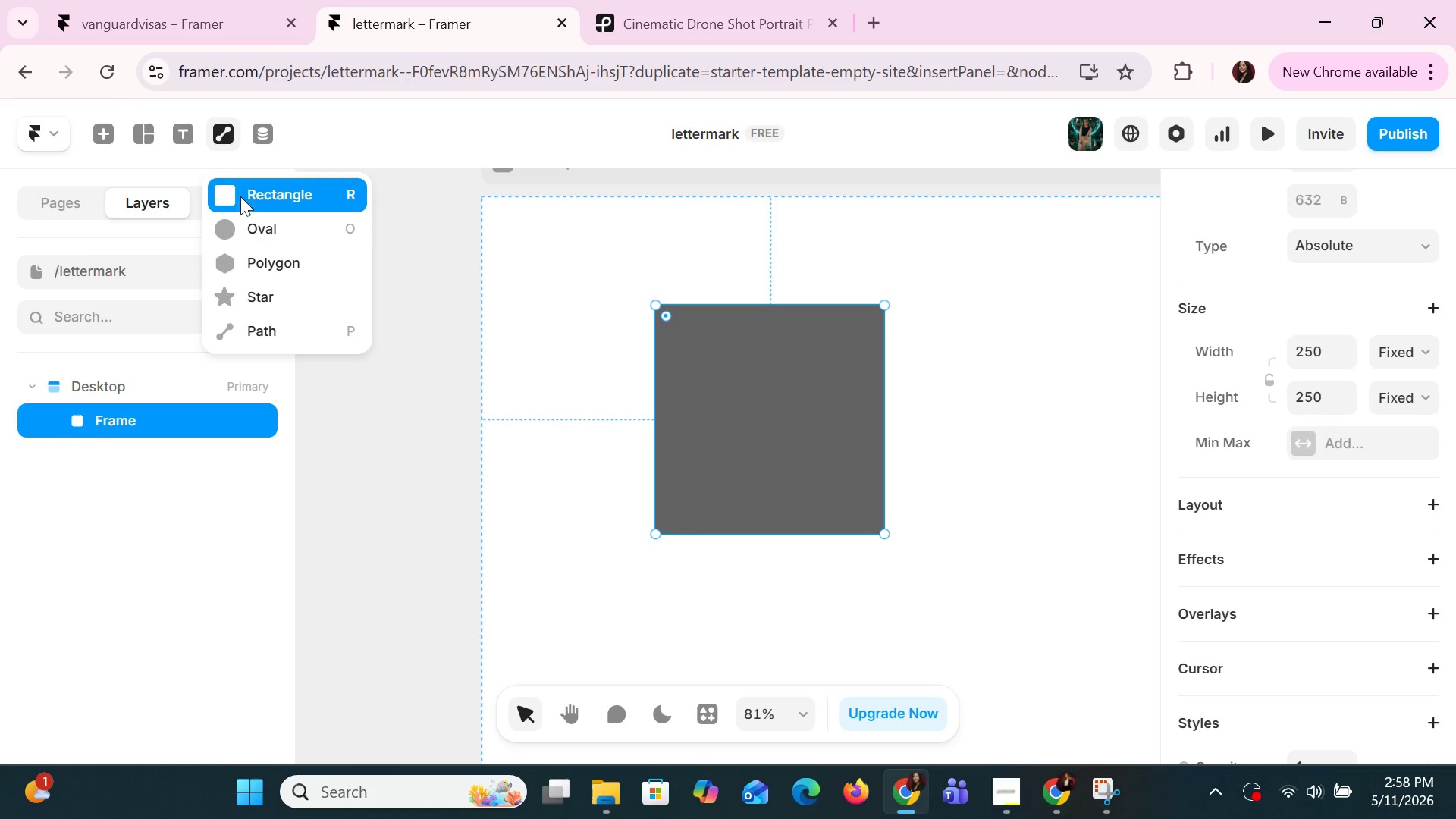 
left_click([250, 230])
 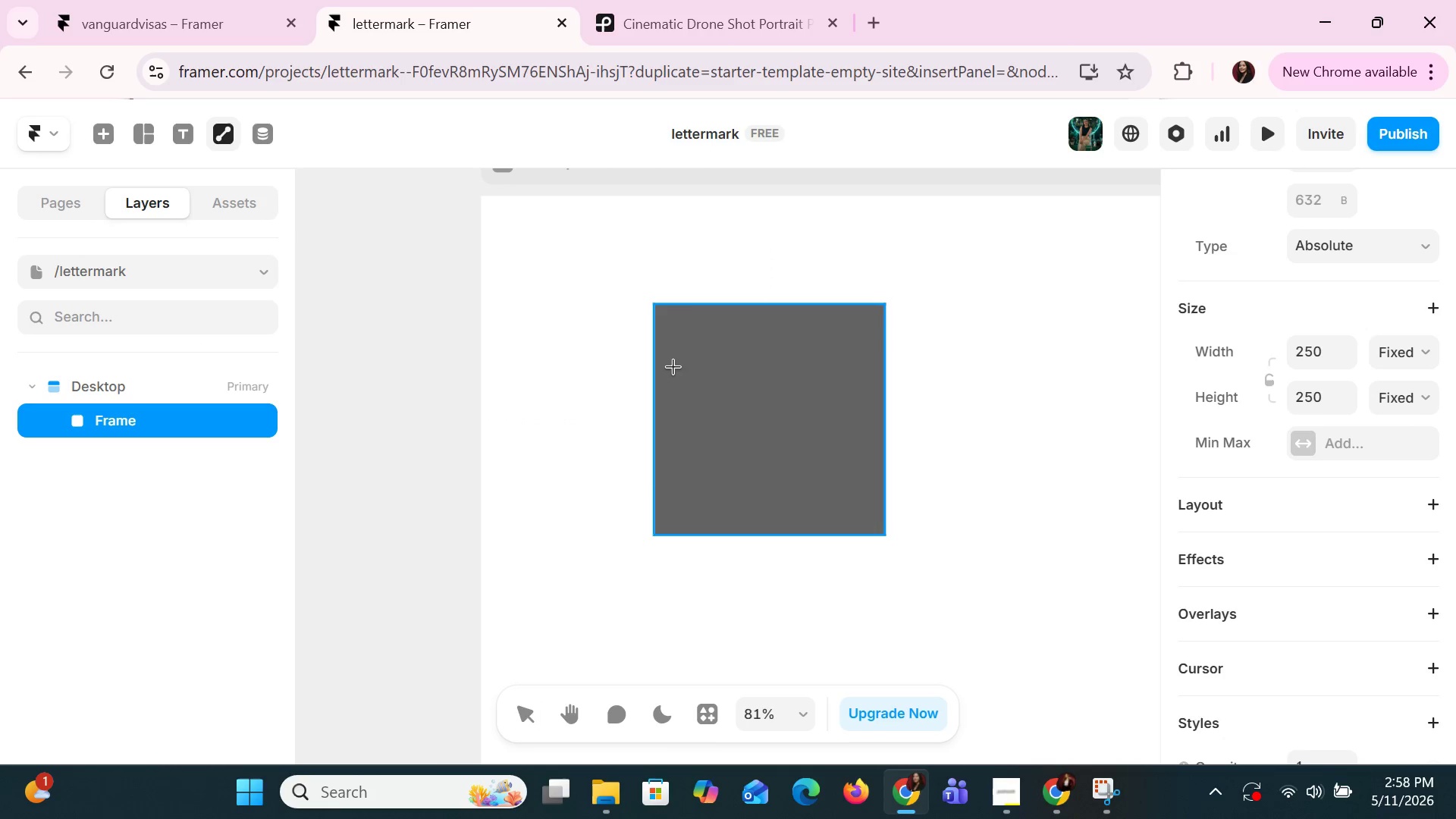 
left_click_drag(start_coordinate=[672, 360], to_coordinate=[778, 467])
 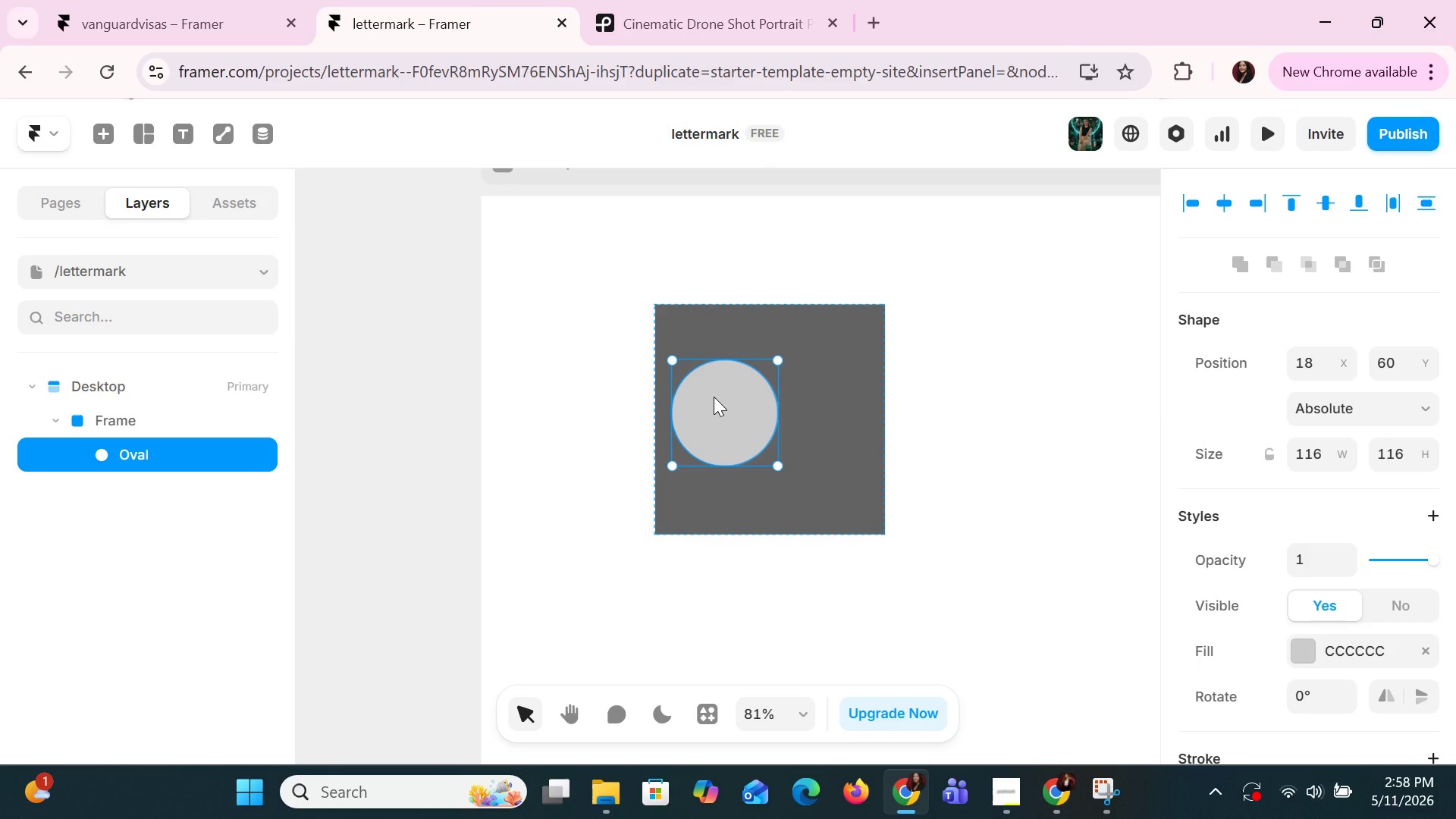 
left_click_drag(start_coordinate=[714, 396], to_coordinate=[713, 407])
 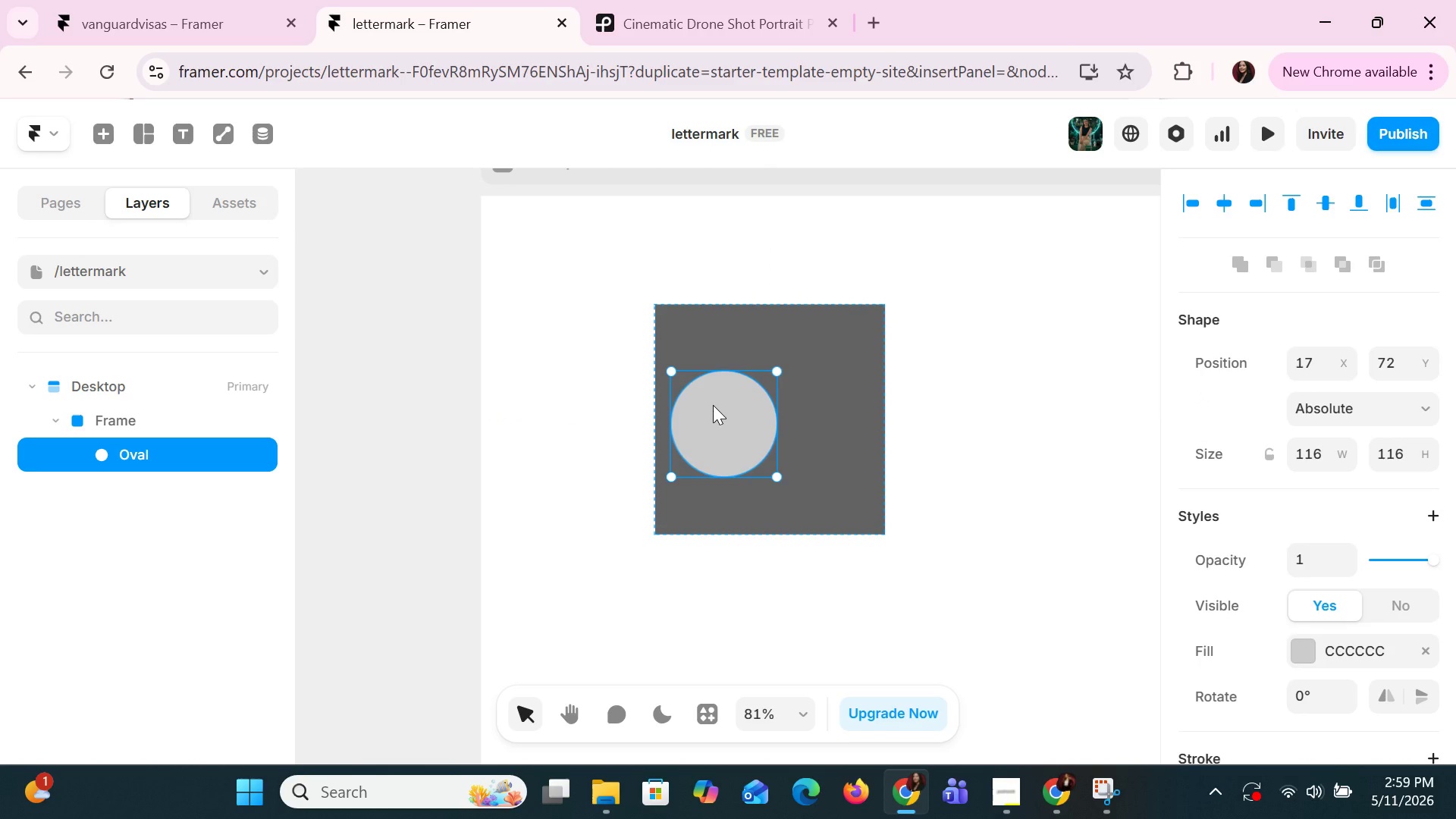 
wait(6.81)
 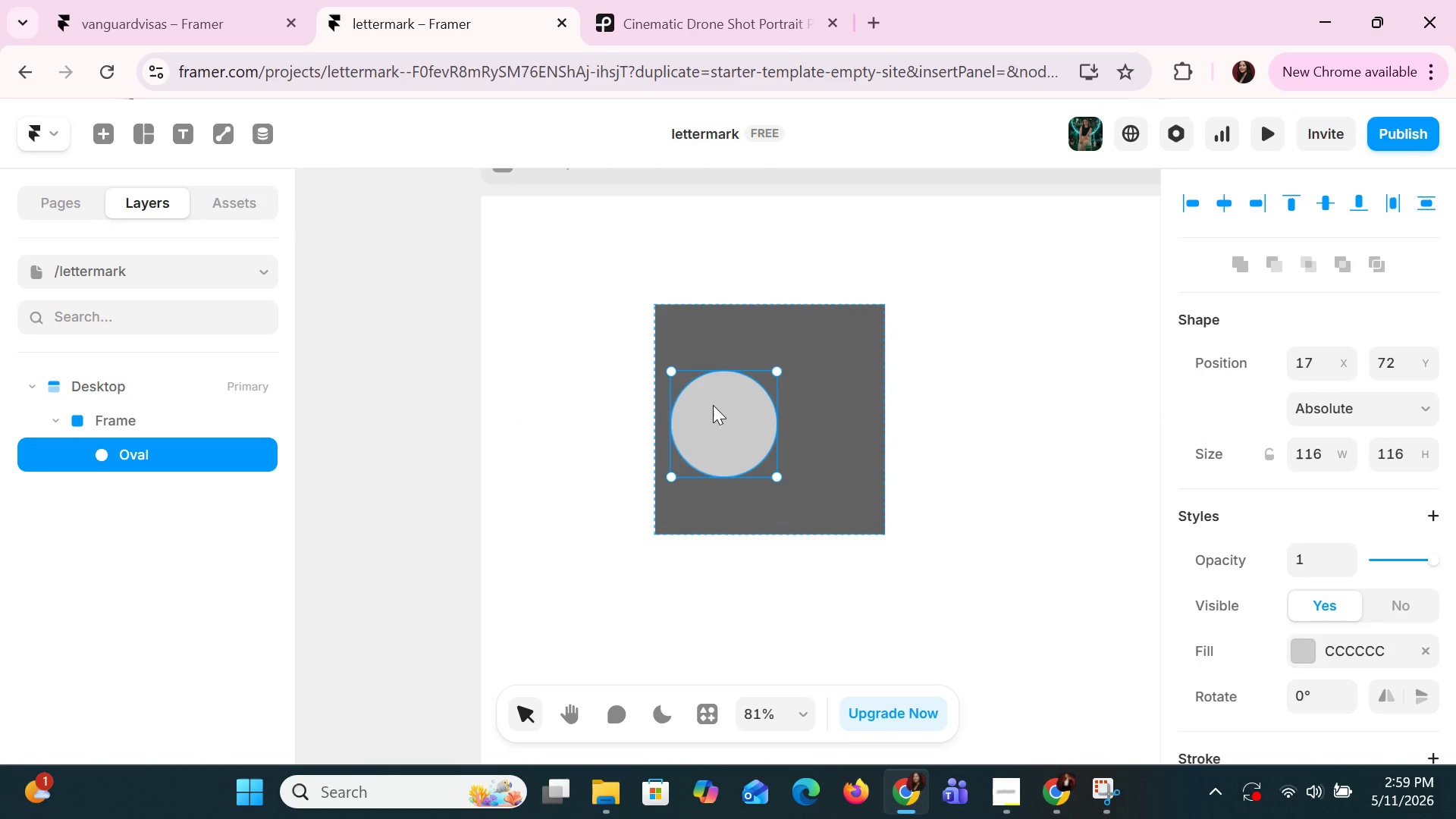 
left_click([874, 343])
 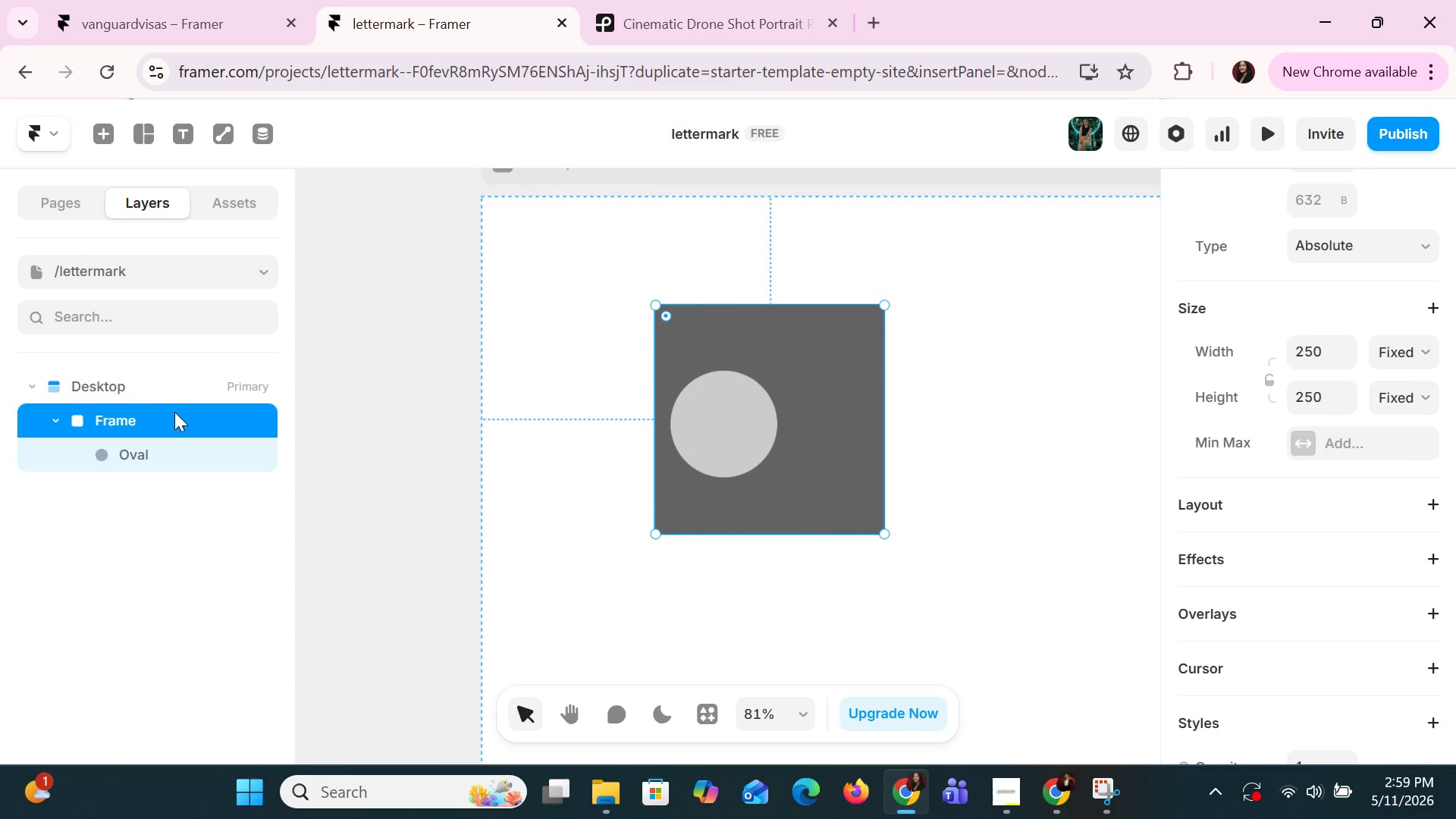 
double_click([174, 412])
 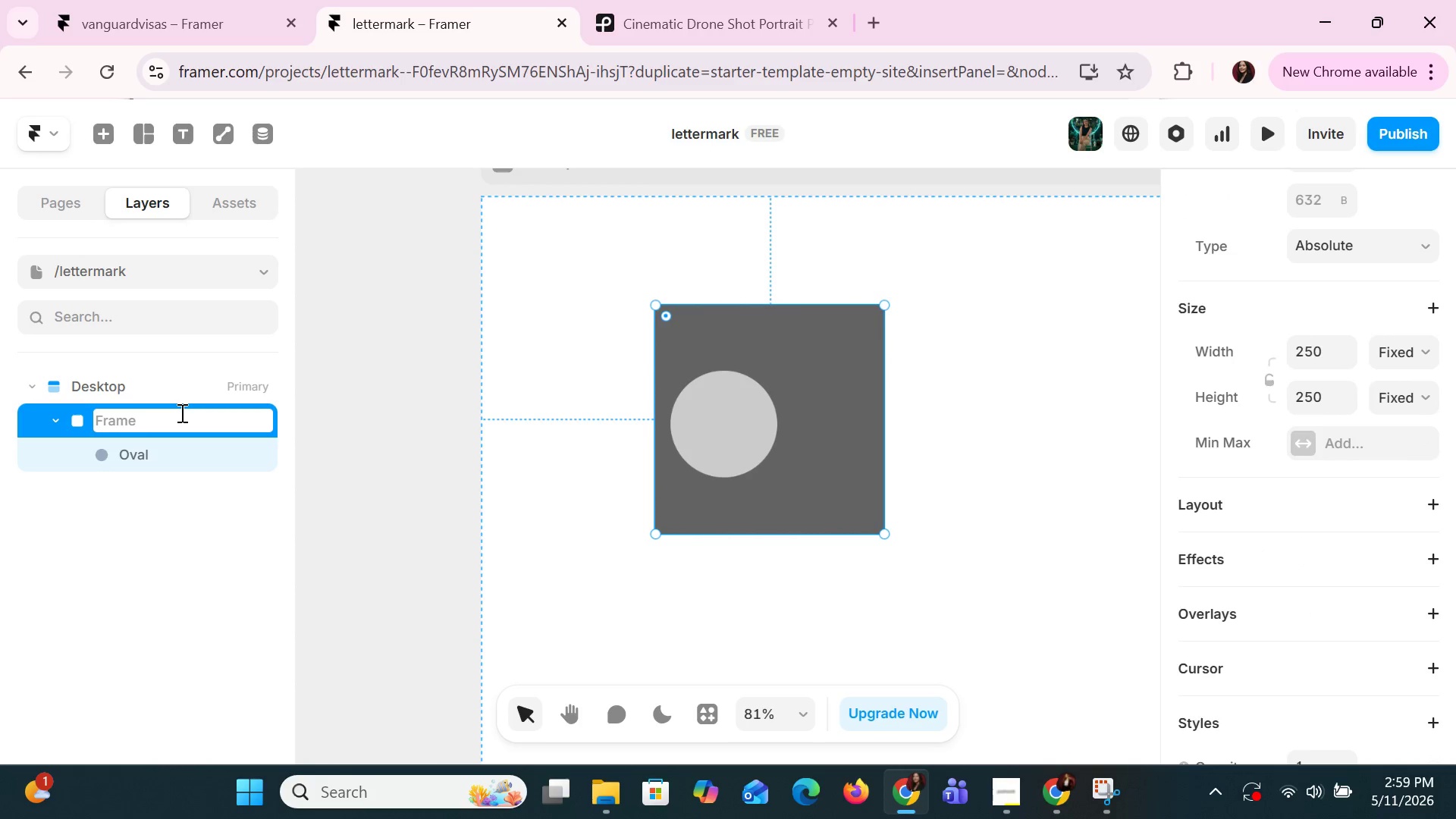 
type(Logo_Main)
 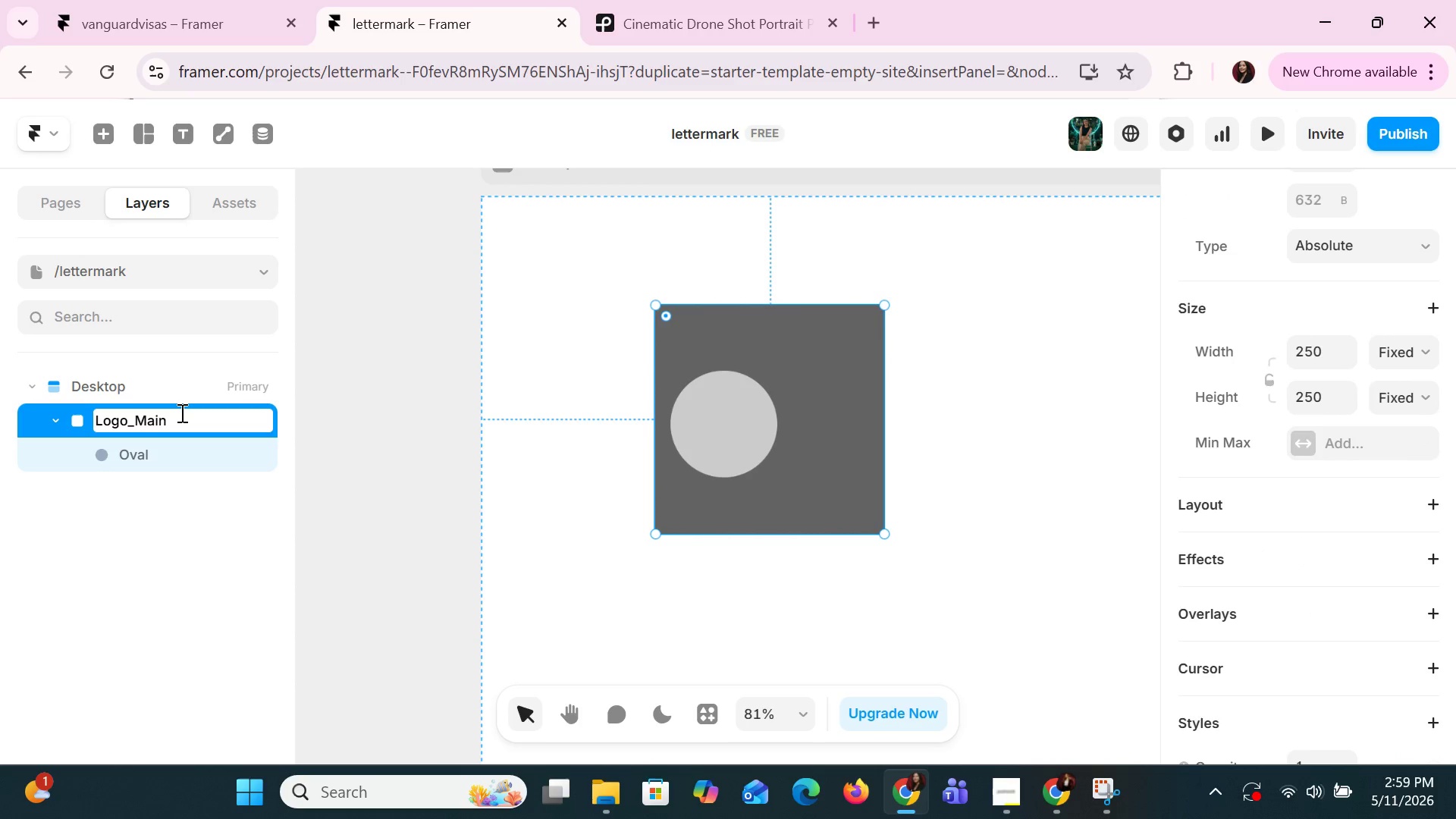 
left_click([723, 434])
 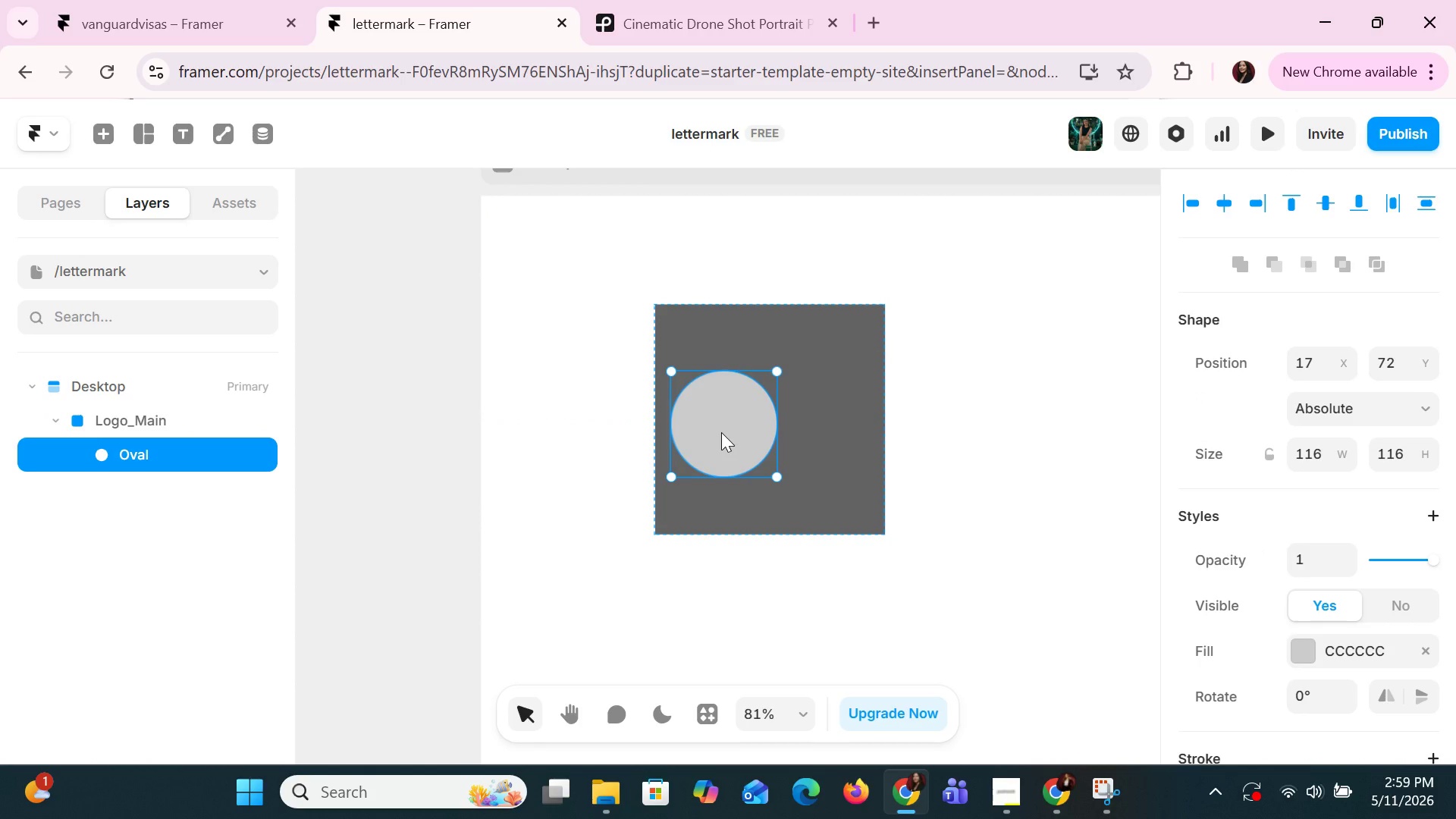 
key(ArrowUp)
 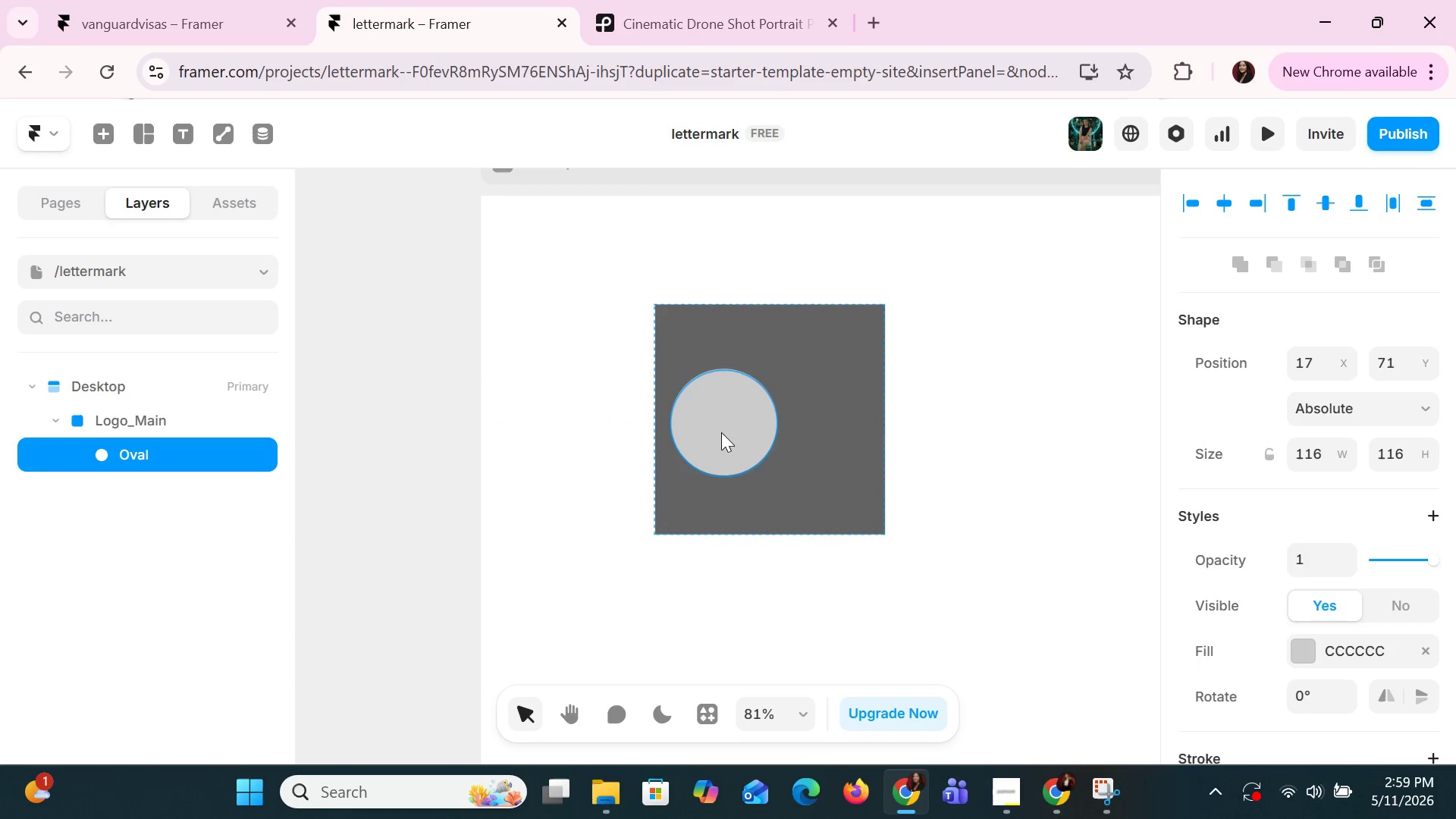 
key(ArrowUp)
 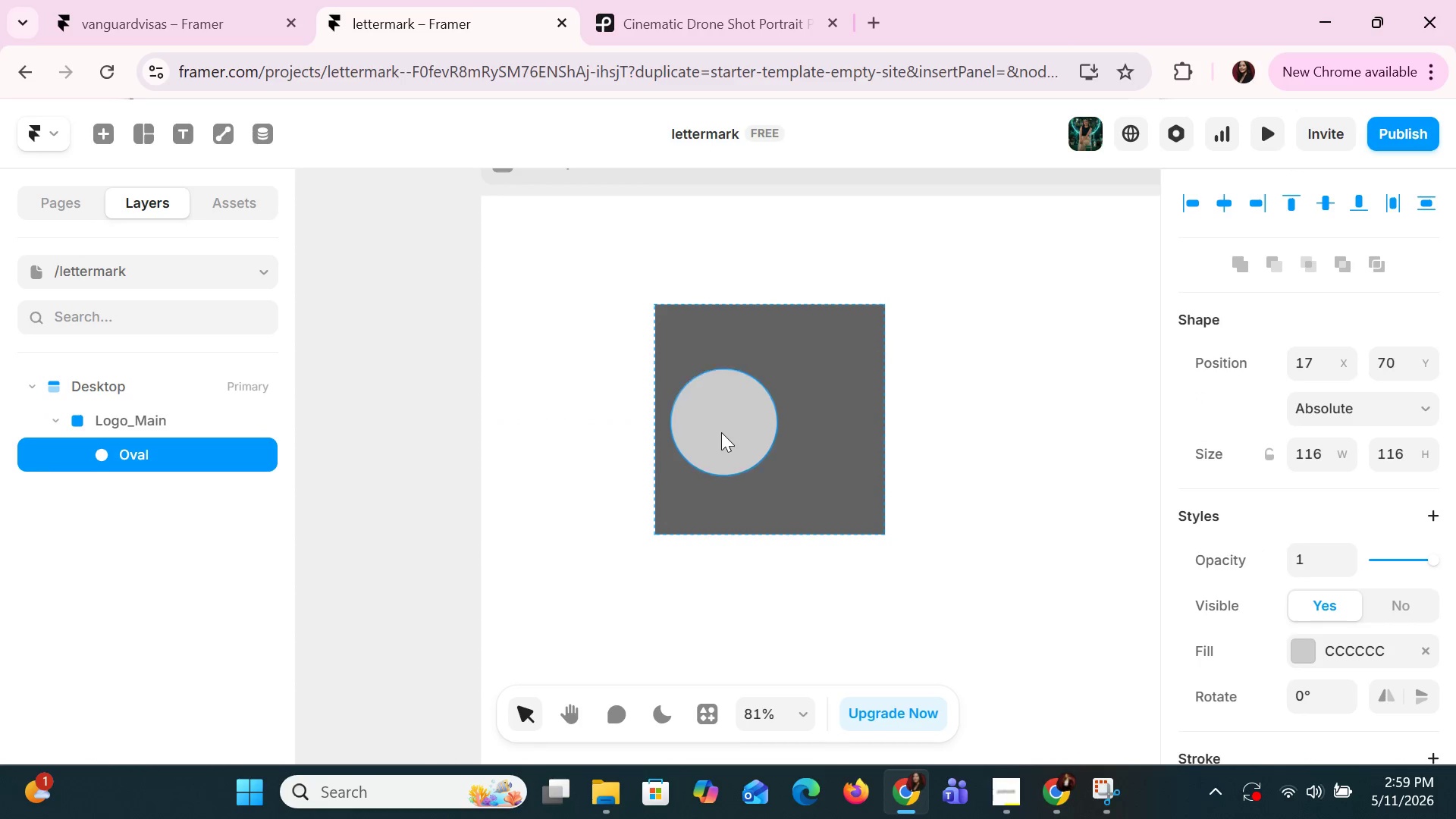 
key(ArrowUp)
 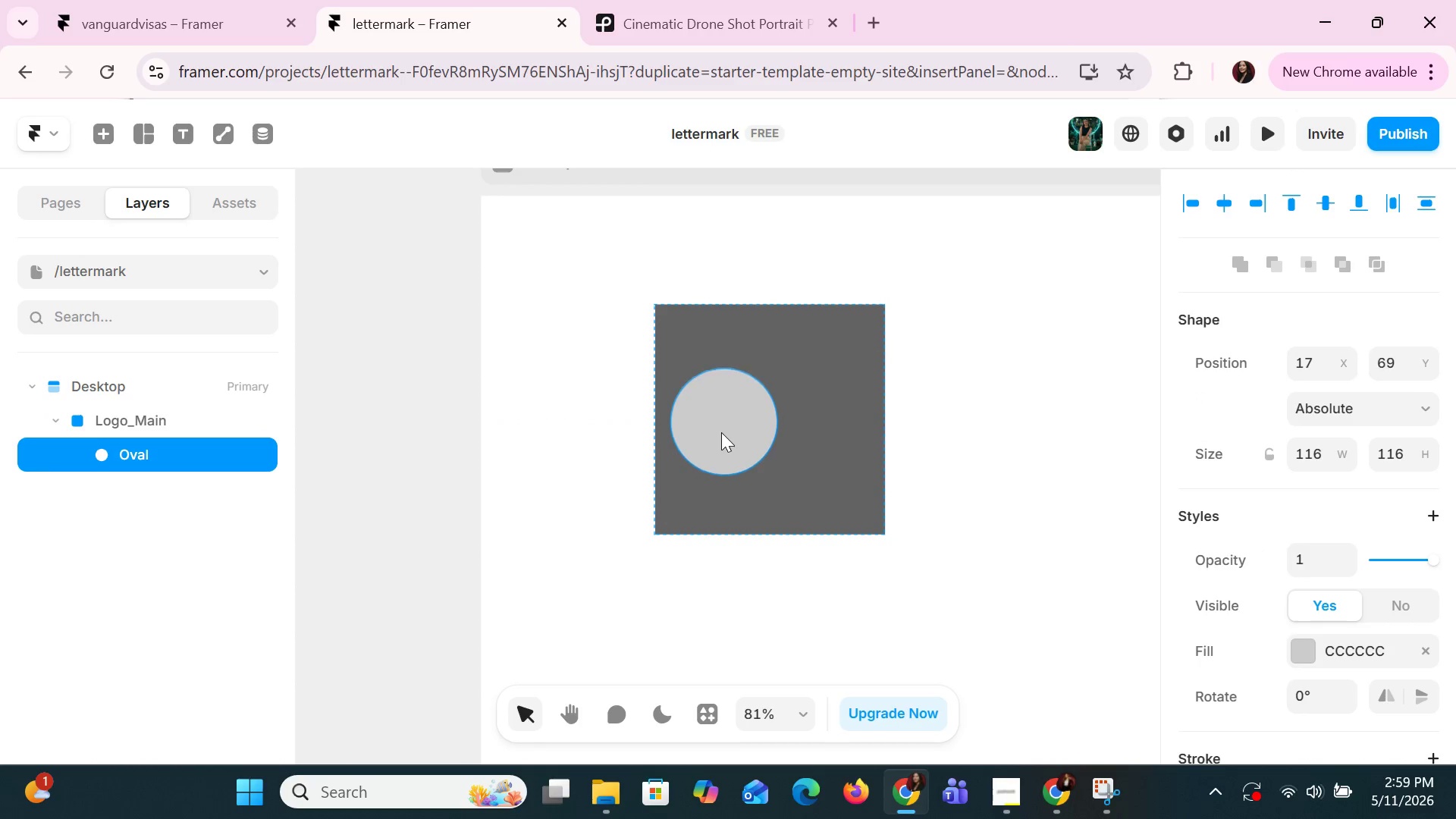 
key(ArrowUp)
 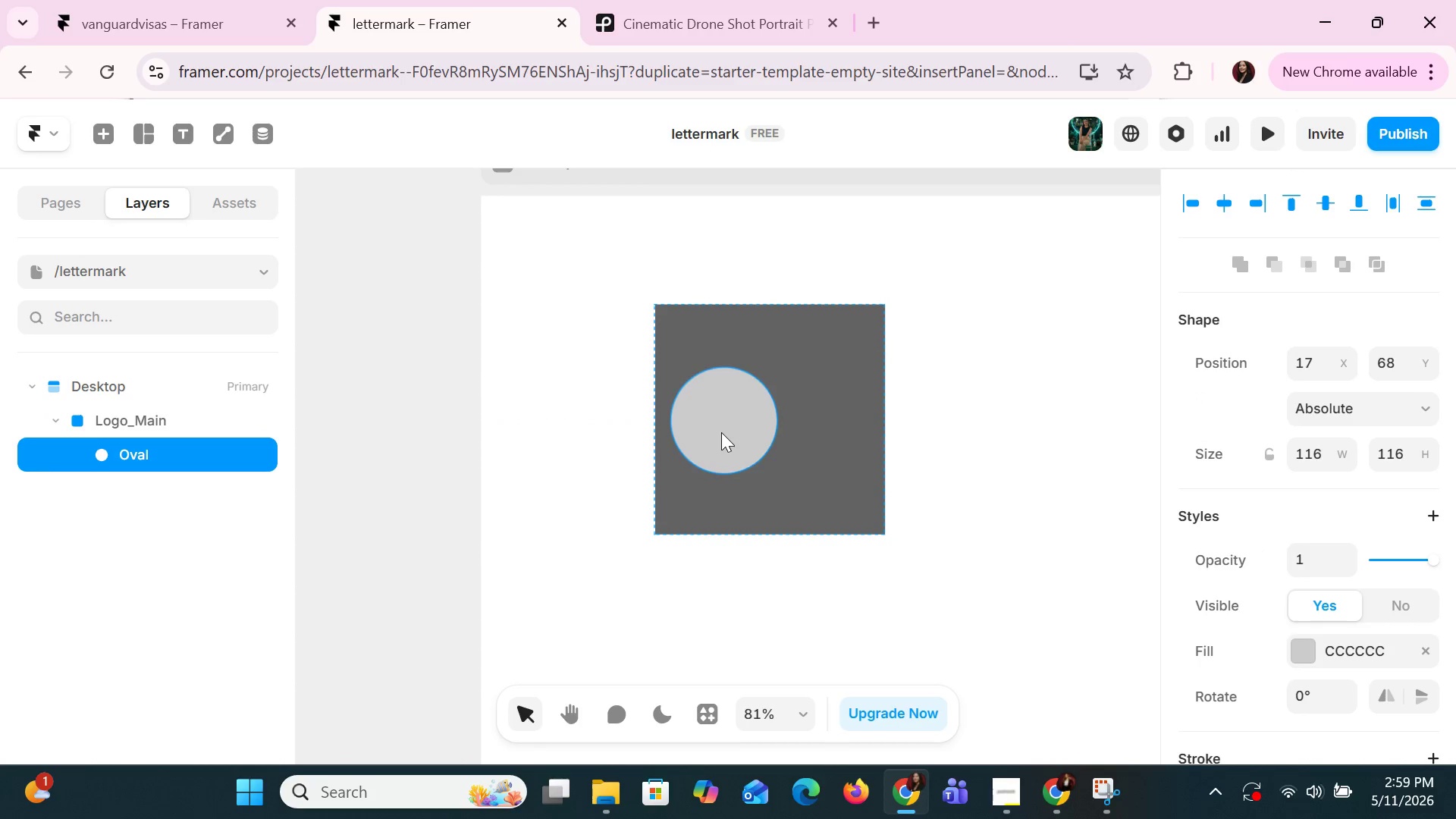 
key(ArrowUp)
 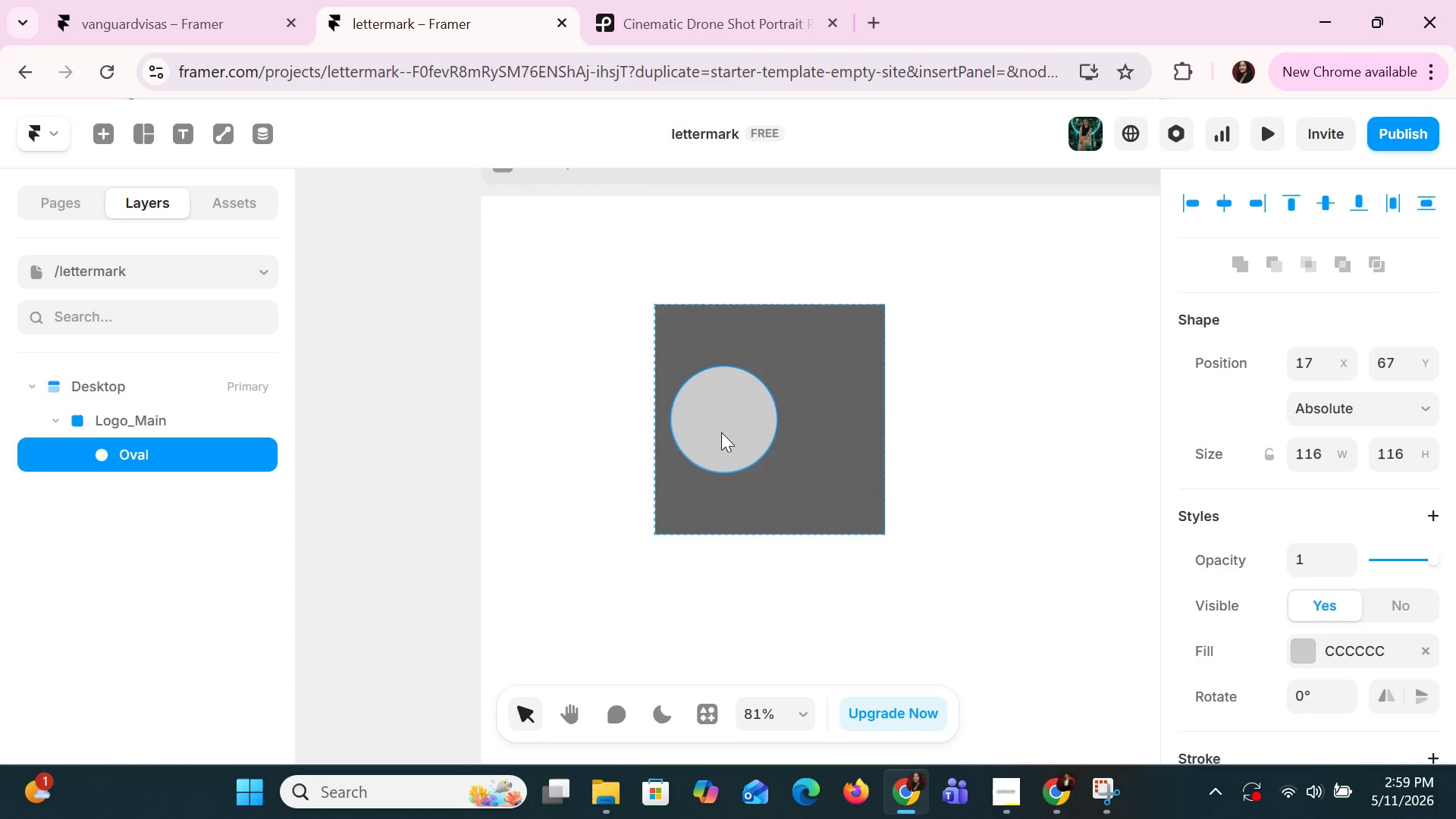 
key(ArrowUp)
 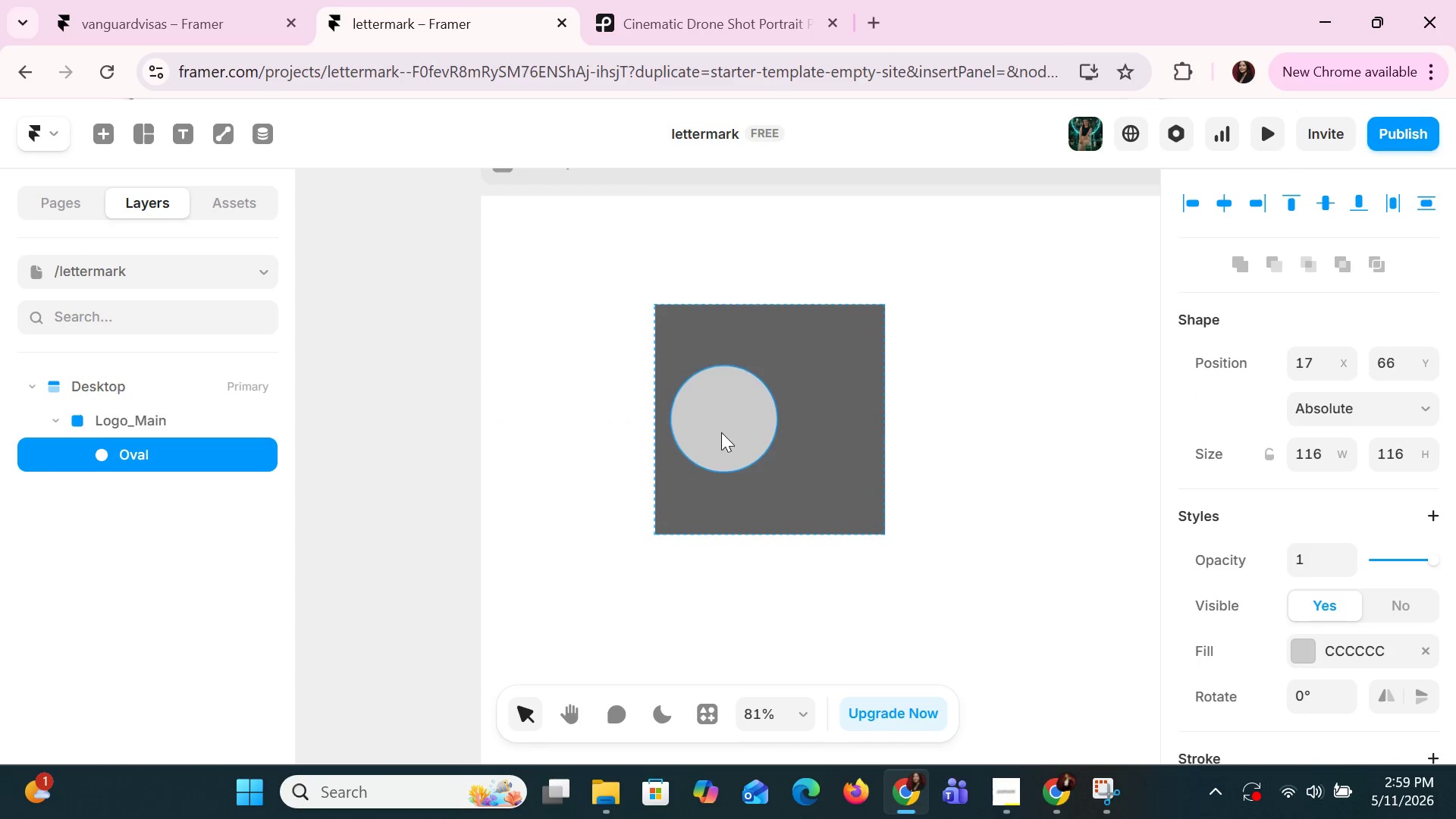 
key(ArrowUp)
 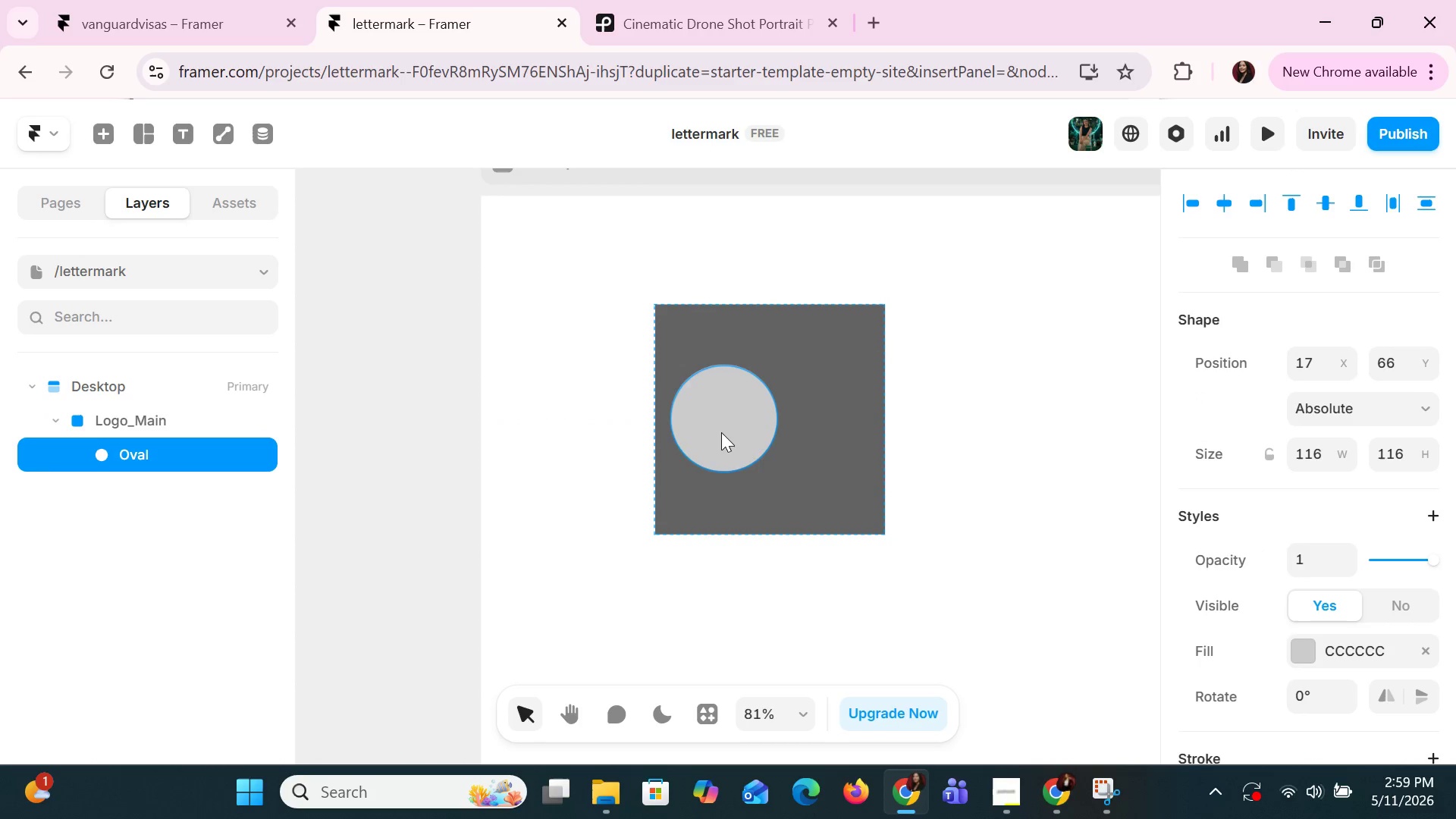 
key(ArrowUp)
 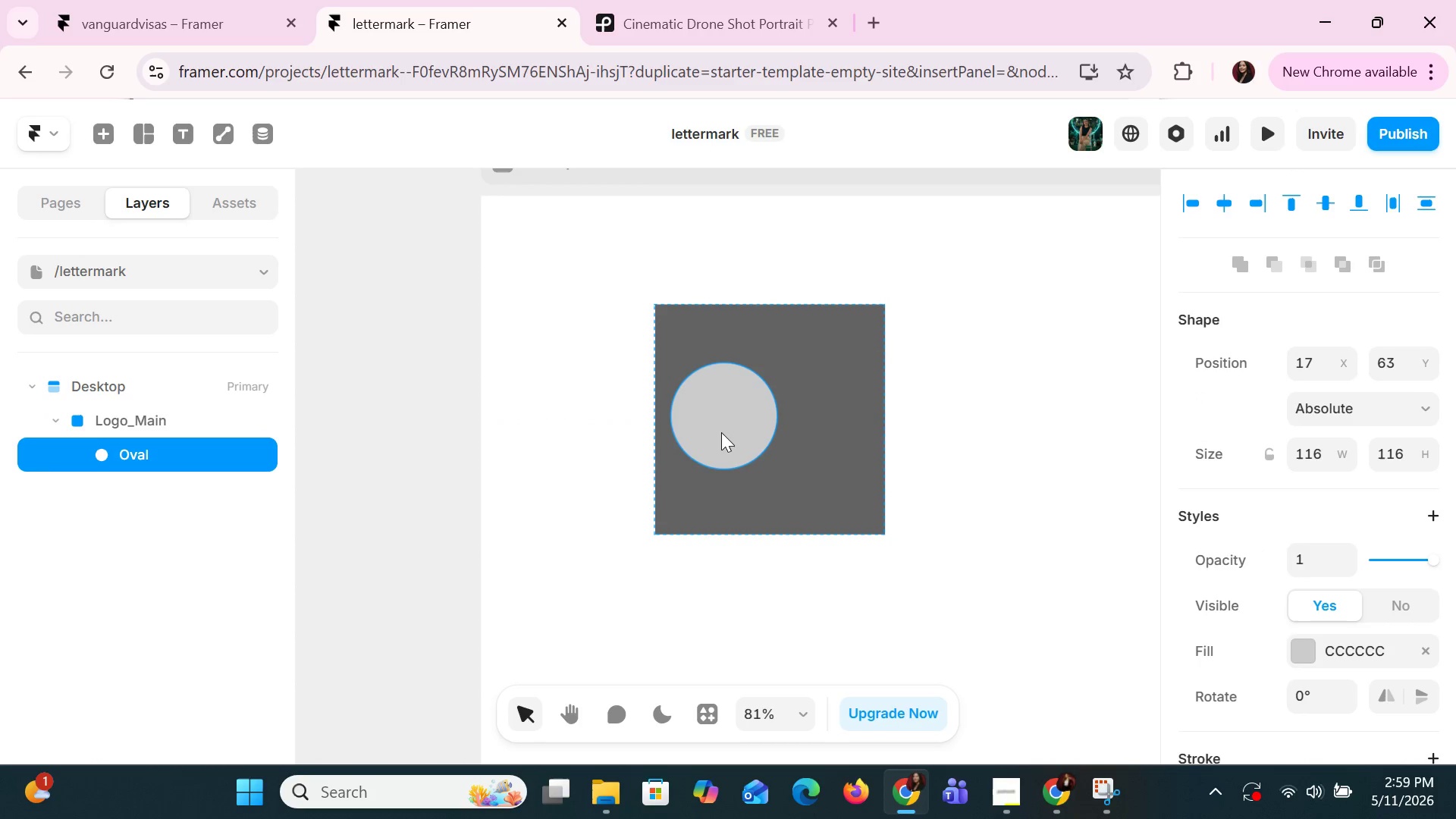 
key(ArrowUp)
 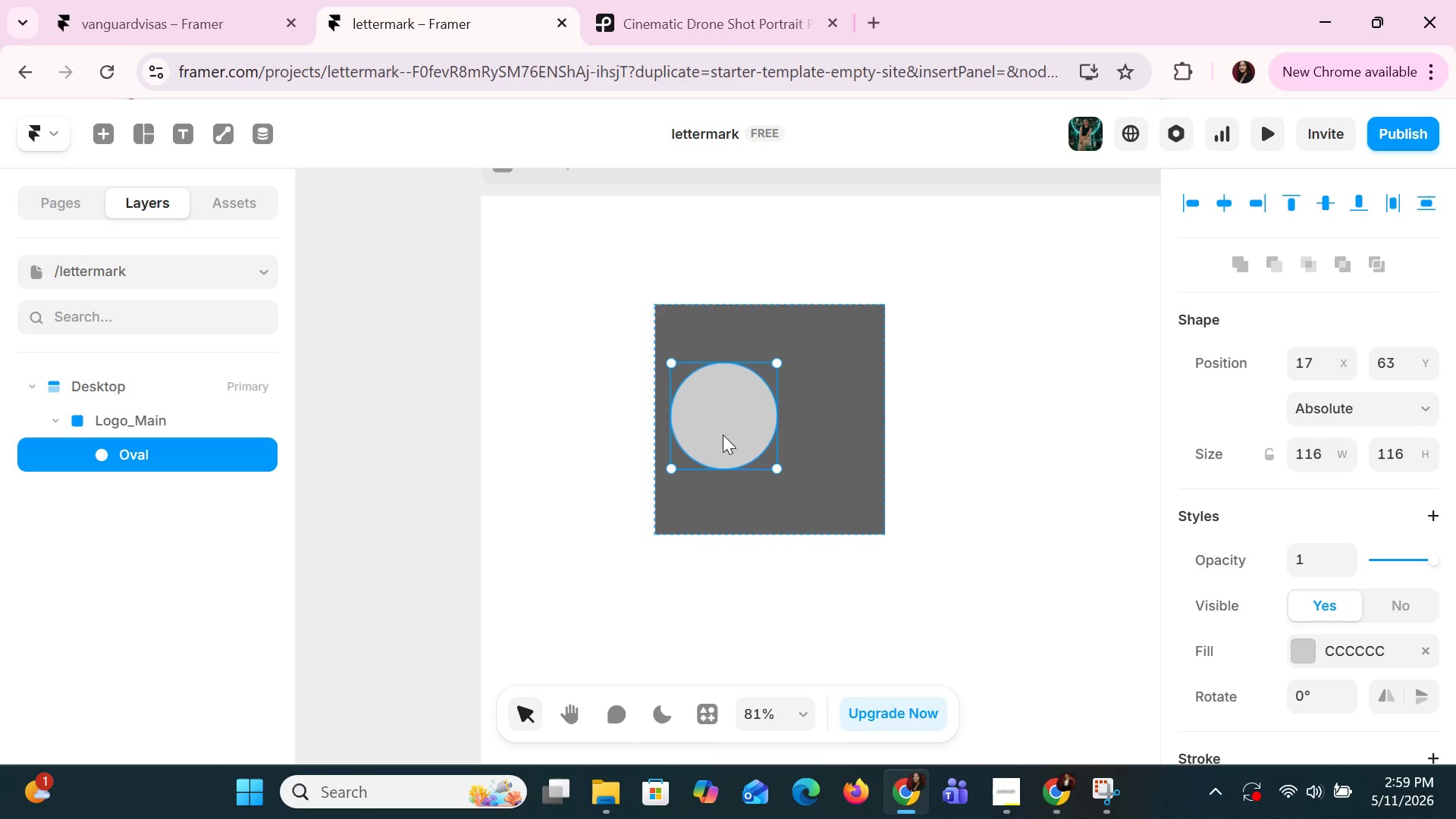 
wait(7.48)
 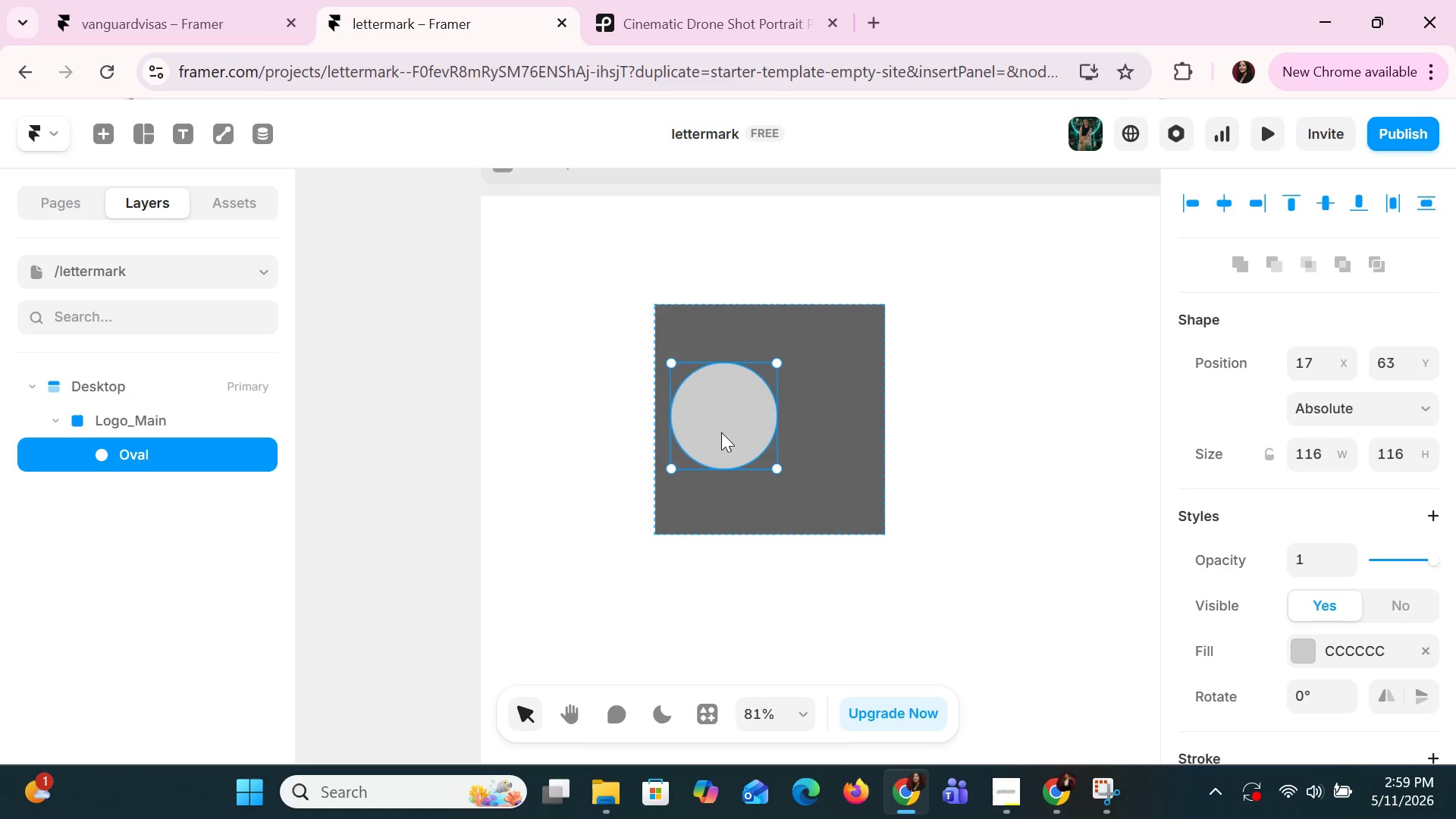 
double_click([1341, 441])
 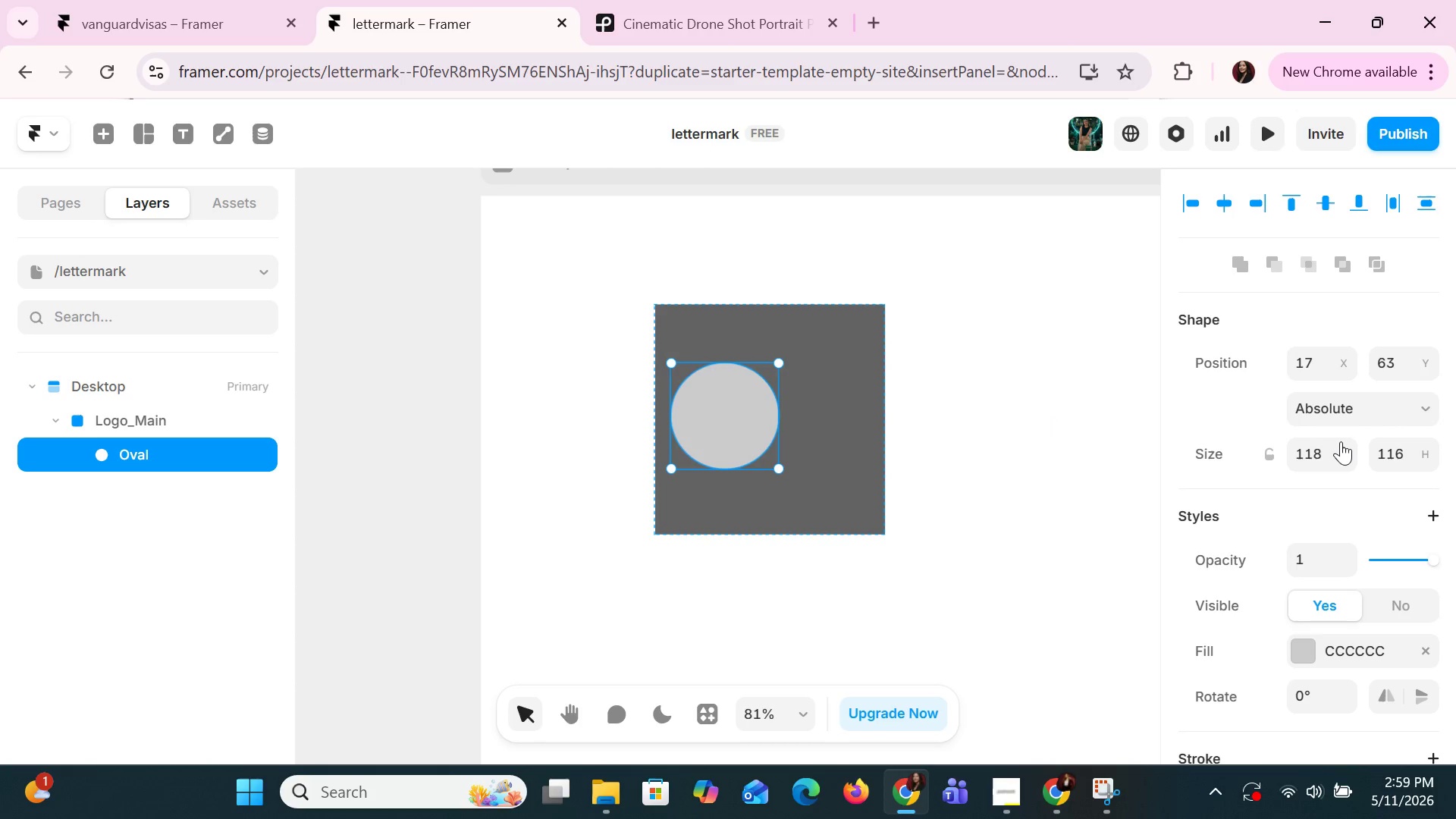 
triple_click([1341, 441])
 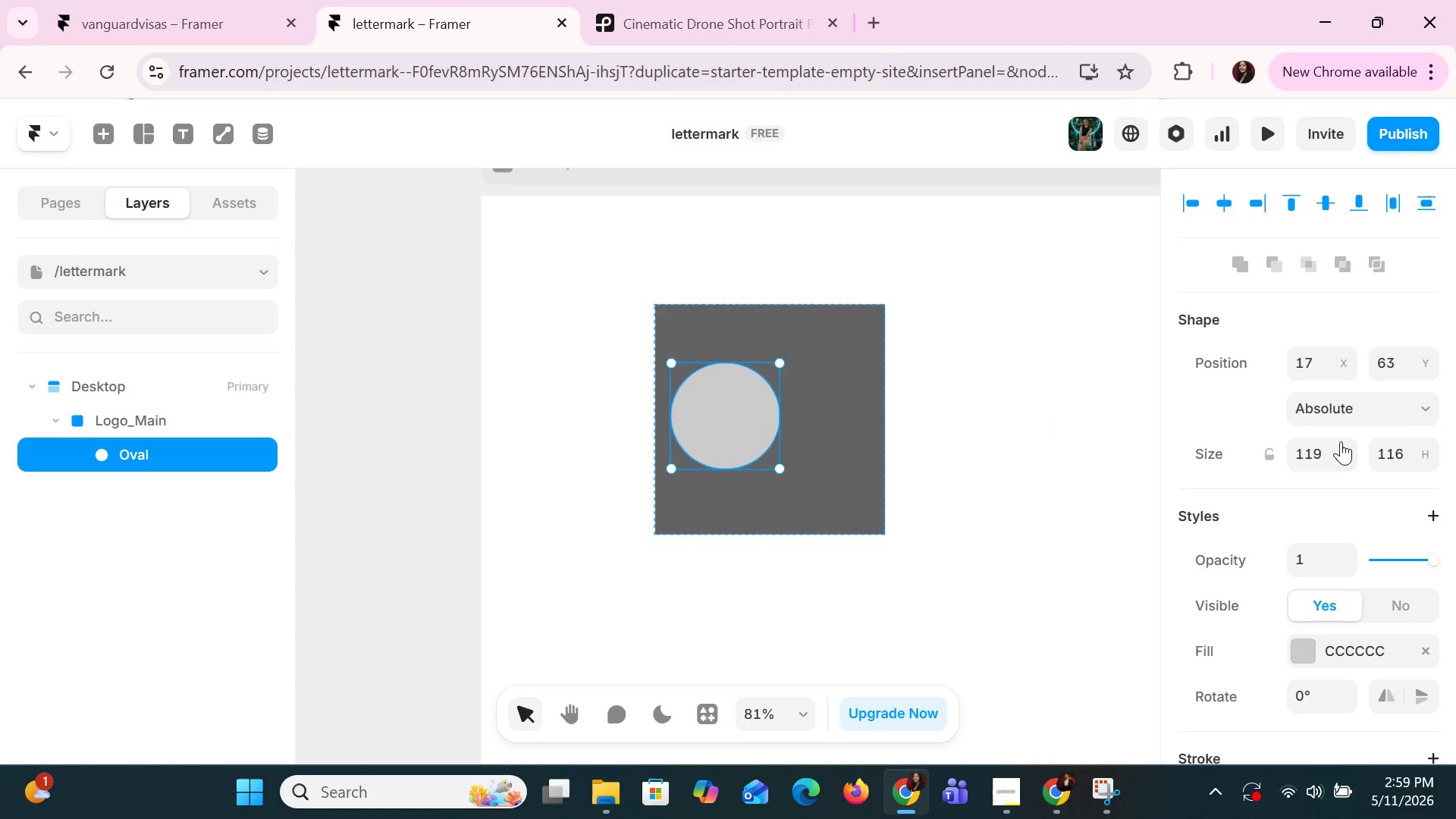 
triple_click([1341, 441])
 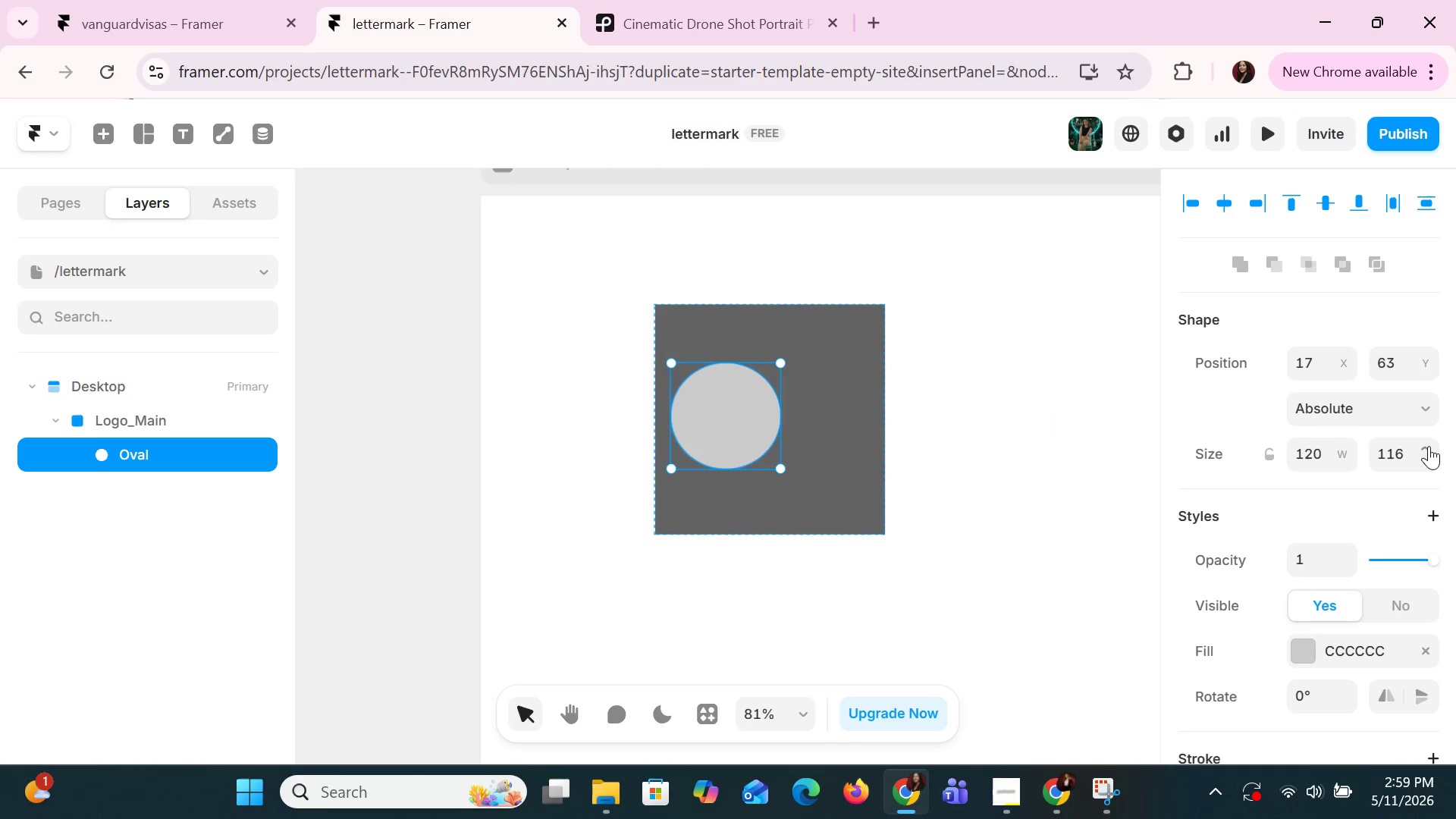 
double_click([1429, 446])
 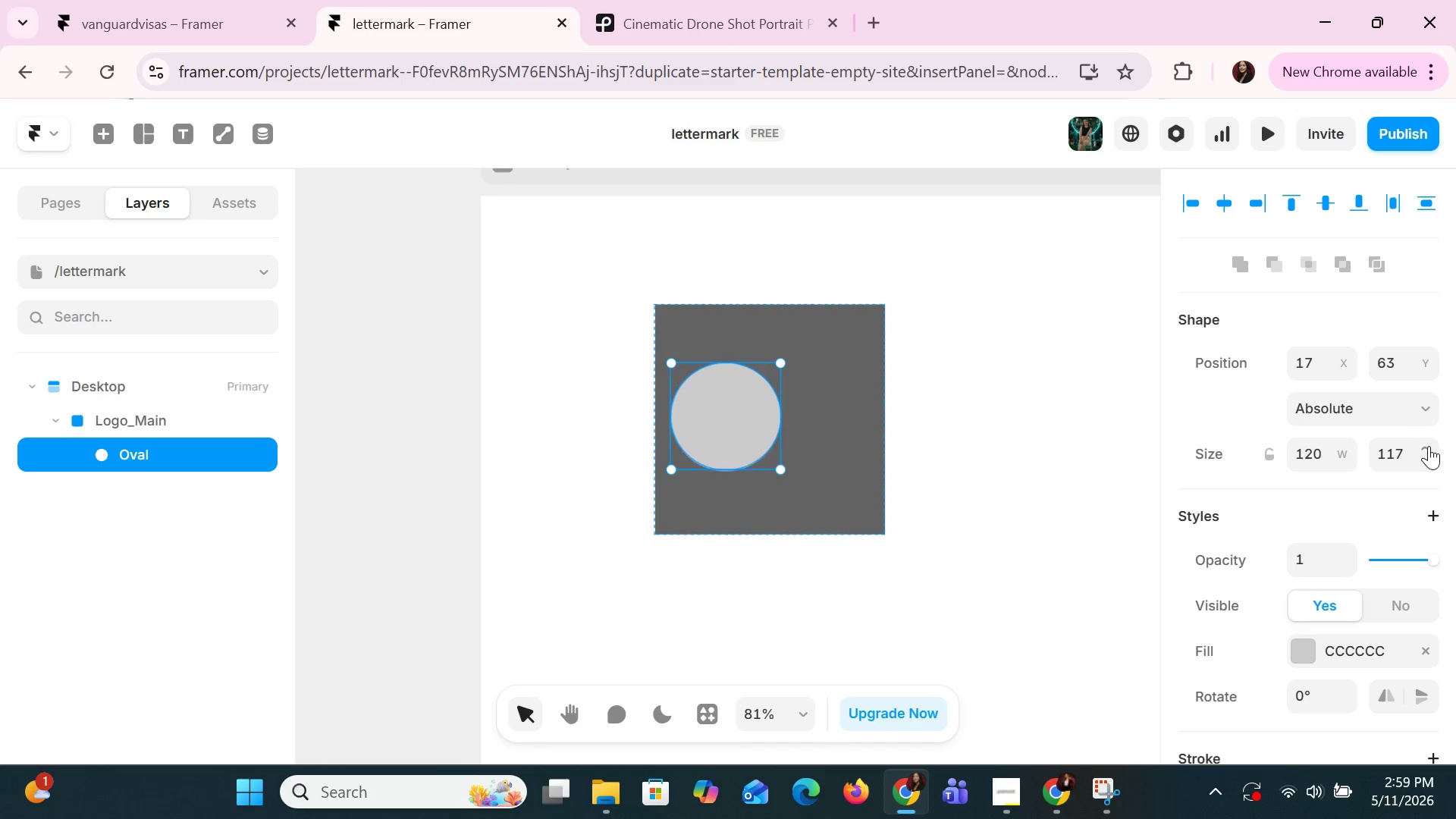 
triple_click([1429, 446])
 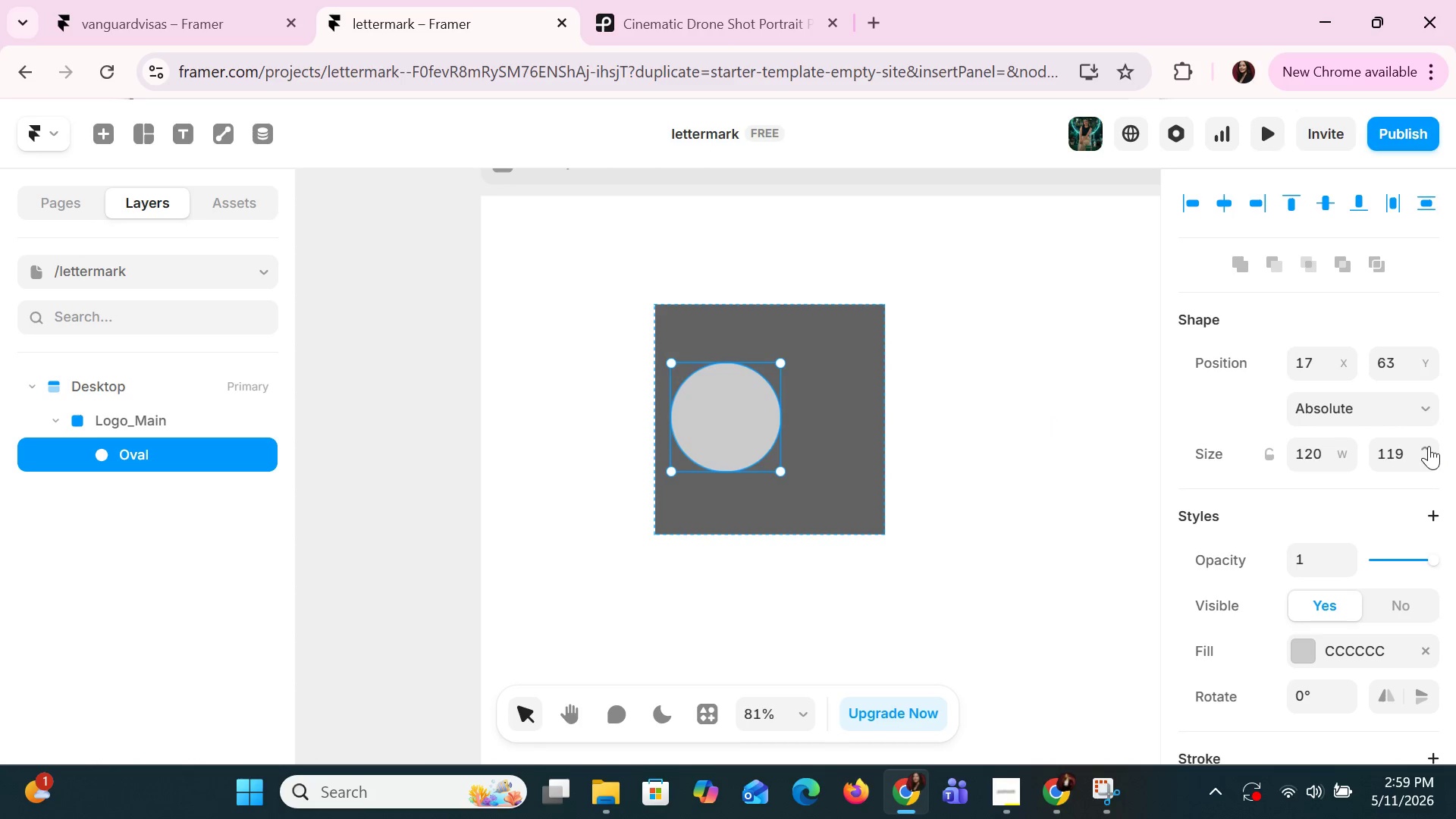 
triple_click([1429, 446])
 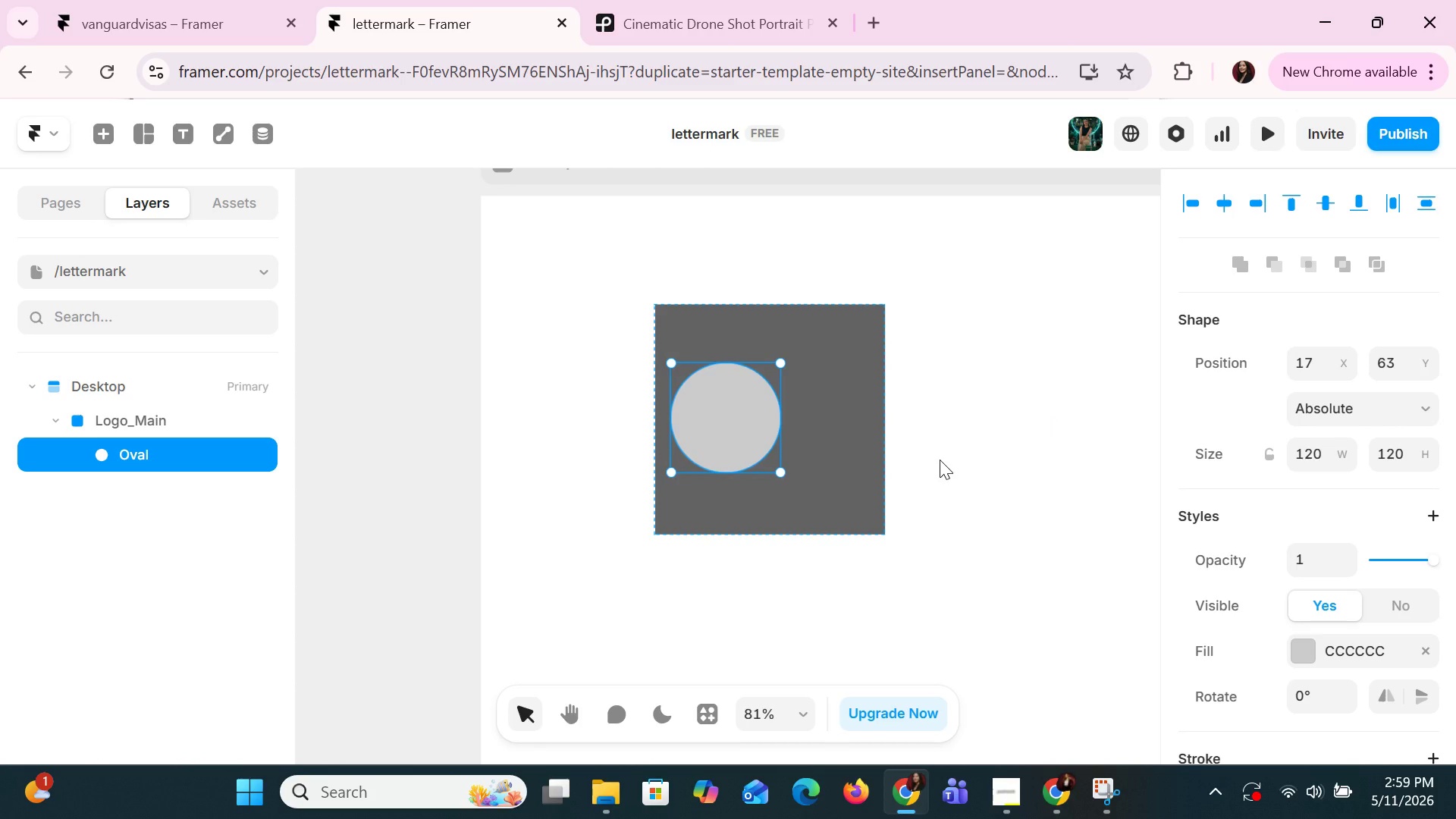 
scroll: coordinate [1329, 481], scroll_direction: down, amount: 1.0
 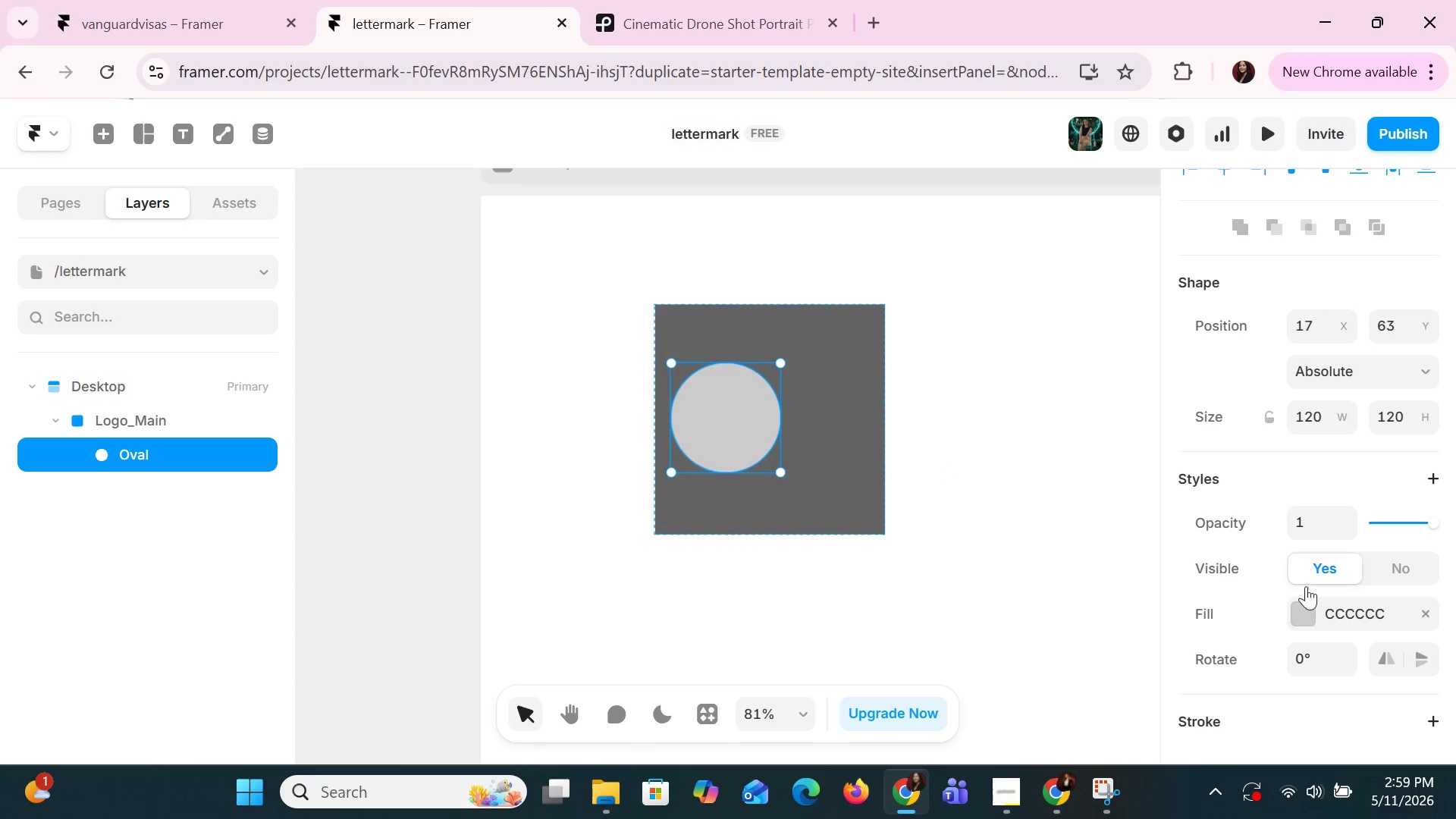 
left_click([1303, 610])
 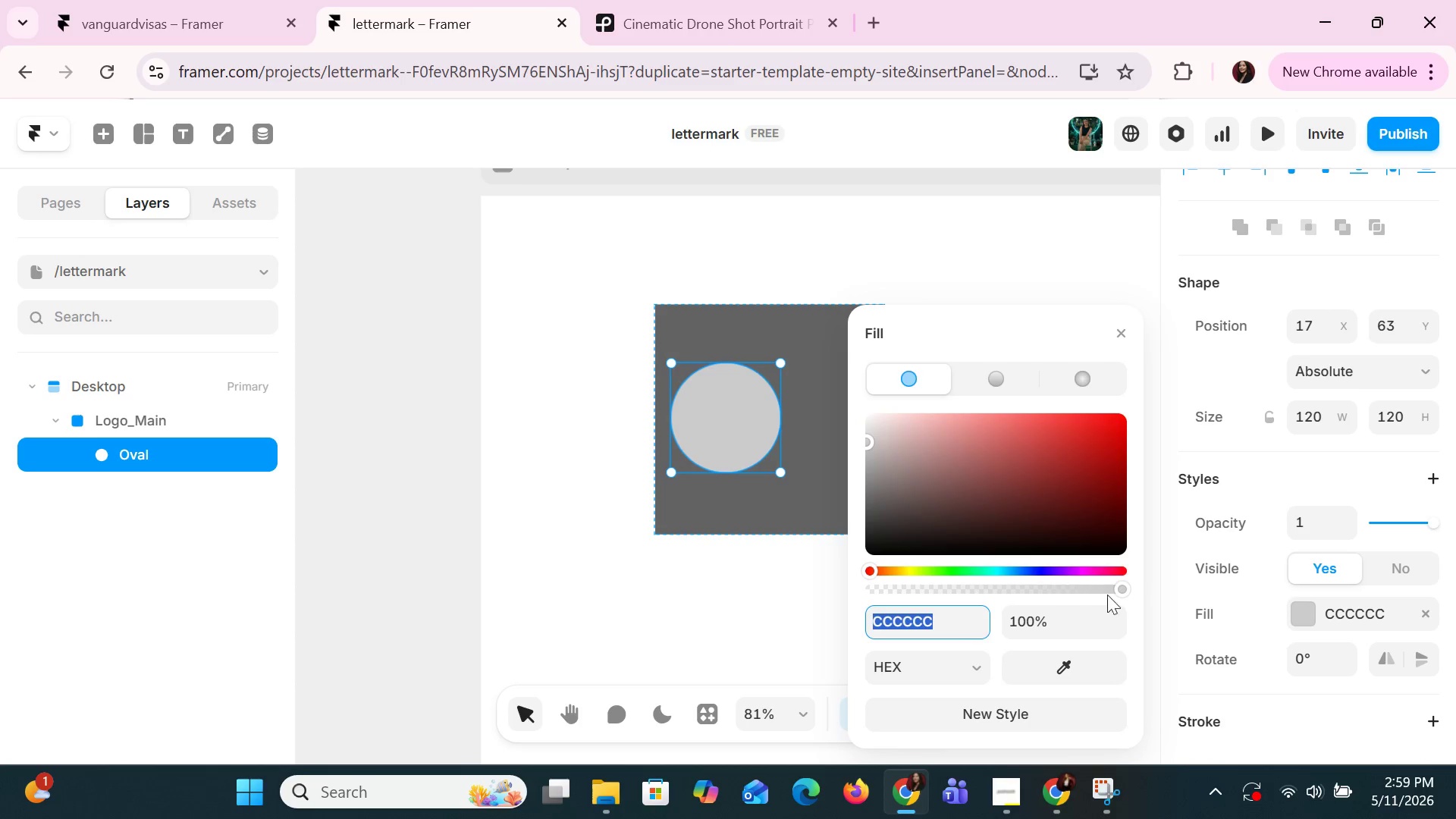 
left_click_drag(start_coordinate=[1118, 589], to_coordinate=[868, 564])
 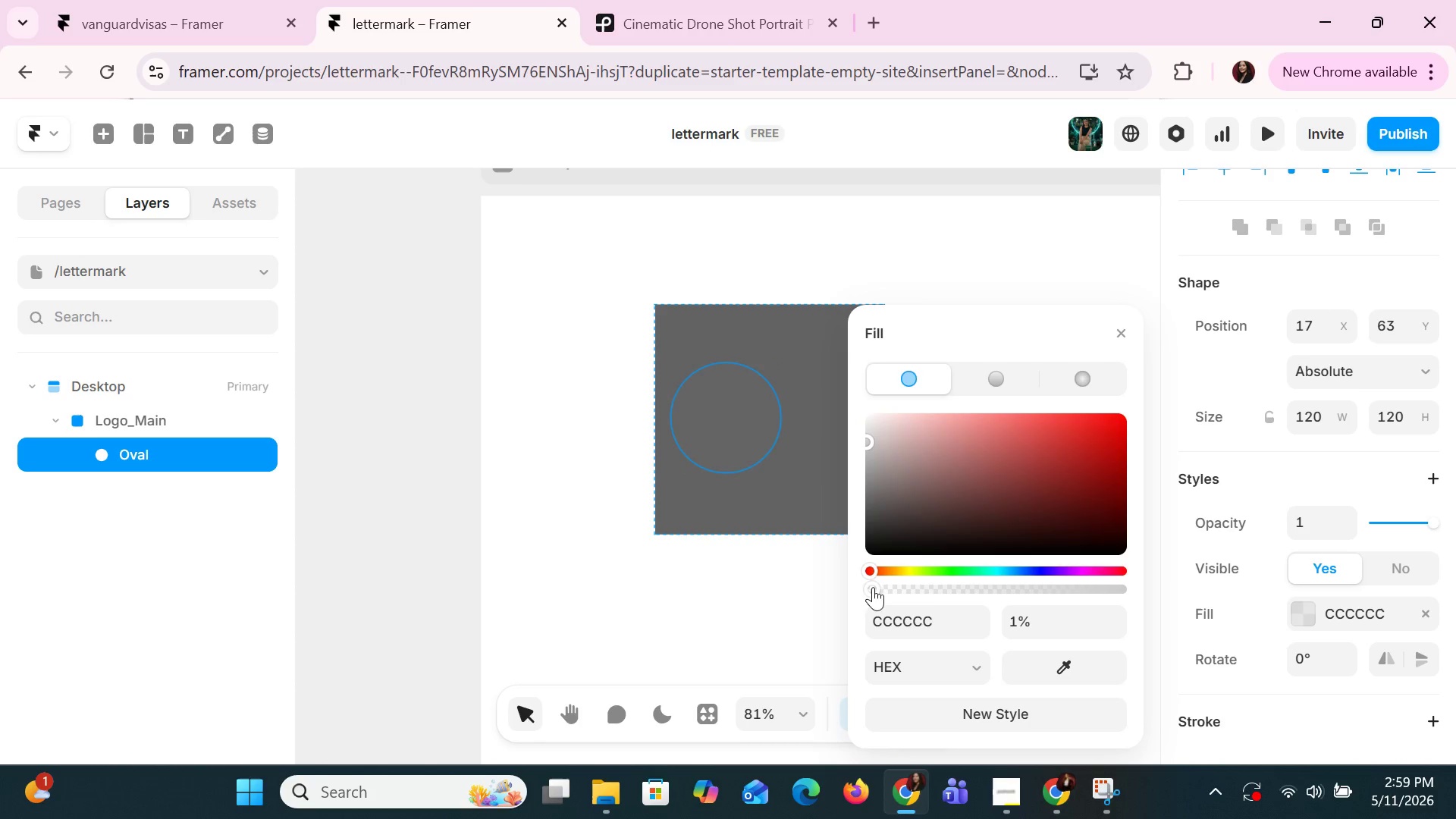 
left_click_drag(start_coordinate=[873, 588], to_coordinate=[853, 592])
 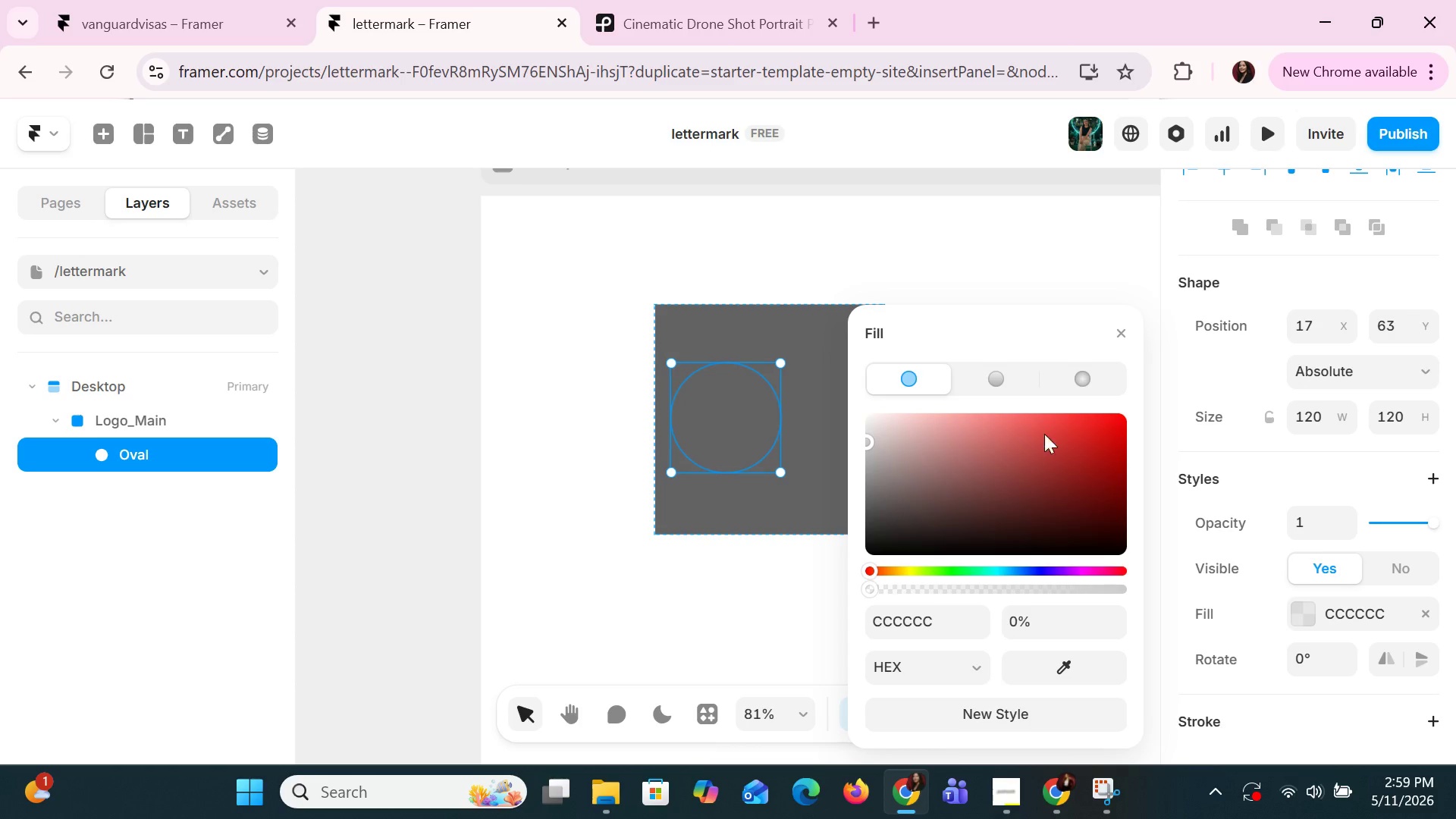 
left_click([1125, 333])
 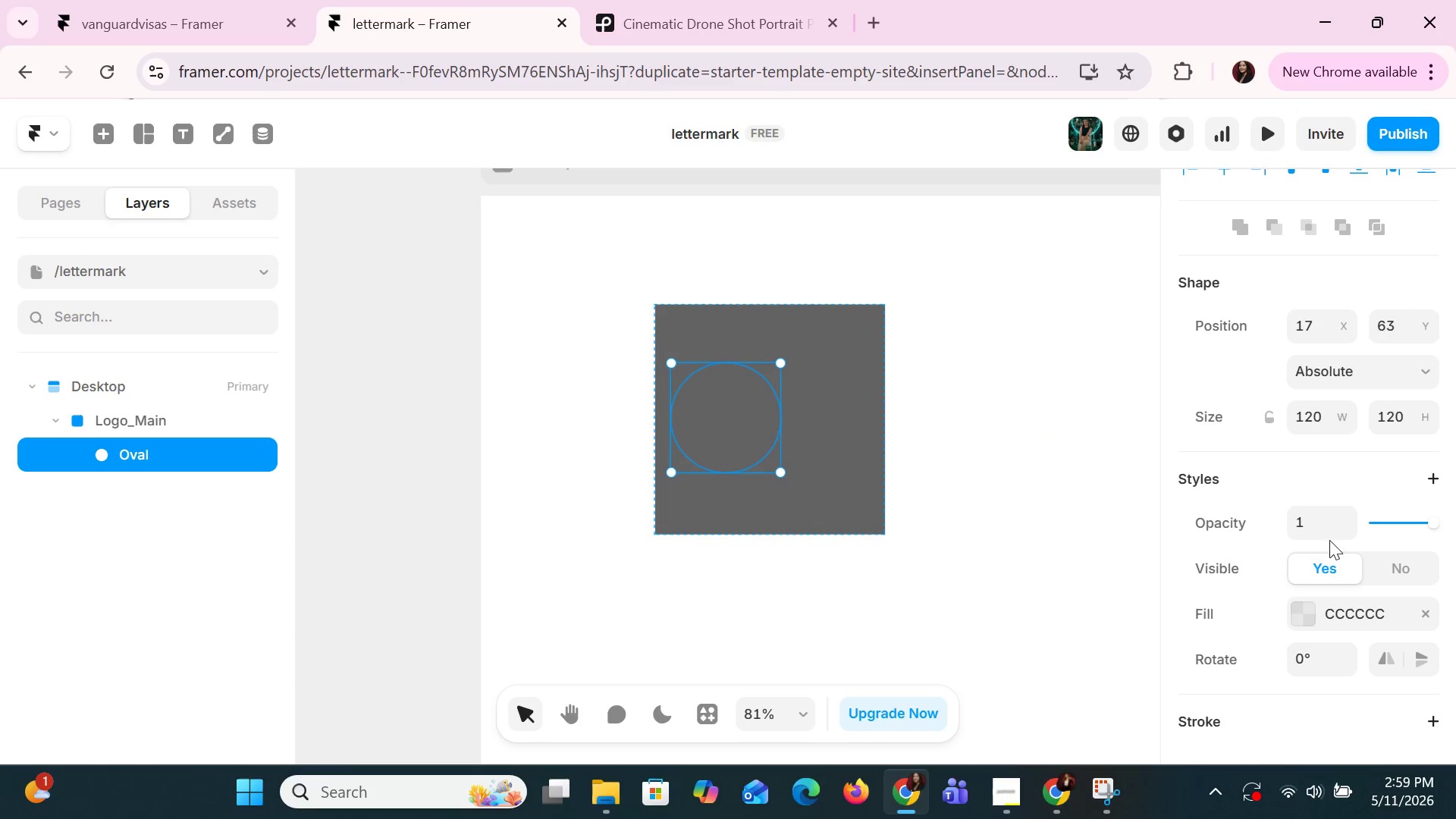 
scroll: coordinate [1322, 602], scroll_direction: down, amount: 6.0
 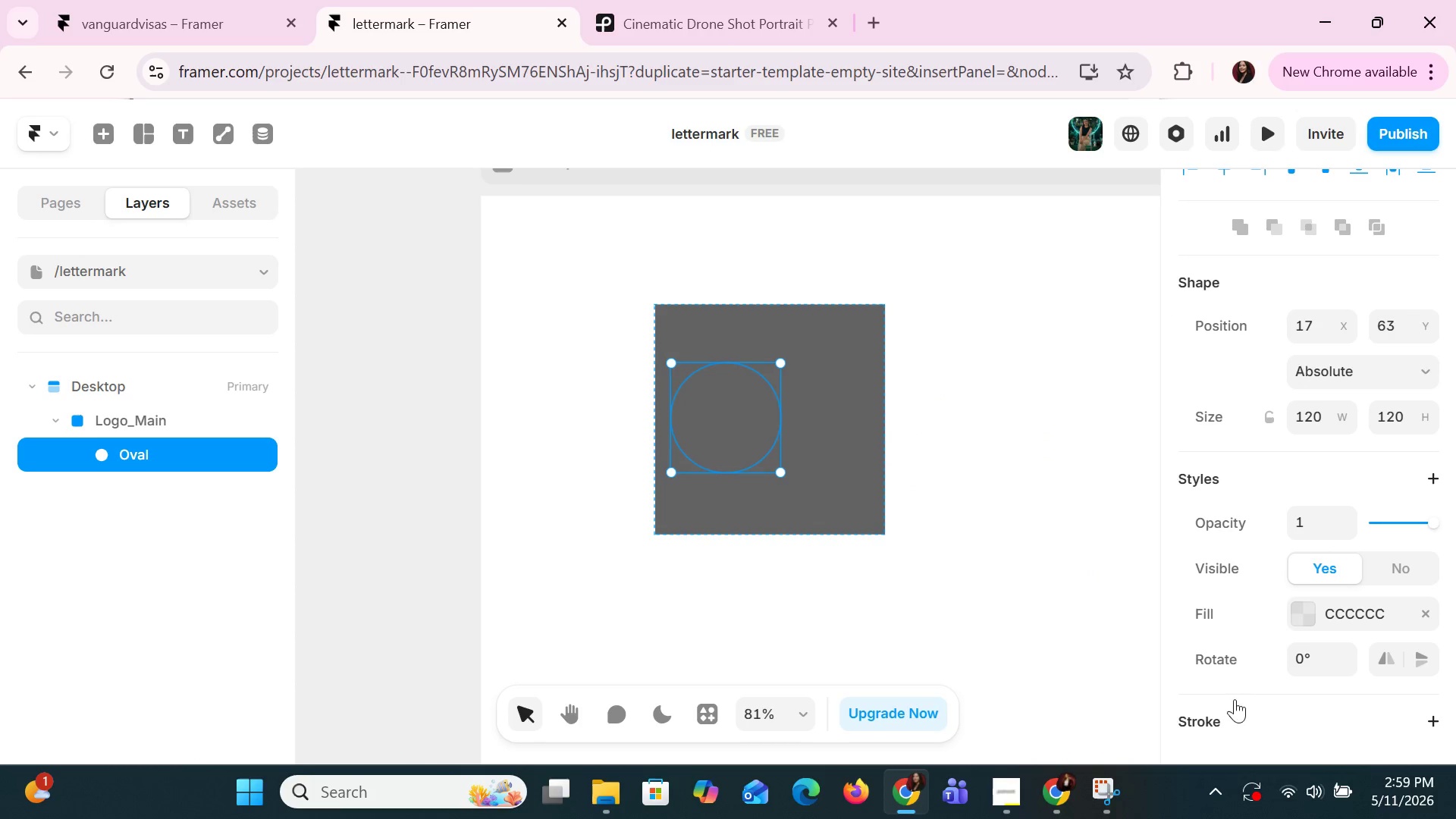 
left_click([1217, 720])
 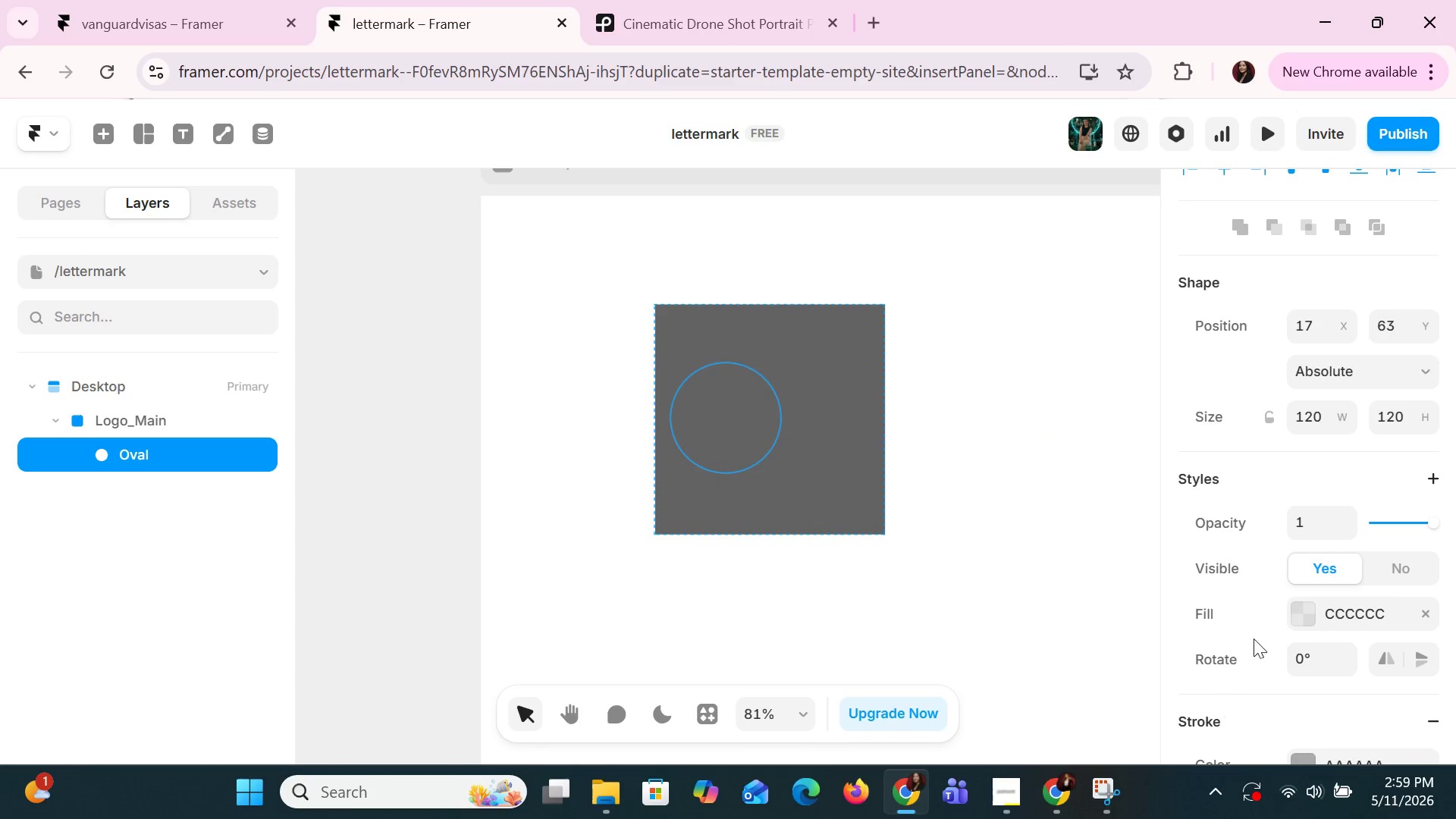 
scroll: coordinate [1269, 622], scroll_direction: down, amount: 3.0
 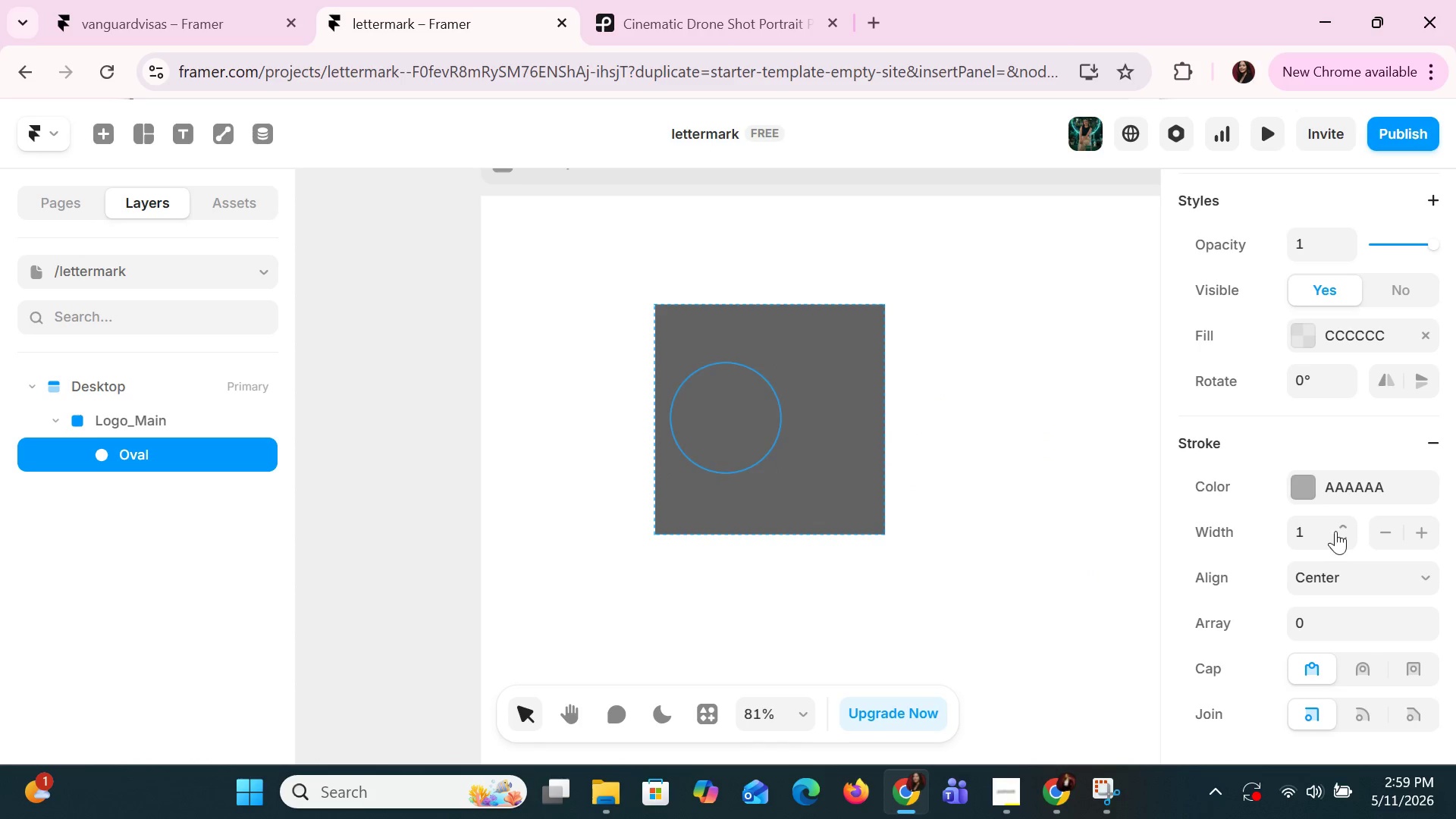 
double_click([1339, 526])
 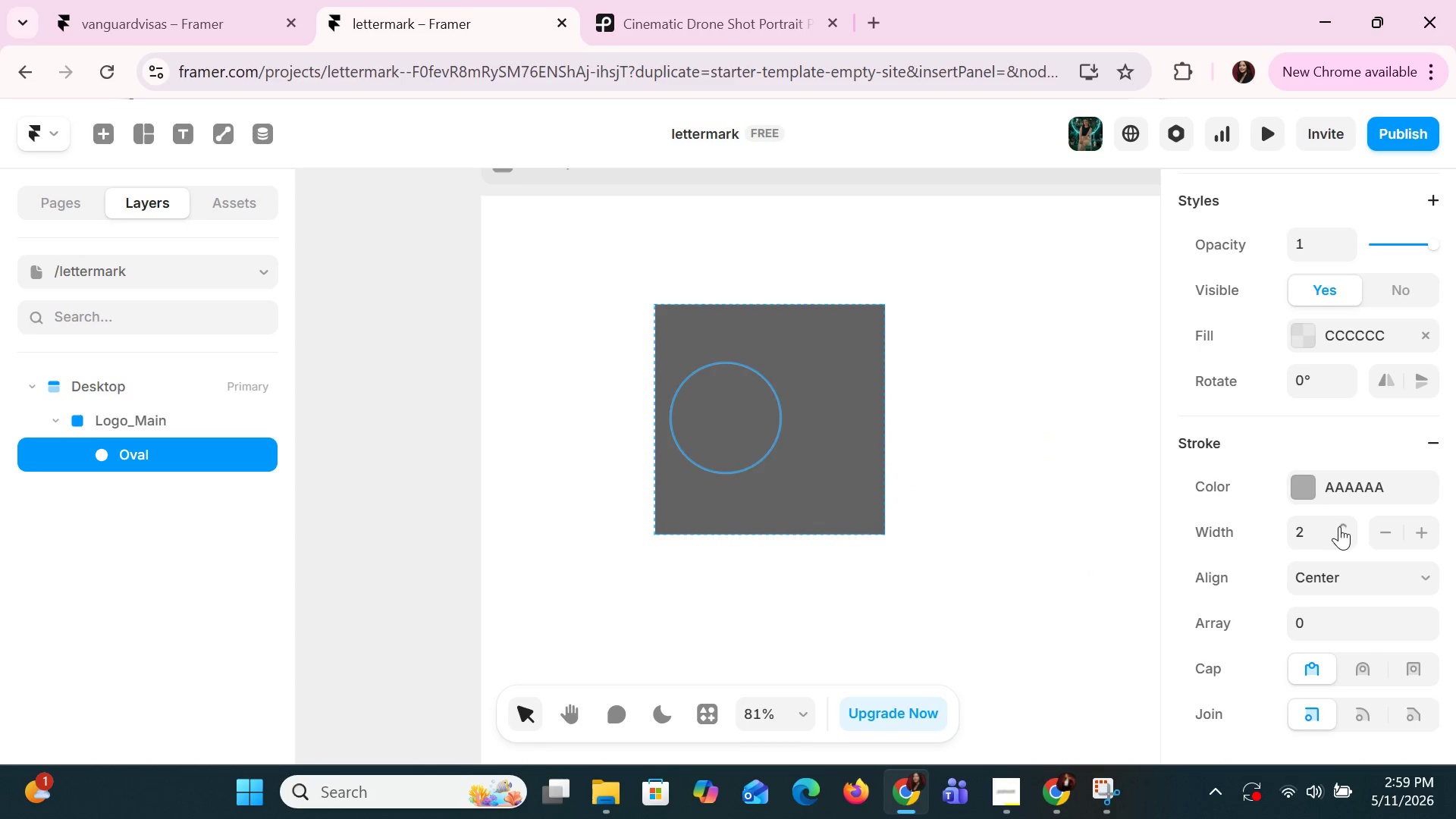 
triple_click([1339, 526])
 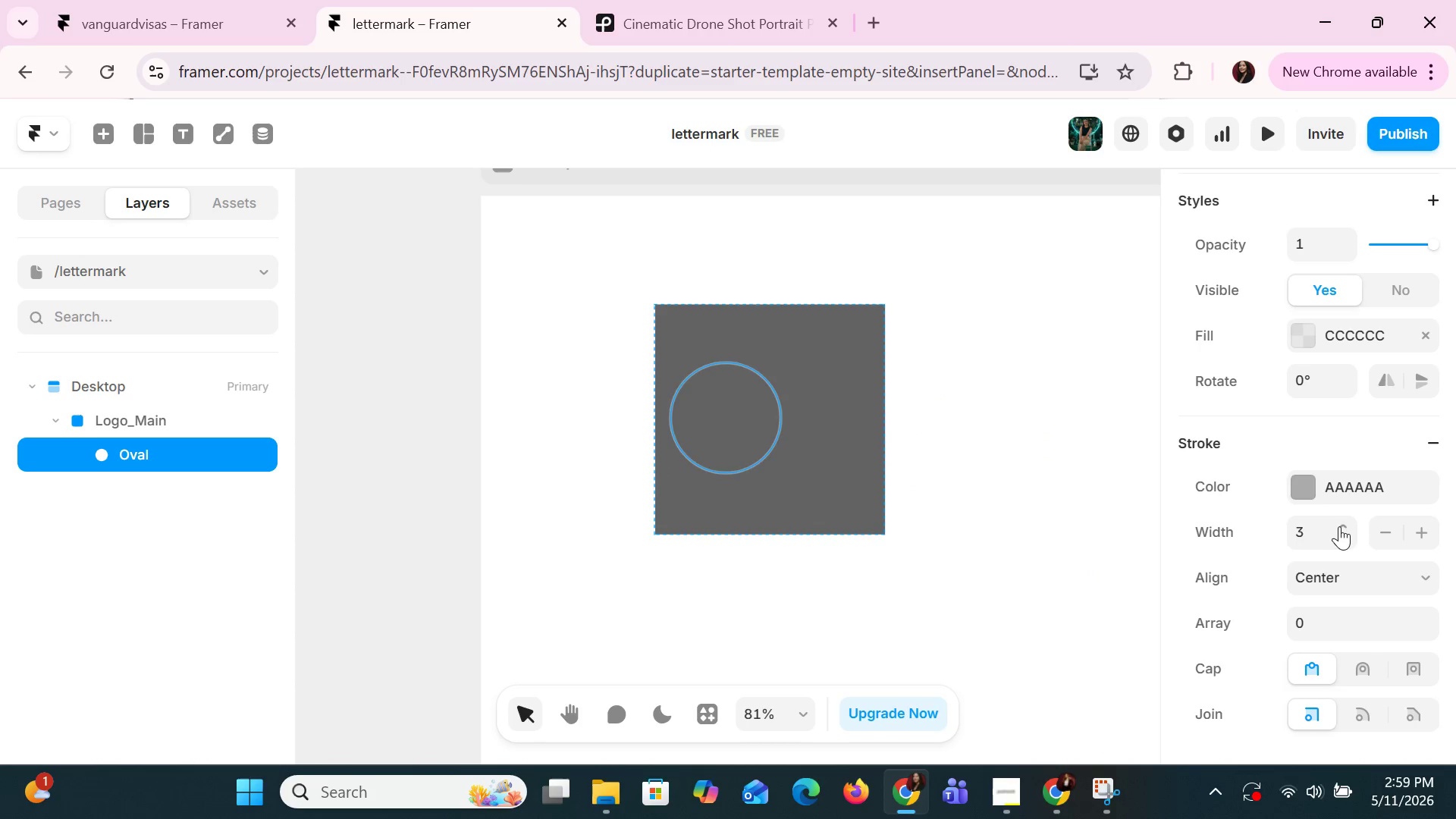 
triple_click([1339, 526])
 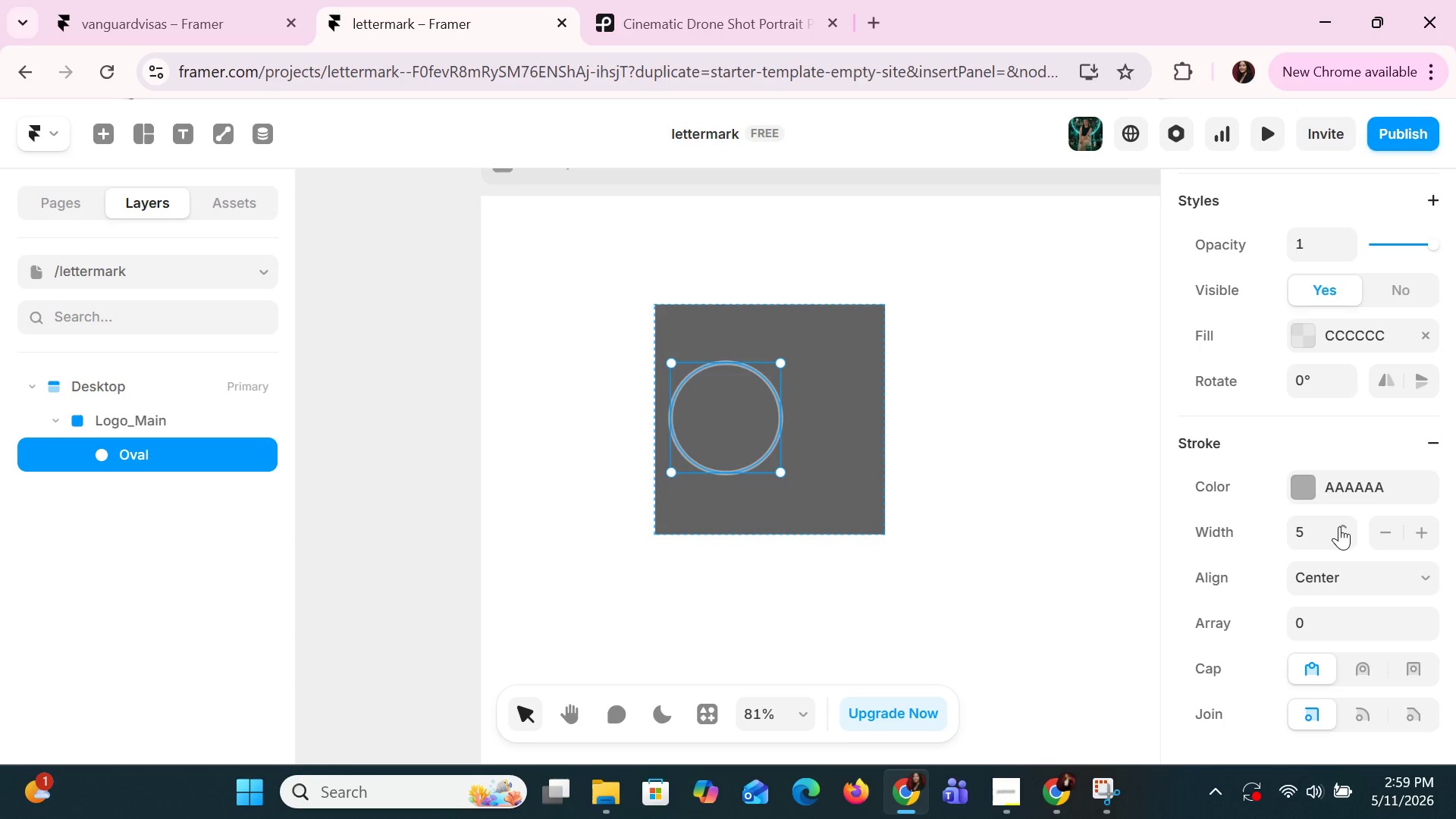 
left_click([1307, 488])
 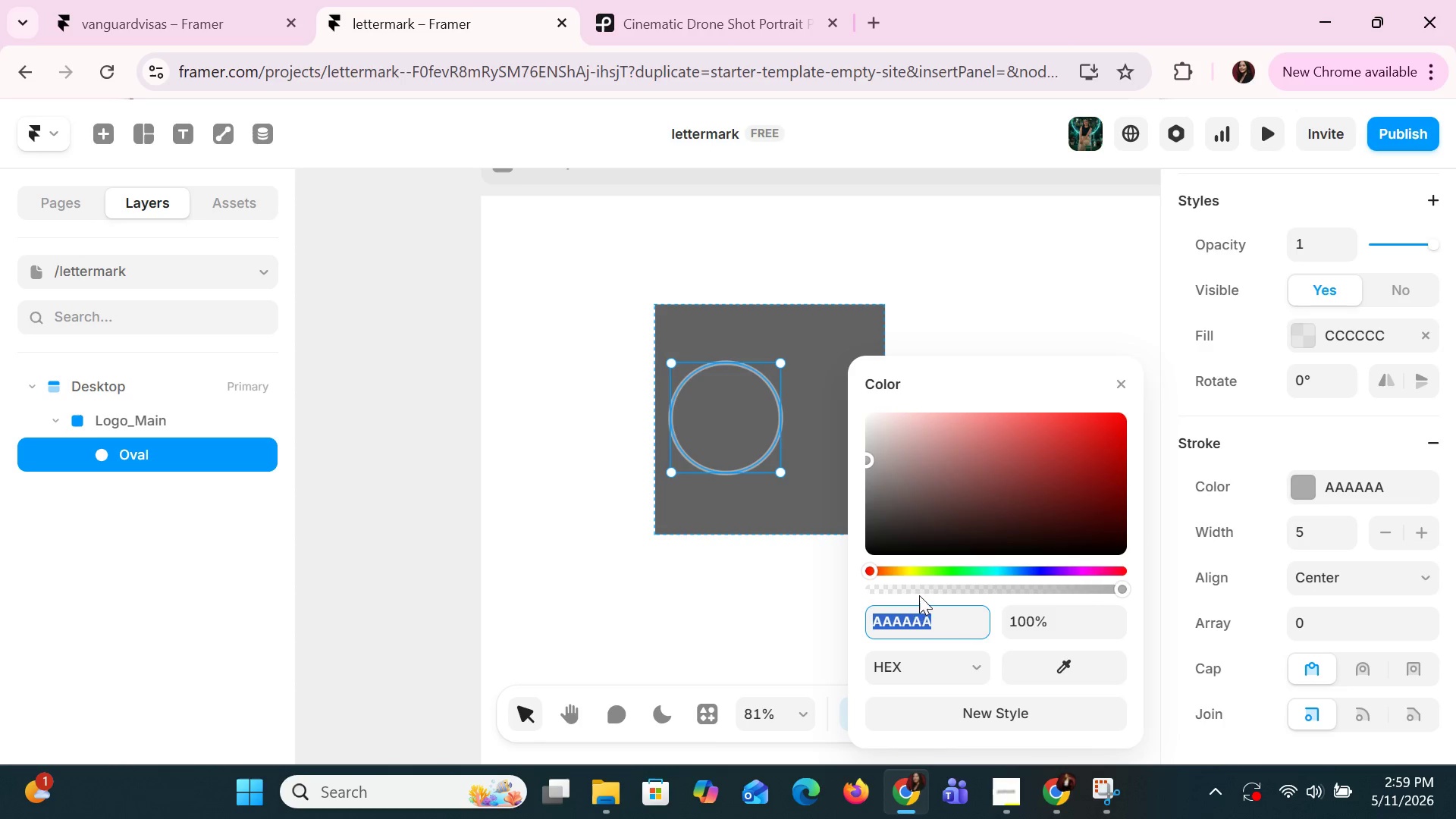 
left_click([962, 573])
 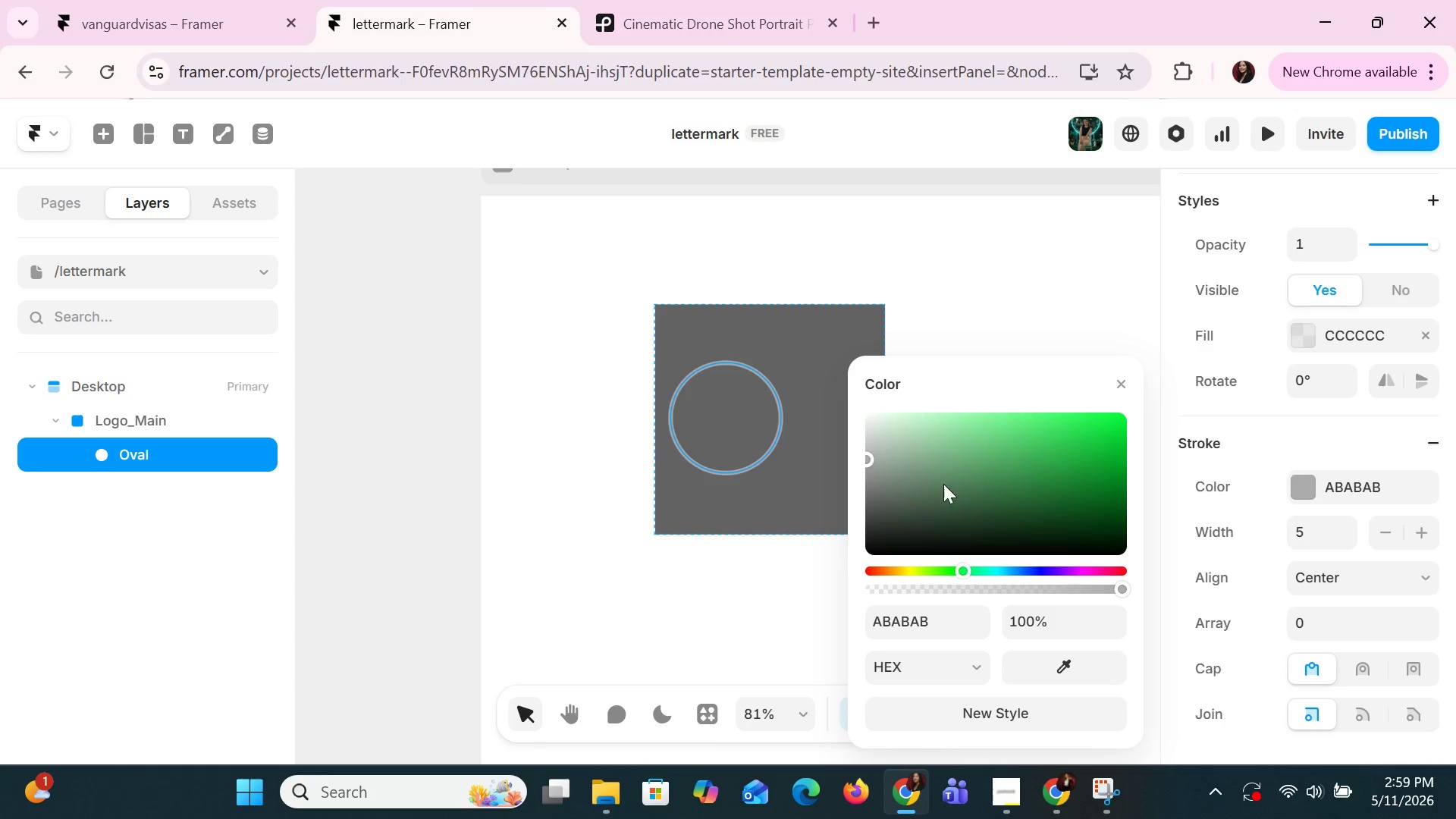 
left_click([946, 466])
 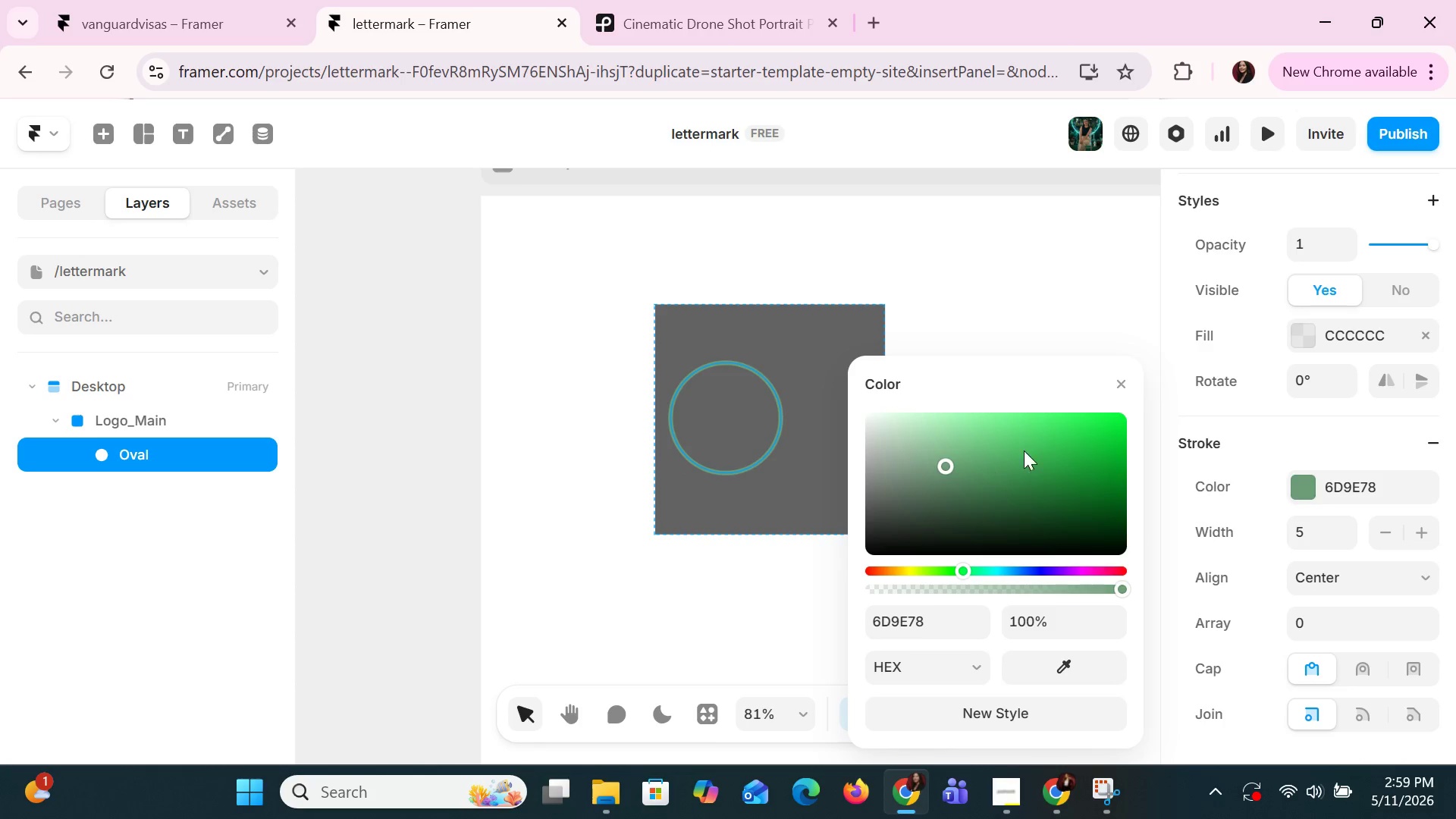 
left_click([1025, 449])
 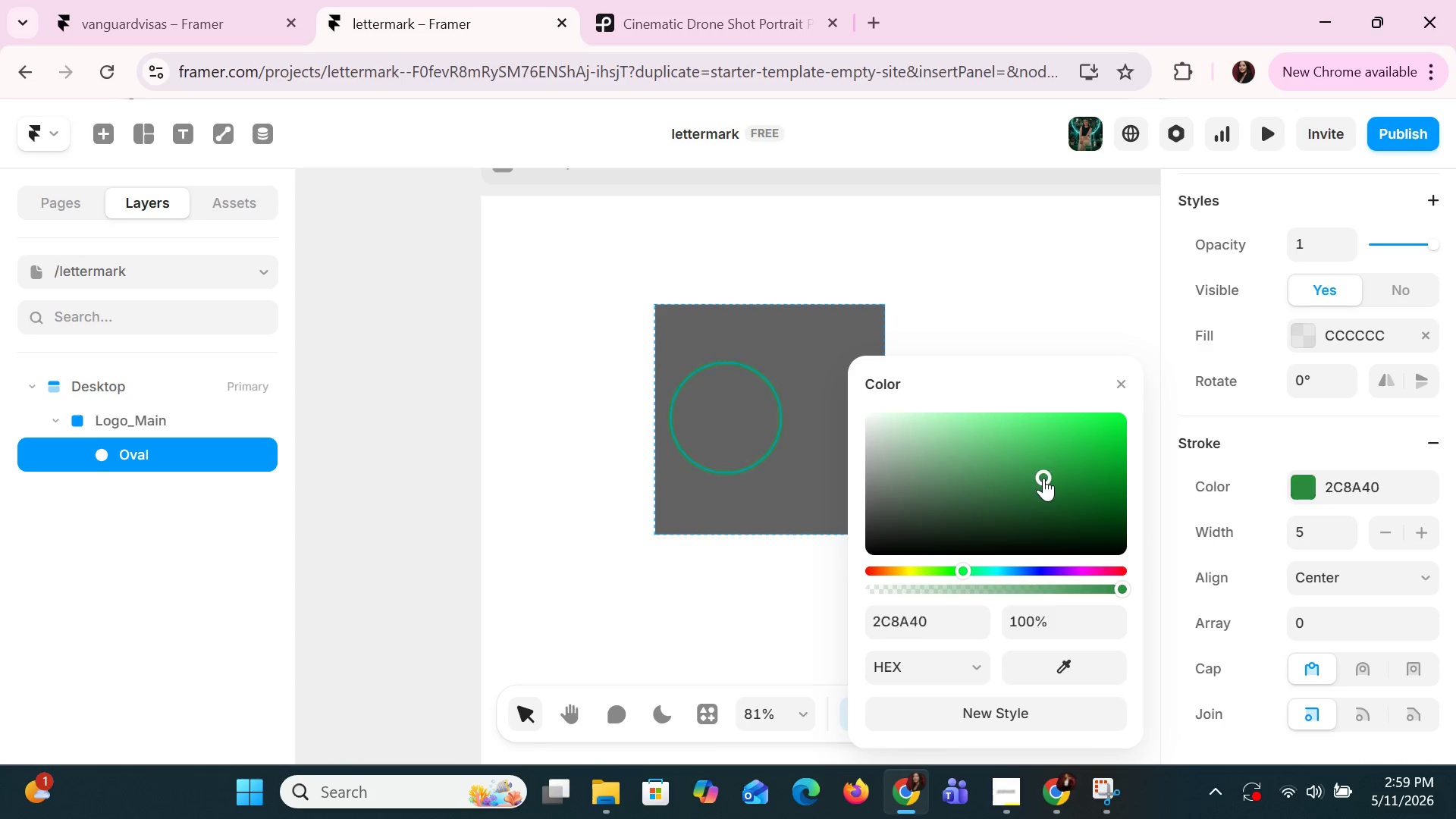 
double_click([1003, 469])
 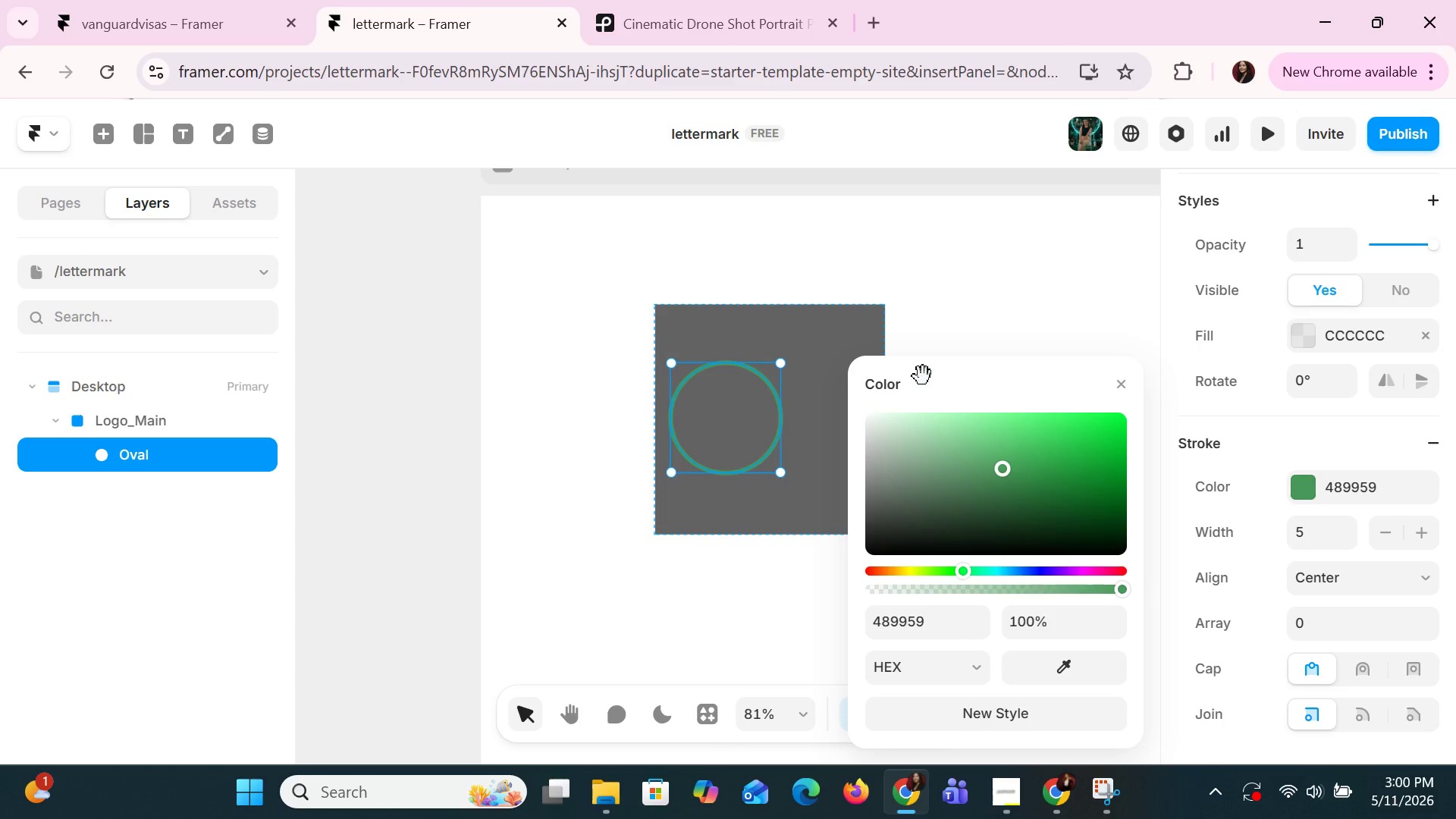 
wait(21.44)
 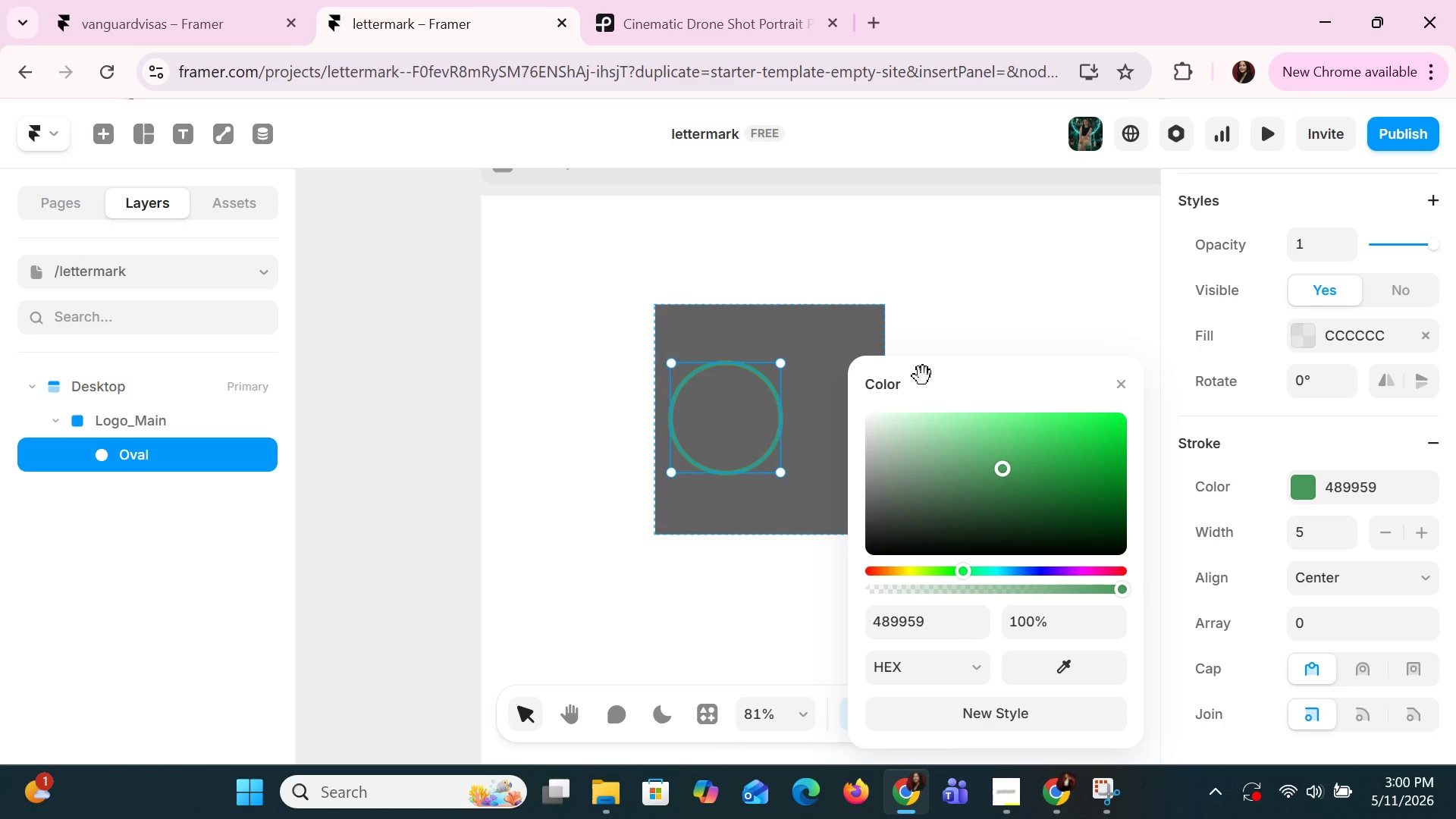 
left_click([1073, 478])
 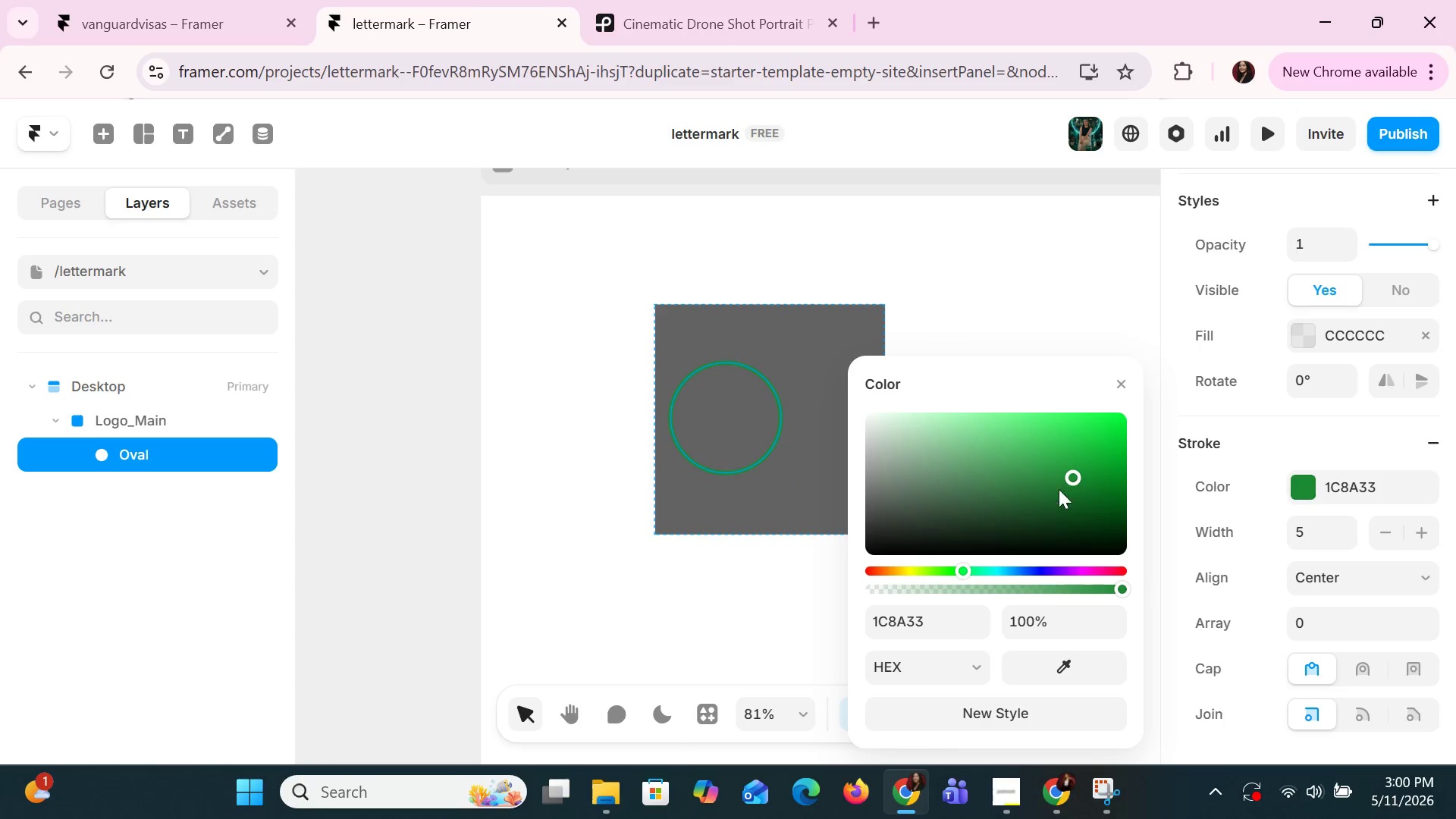 
left_click([1026, 491])
 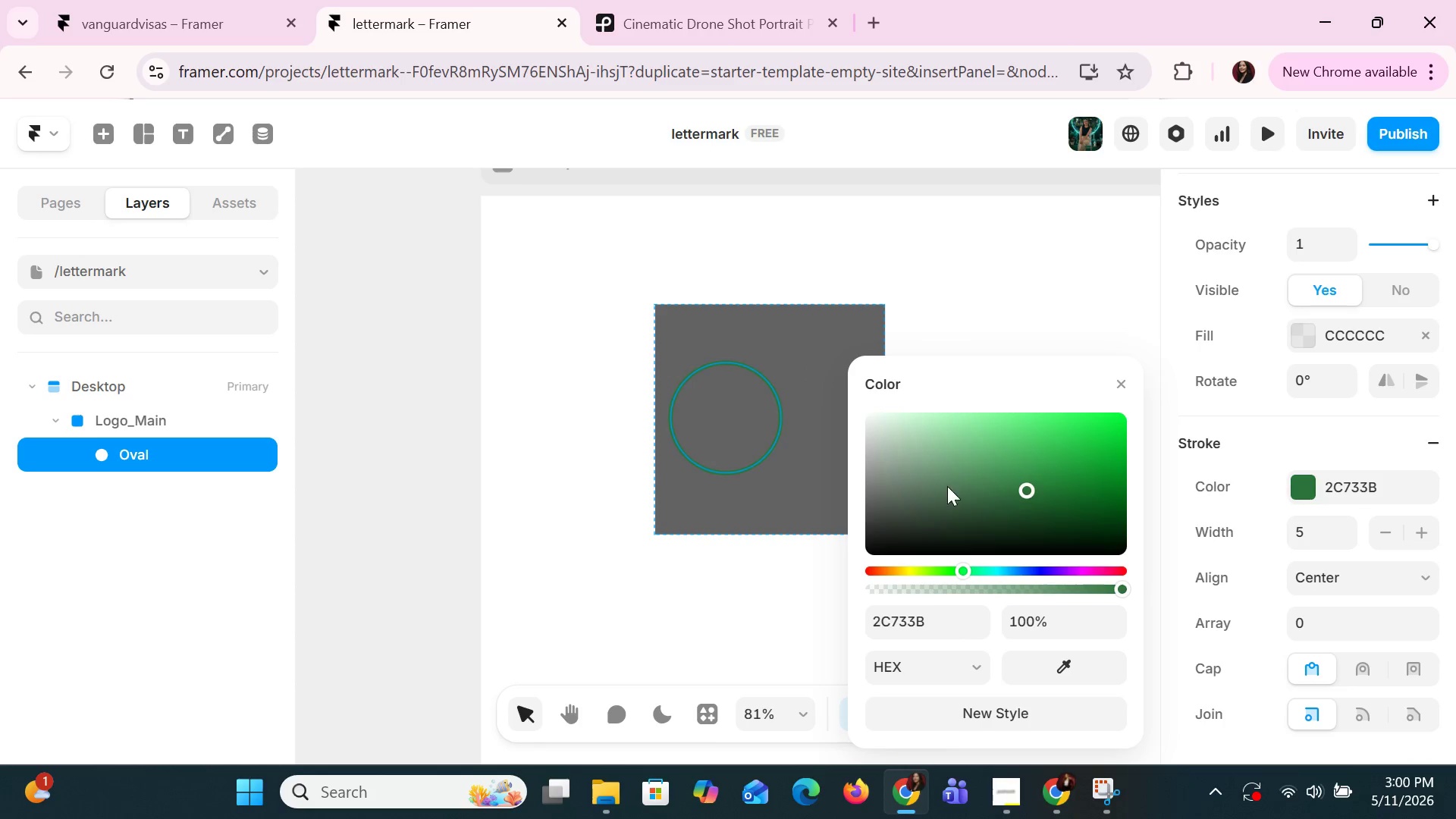 
left_click([943, 486])
 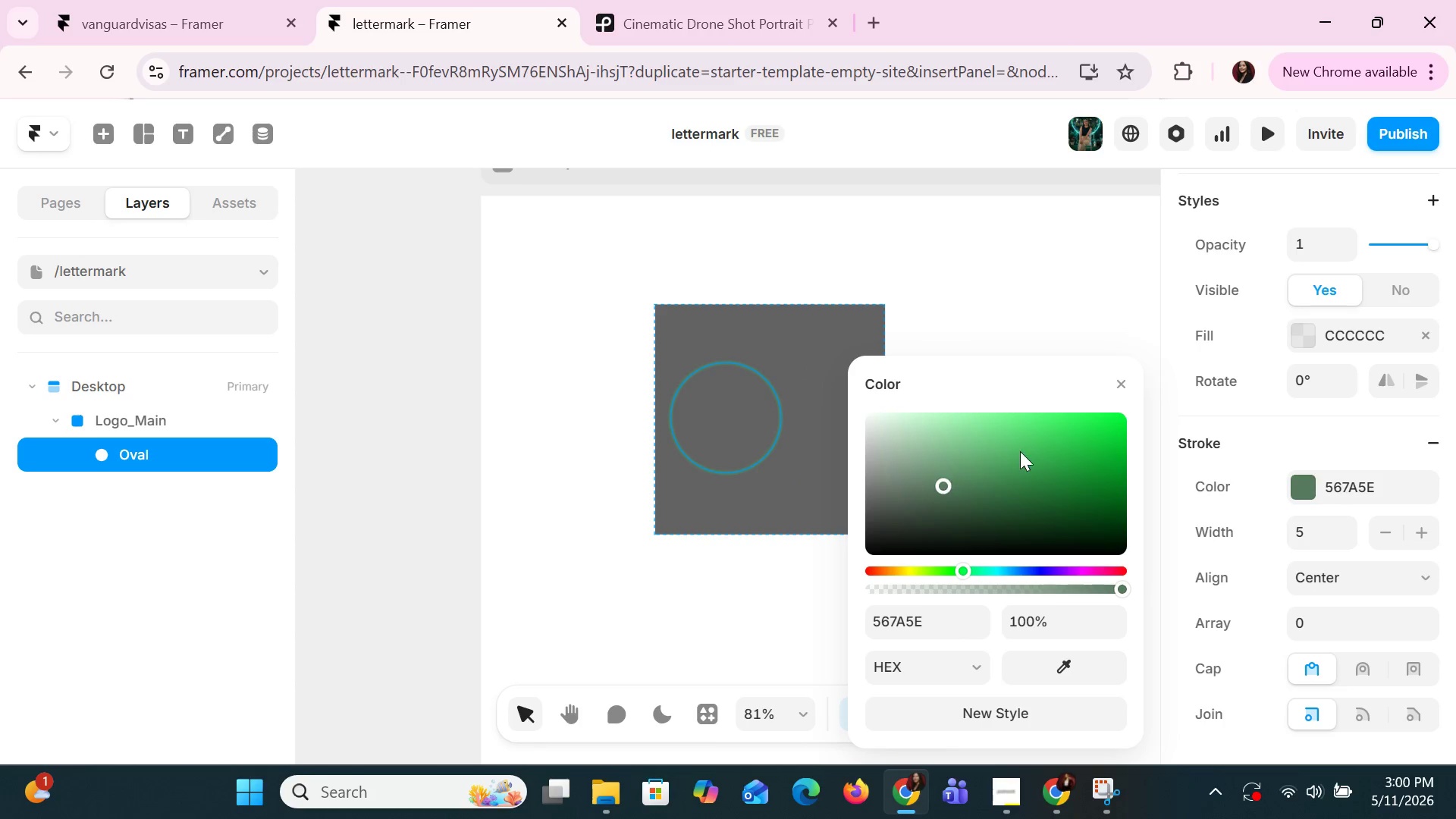 
left_click([1031, 448])
 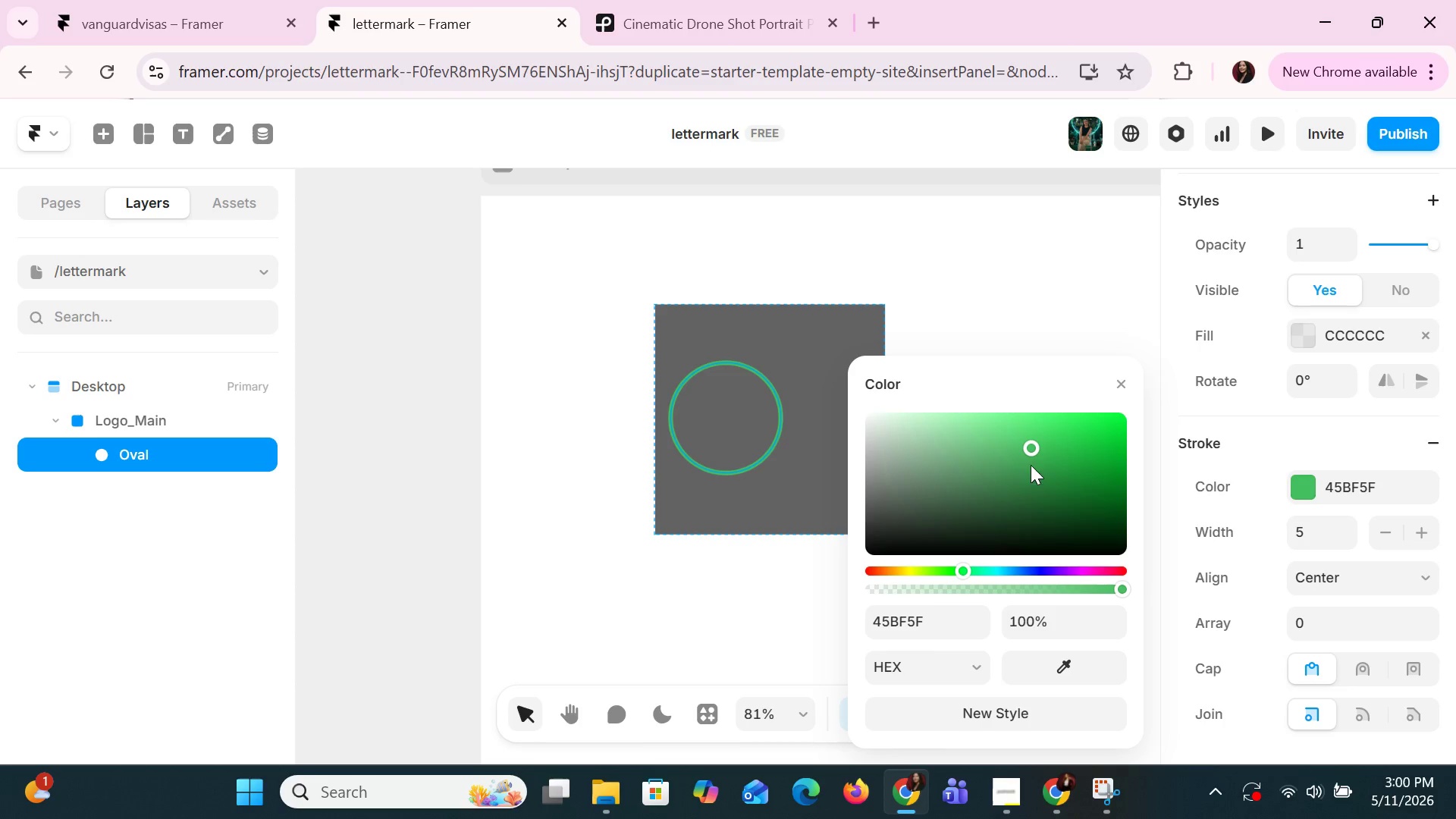 
left_click([947, 490])
 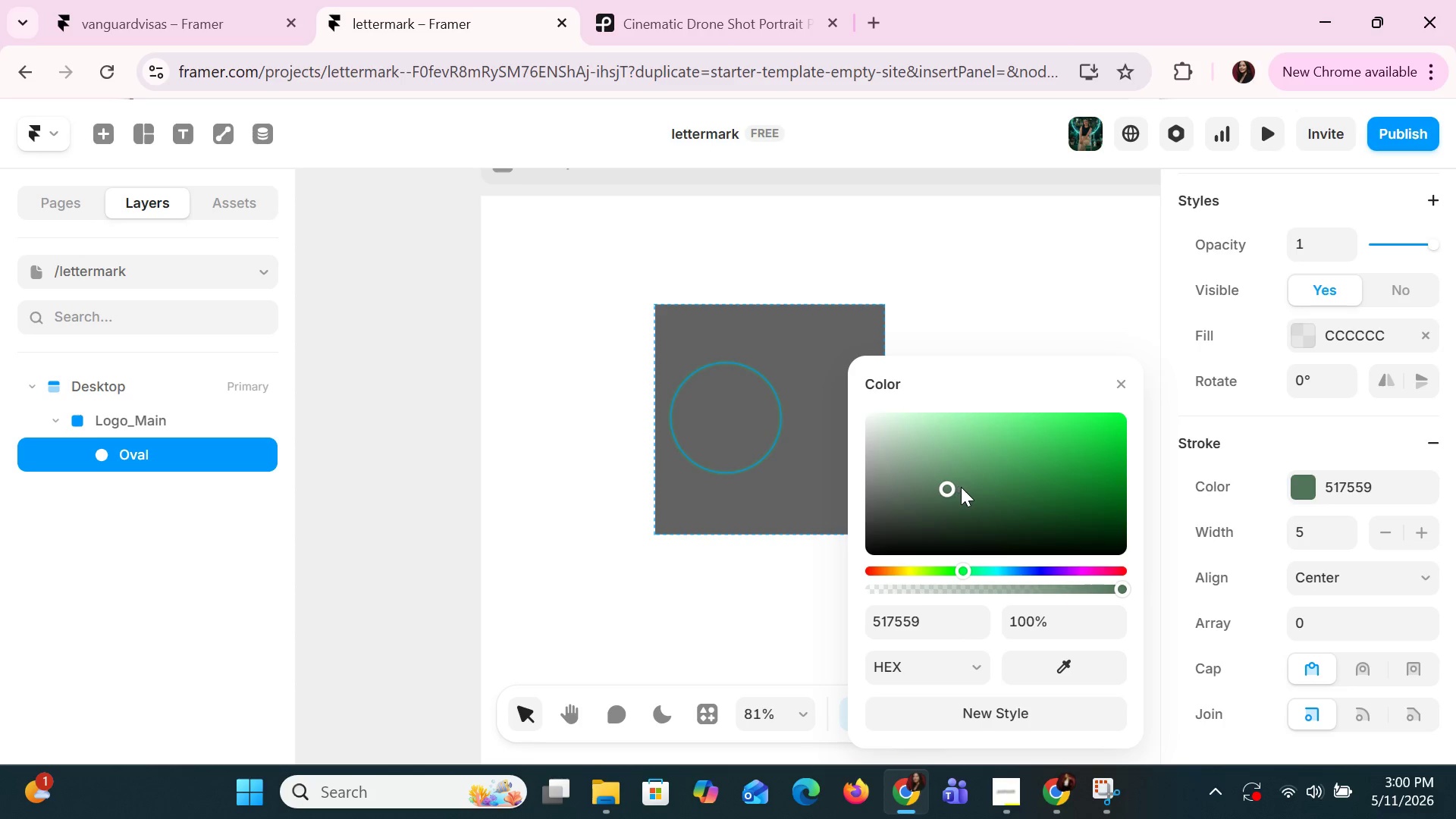 
left_click([973, 484])
 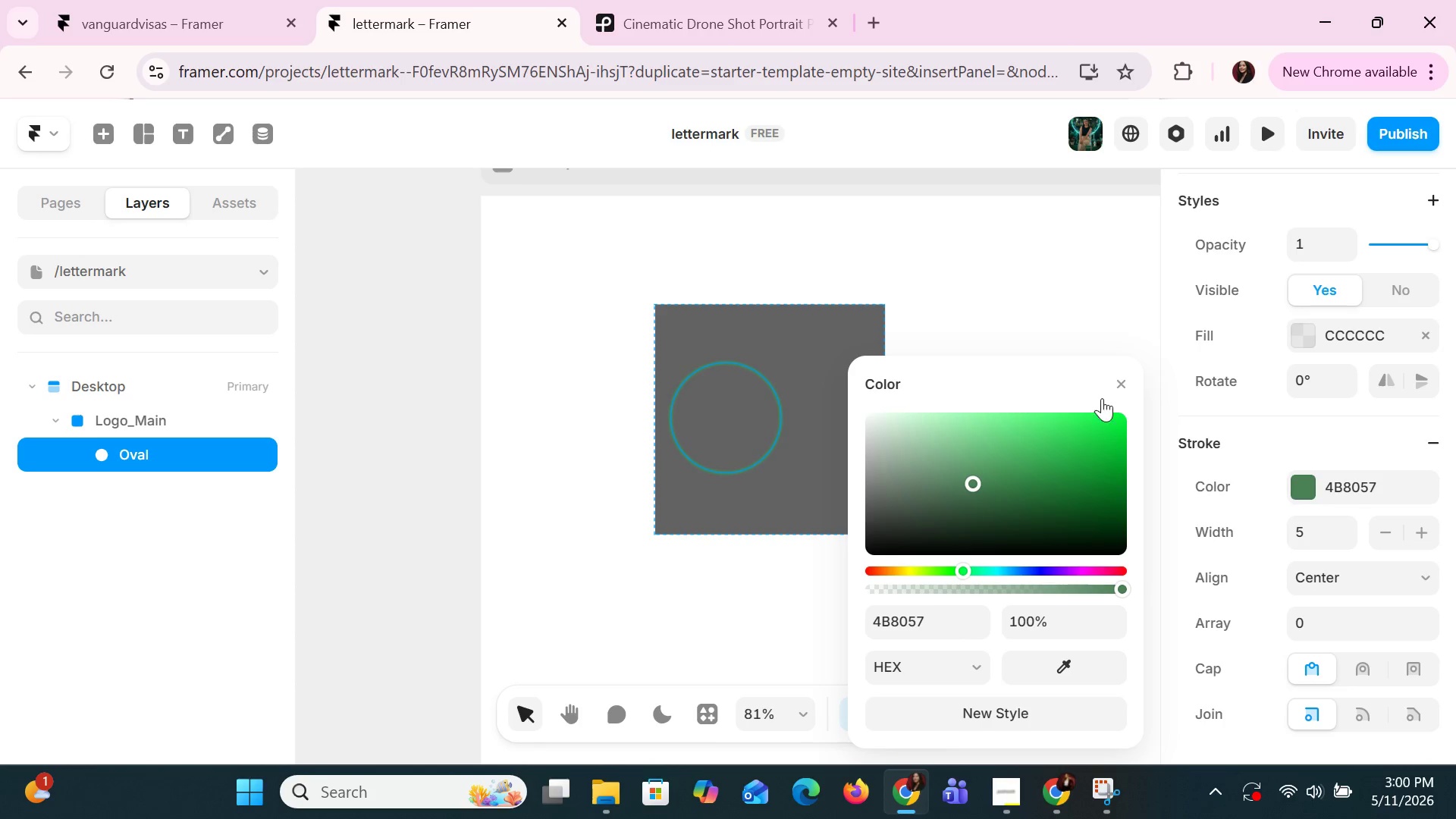 
left_click([1117, 389])
 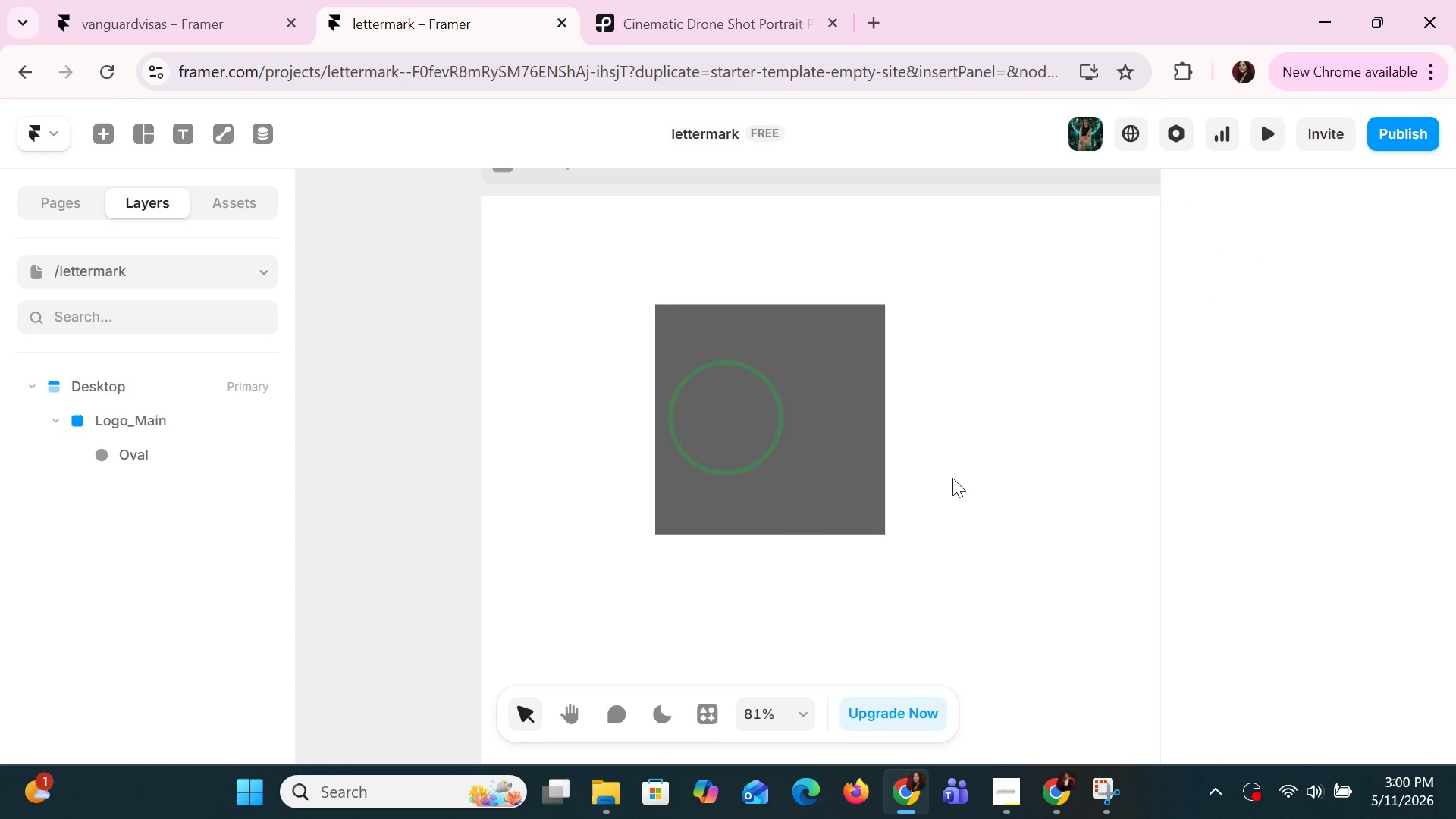 
left_click([784, 497])
 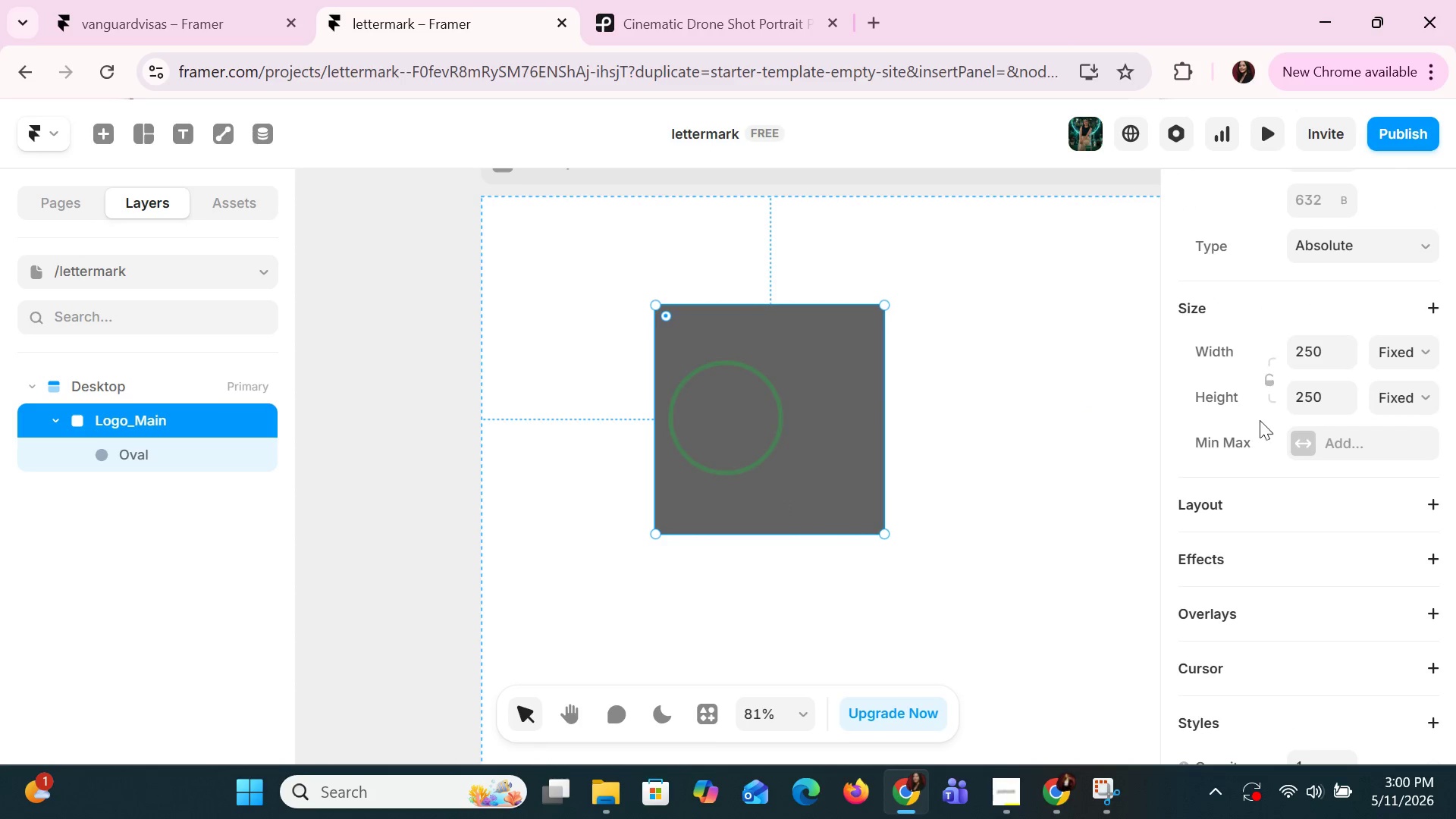 
scroll: coordinate [1265, 466], scroll_direction: down, amount: 3.0
 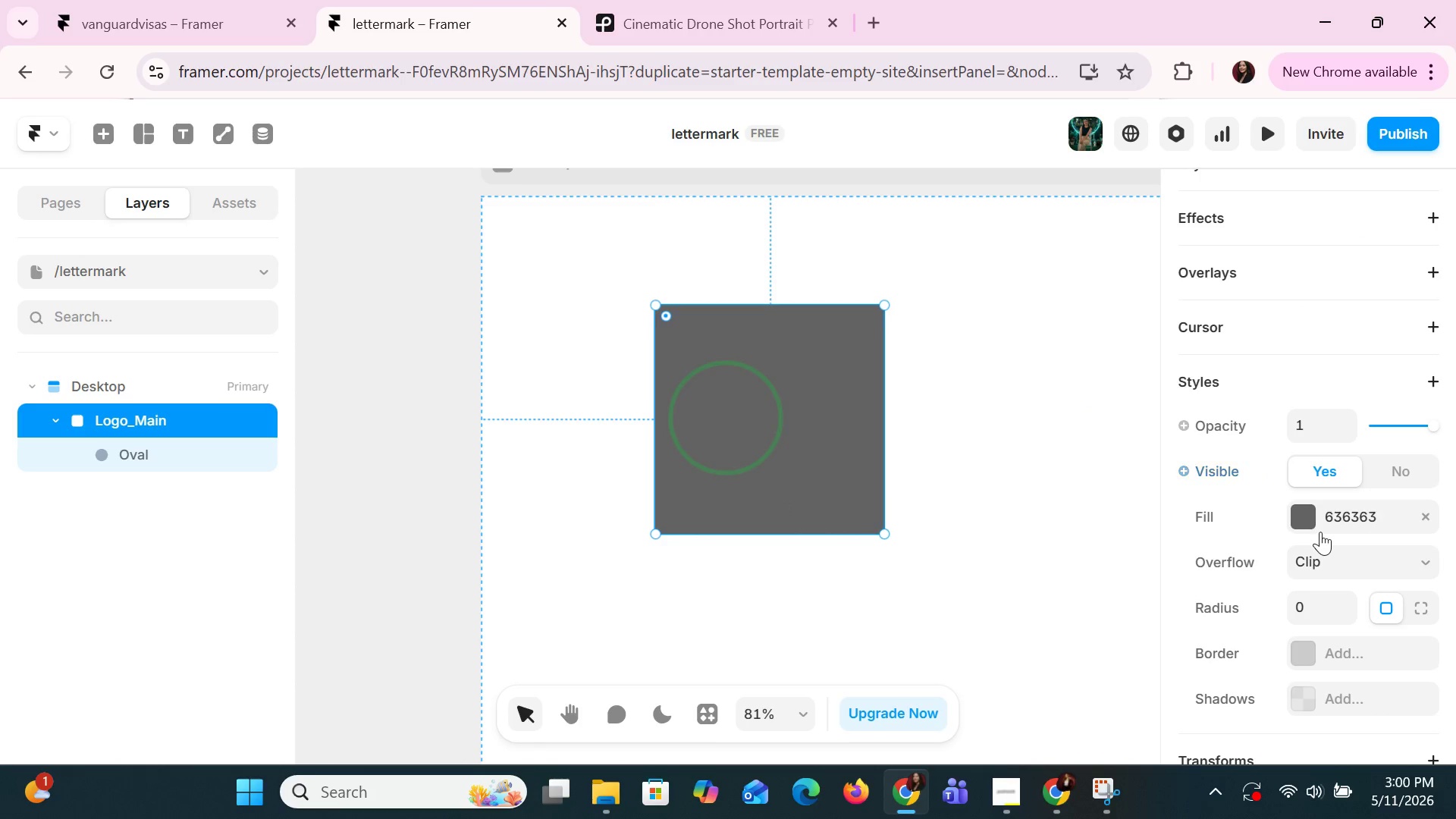 
left_click([1299, 501])
 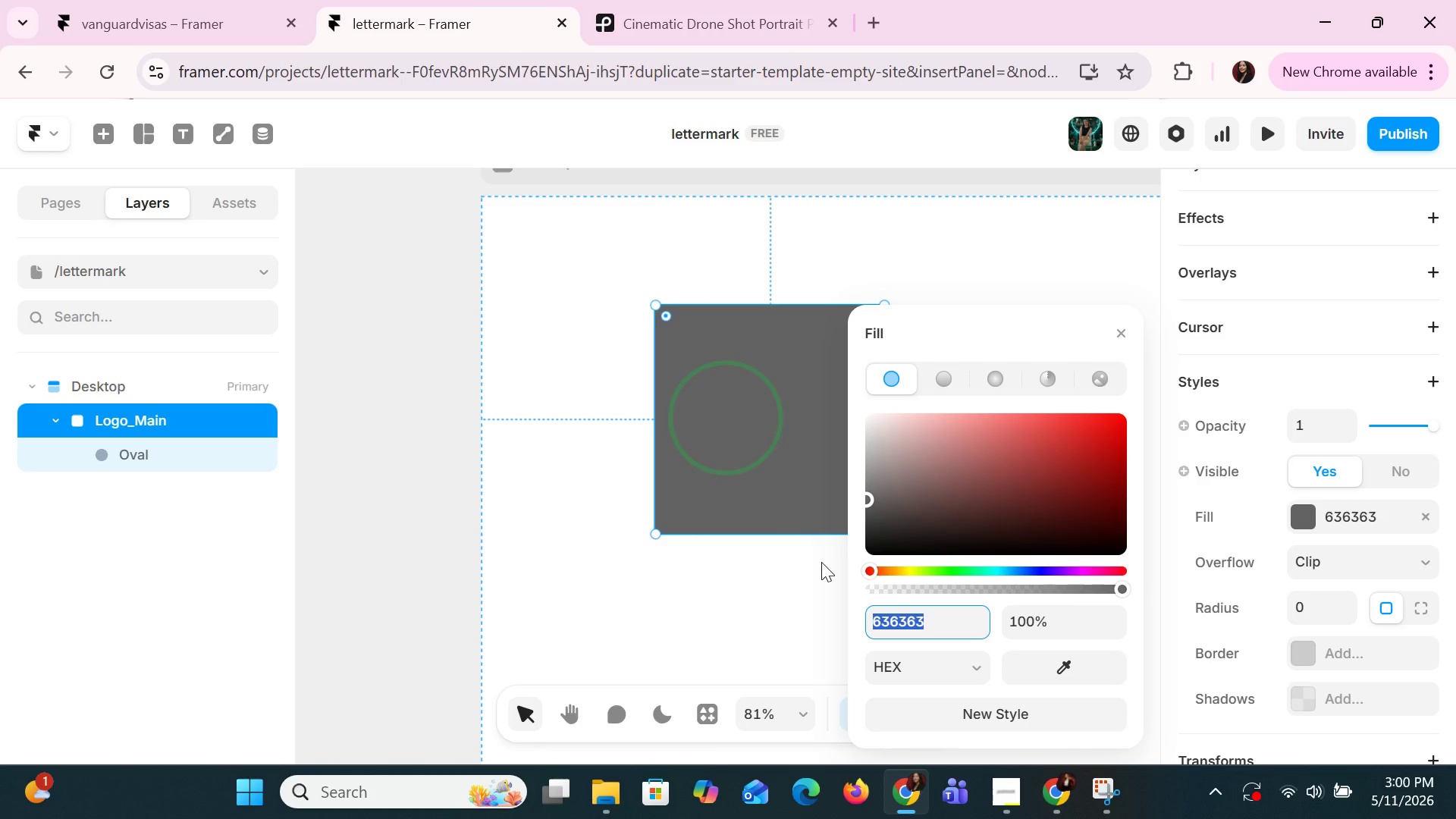 
type(blacj)
key(Backspace)
type(k)
 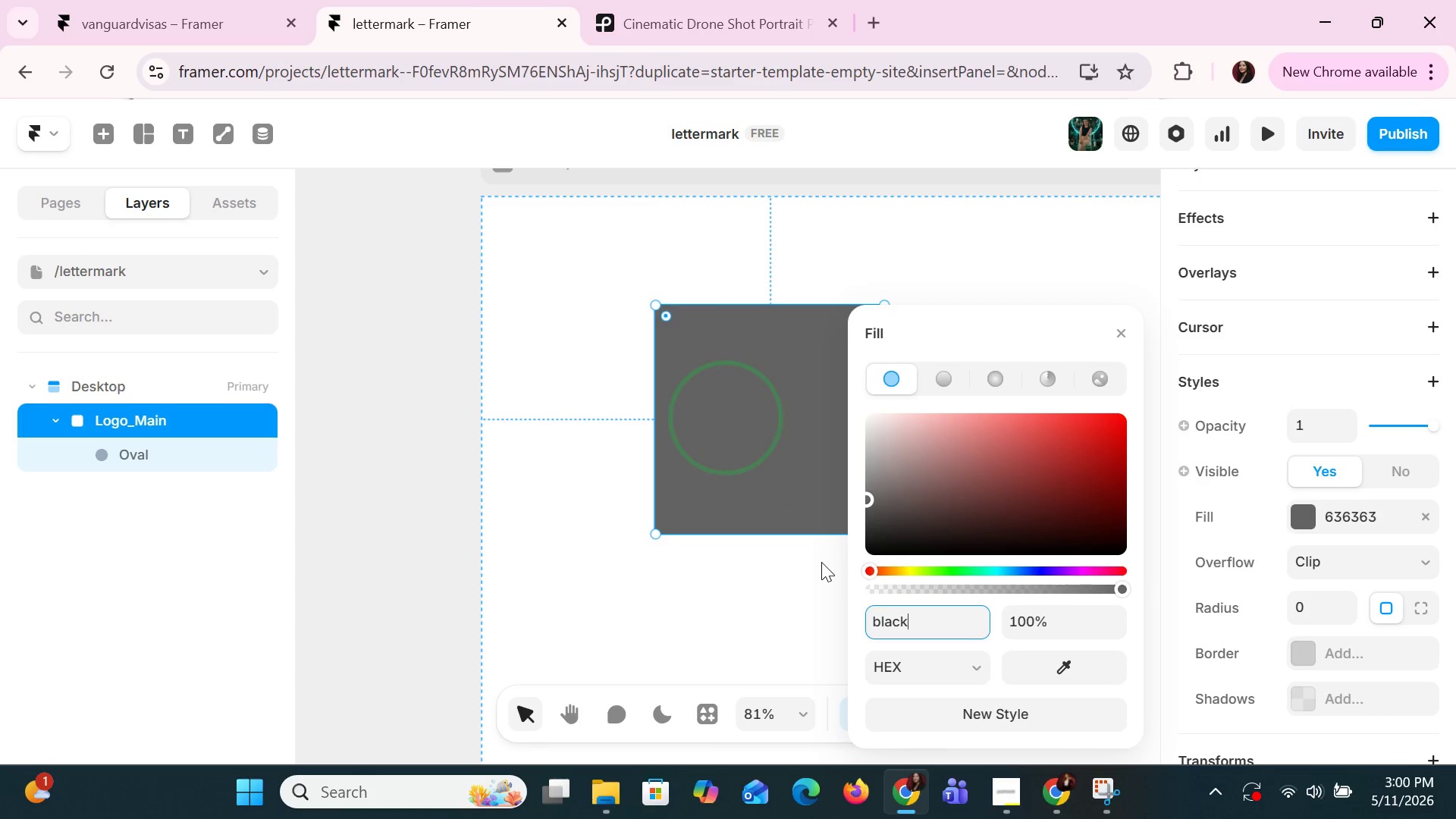 
key(Enter)
 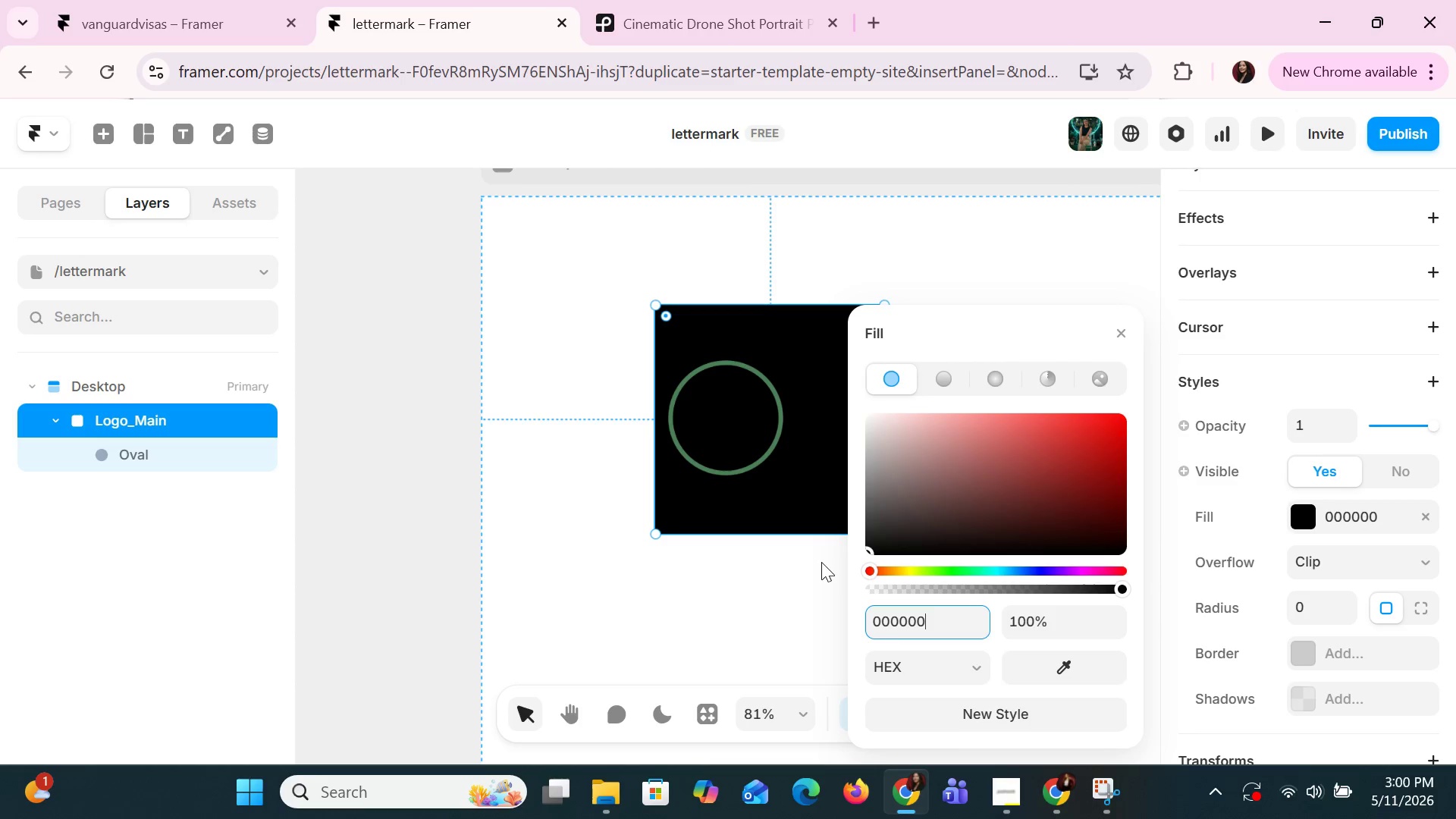 
hold_key(key=Backspace, duration=0.78)
 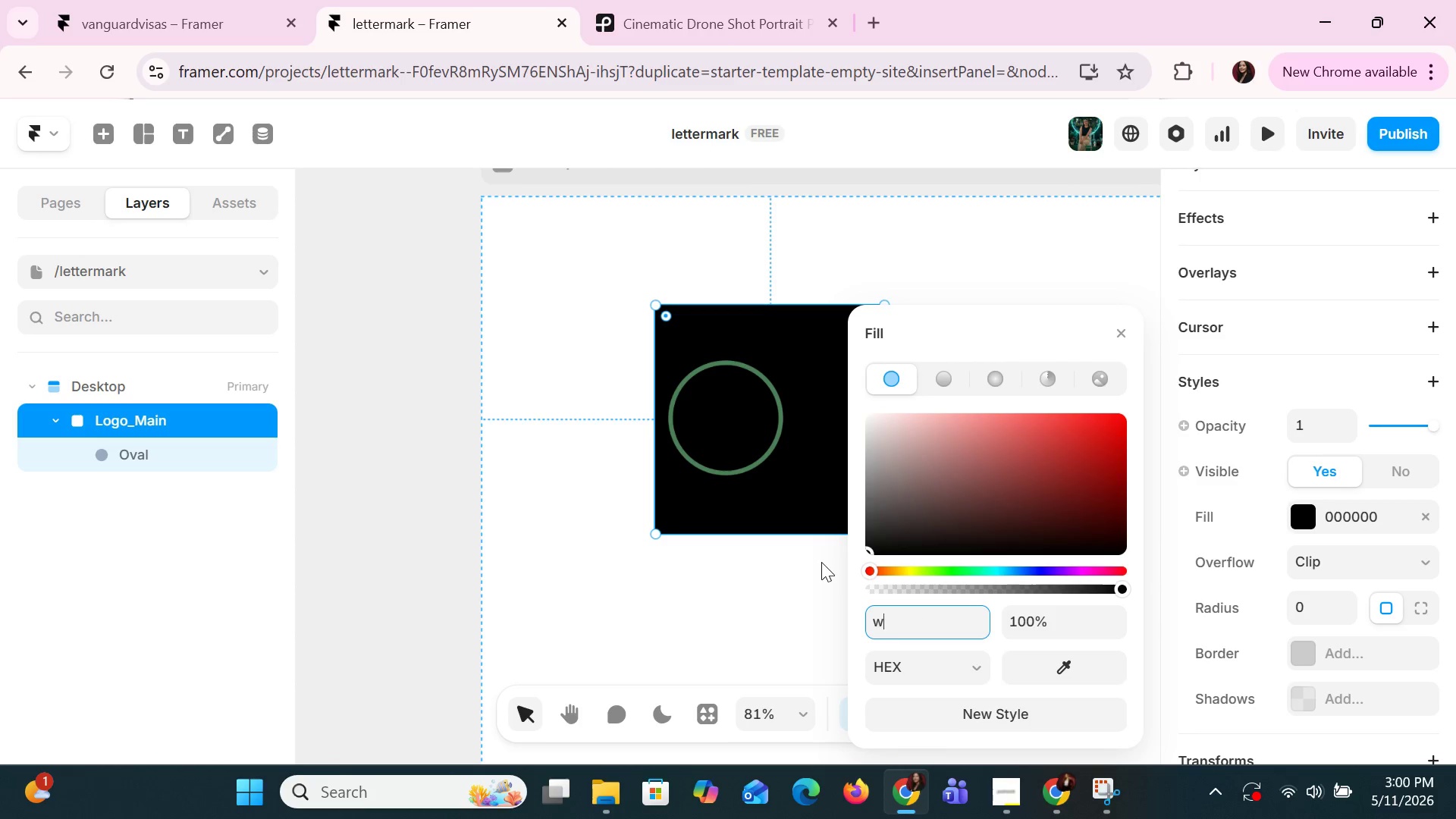 
type(white)
 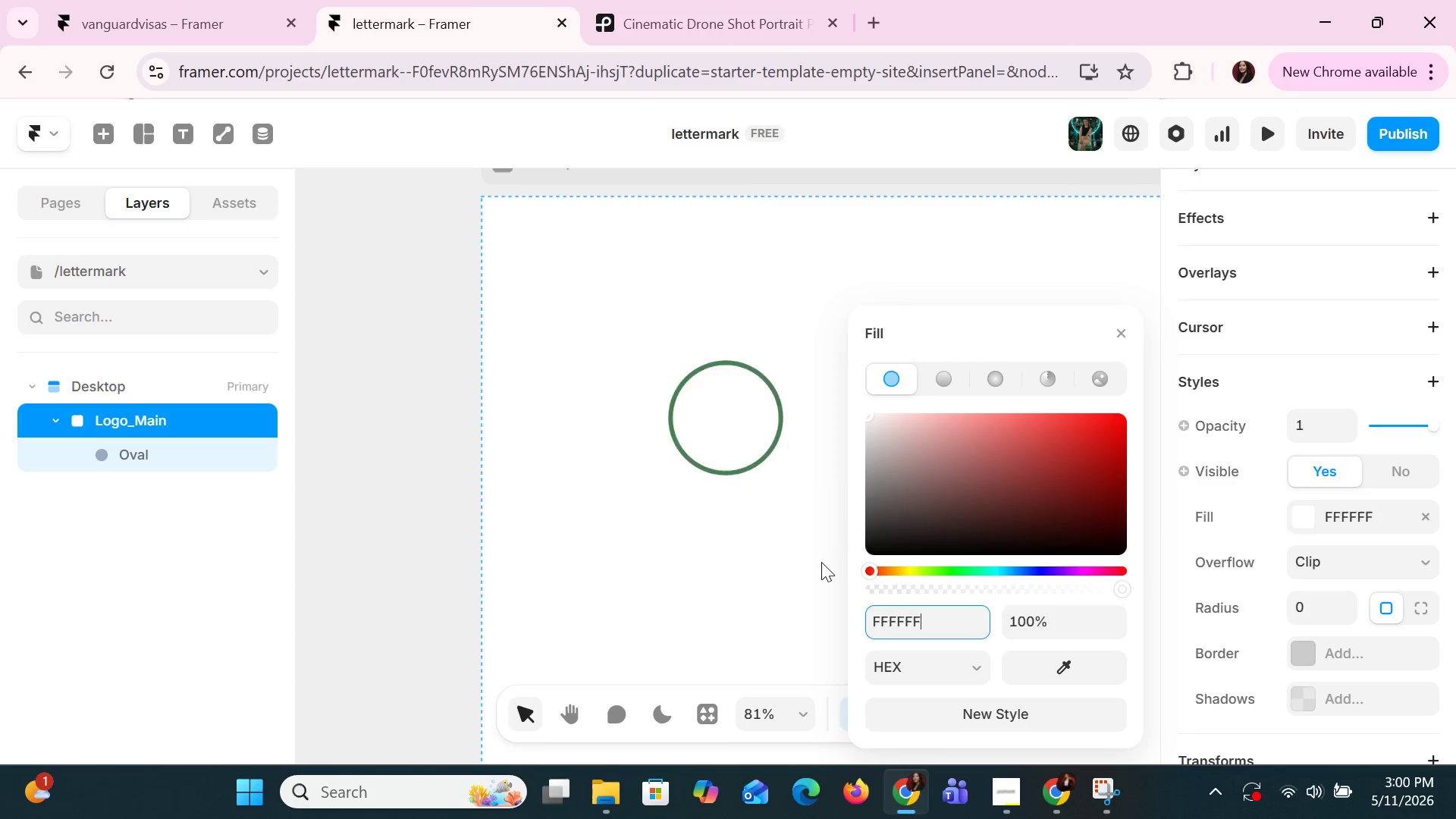 
key(Enter)
 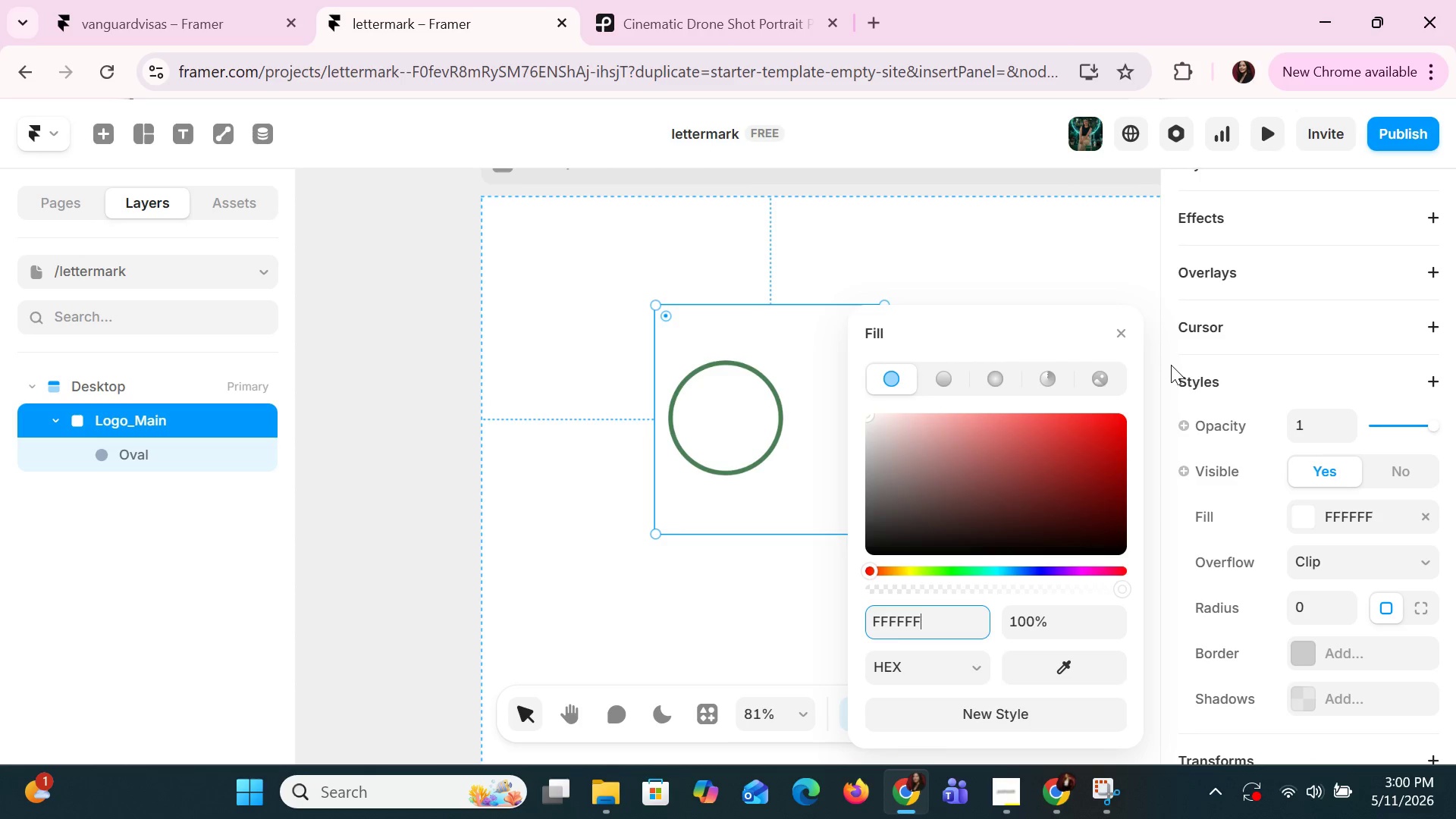 
left_click([1119, 340])
 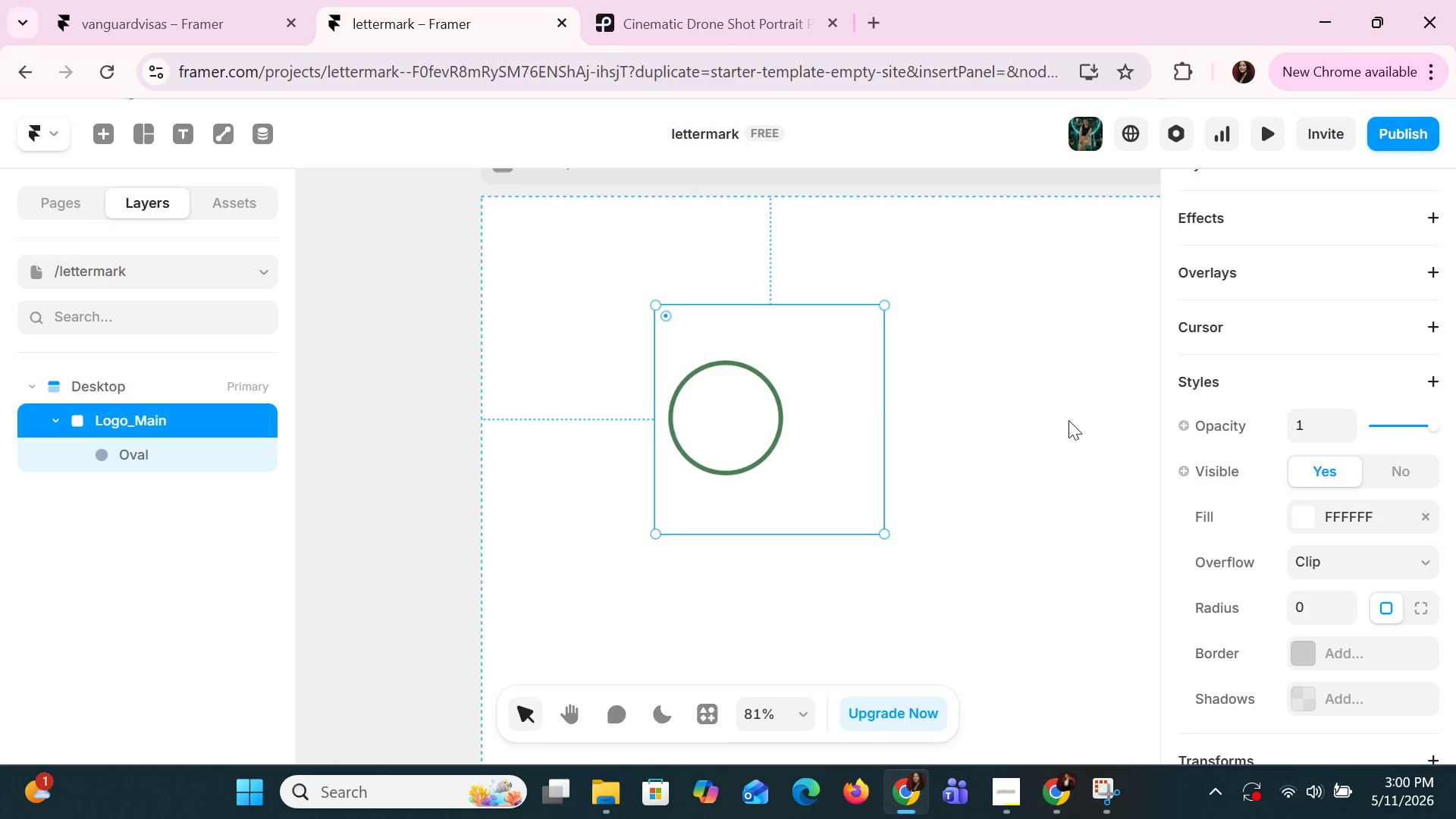 
left_click([1294, 520])
 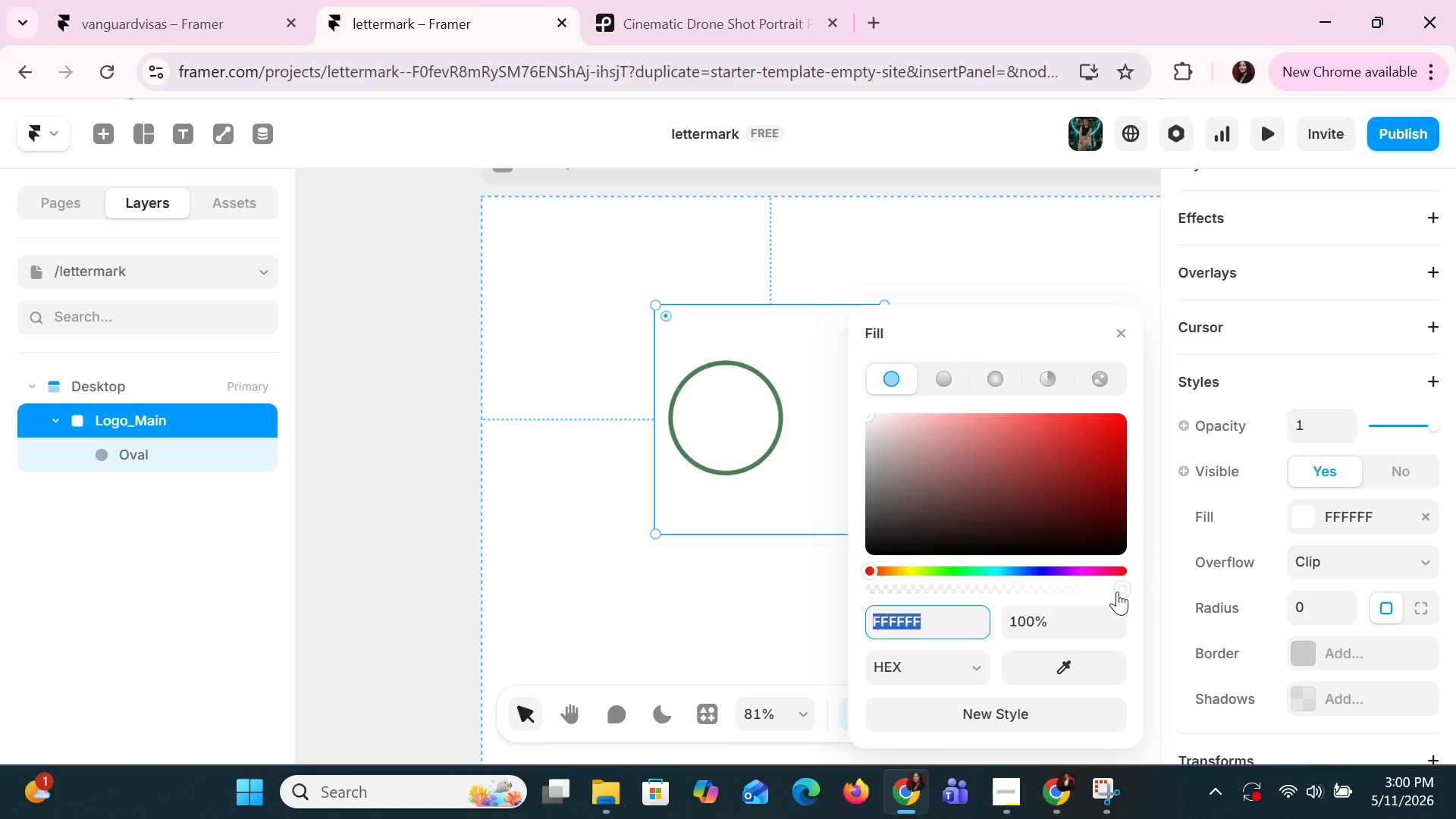 
left_click_drag(start_coordinate=[1117, 592], to_coordinate=[807, 557])
 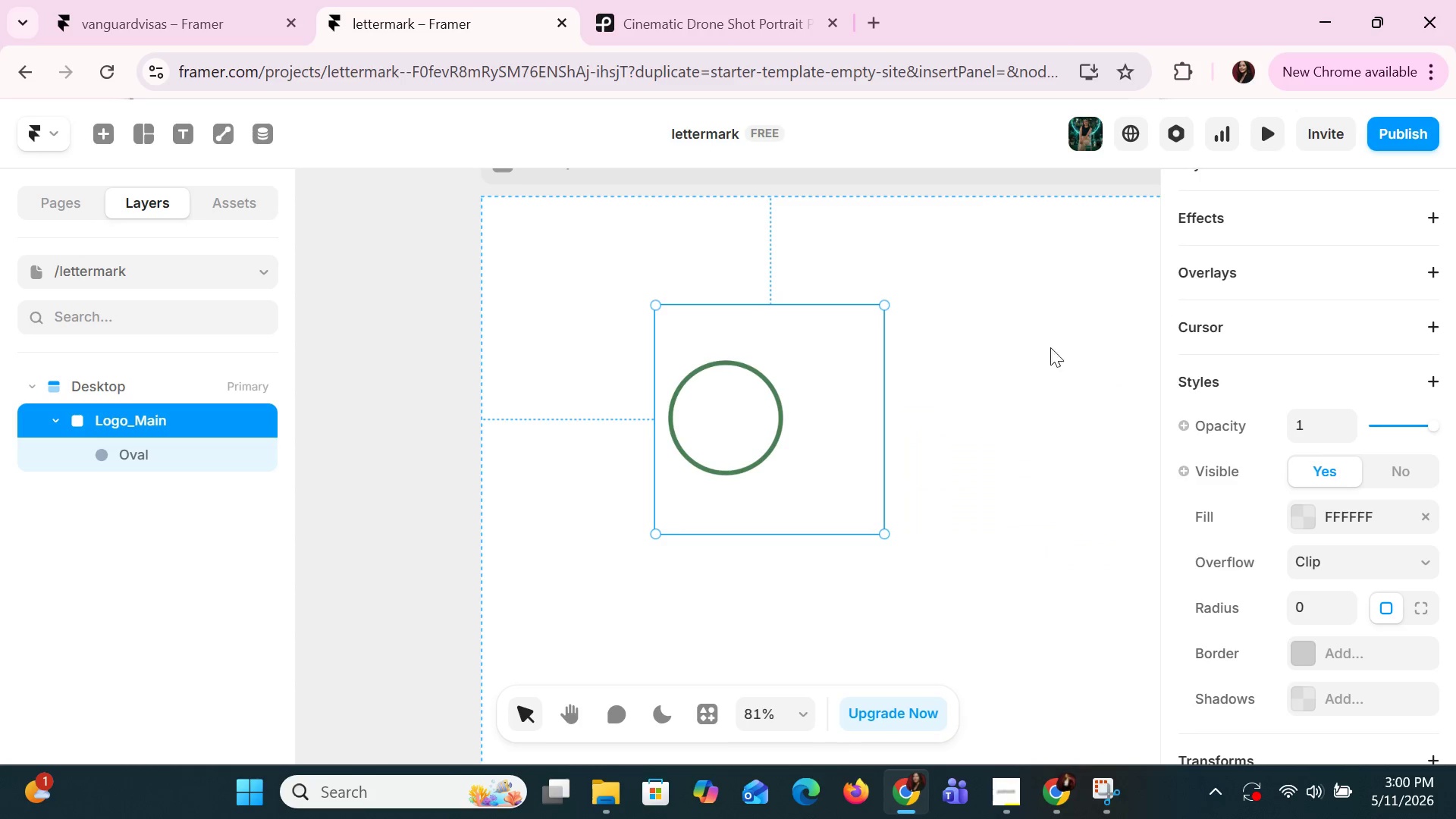 
double_click([915, 469])
 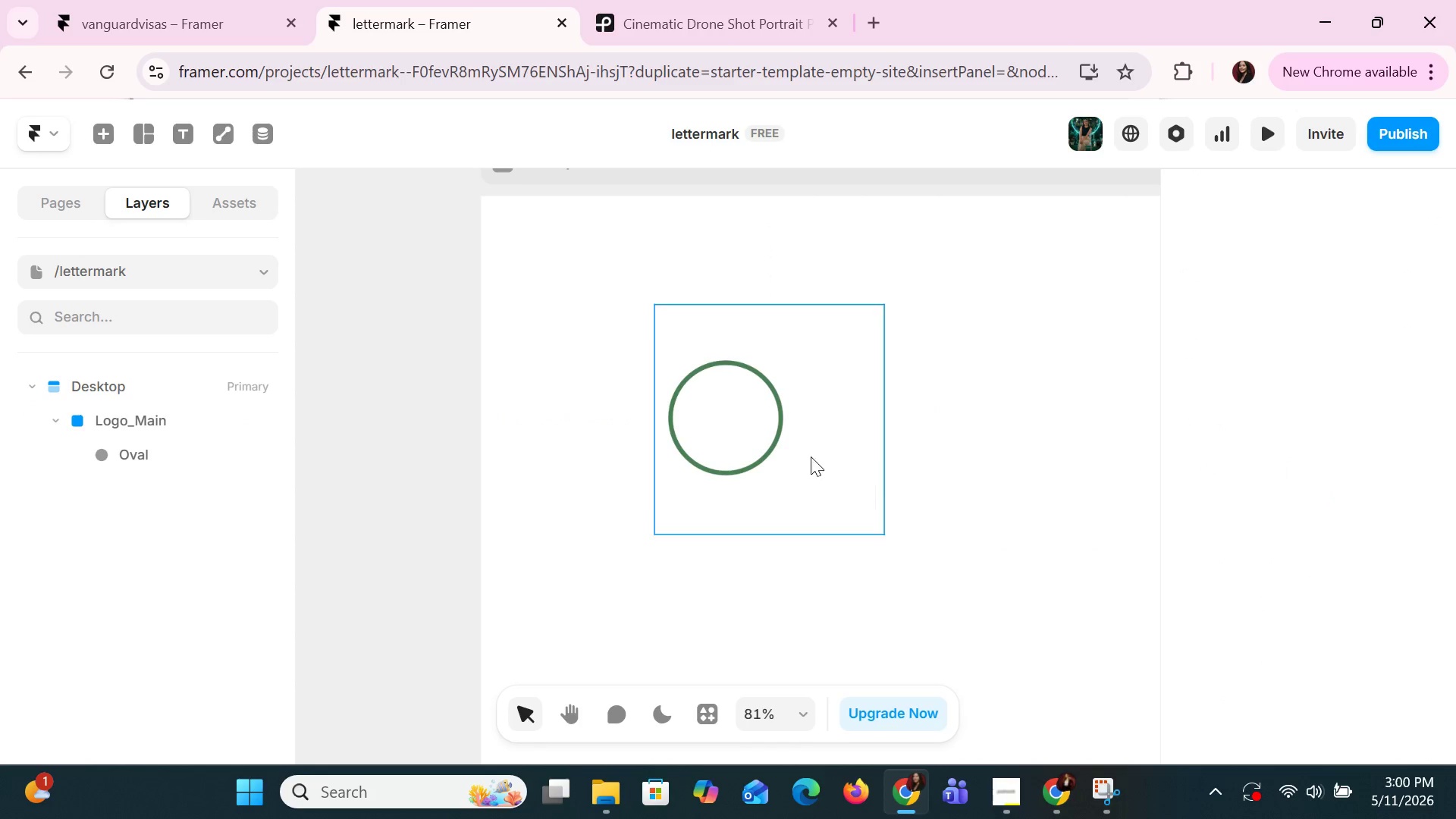 
triple_click([770, 446])
 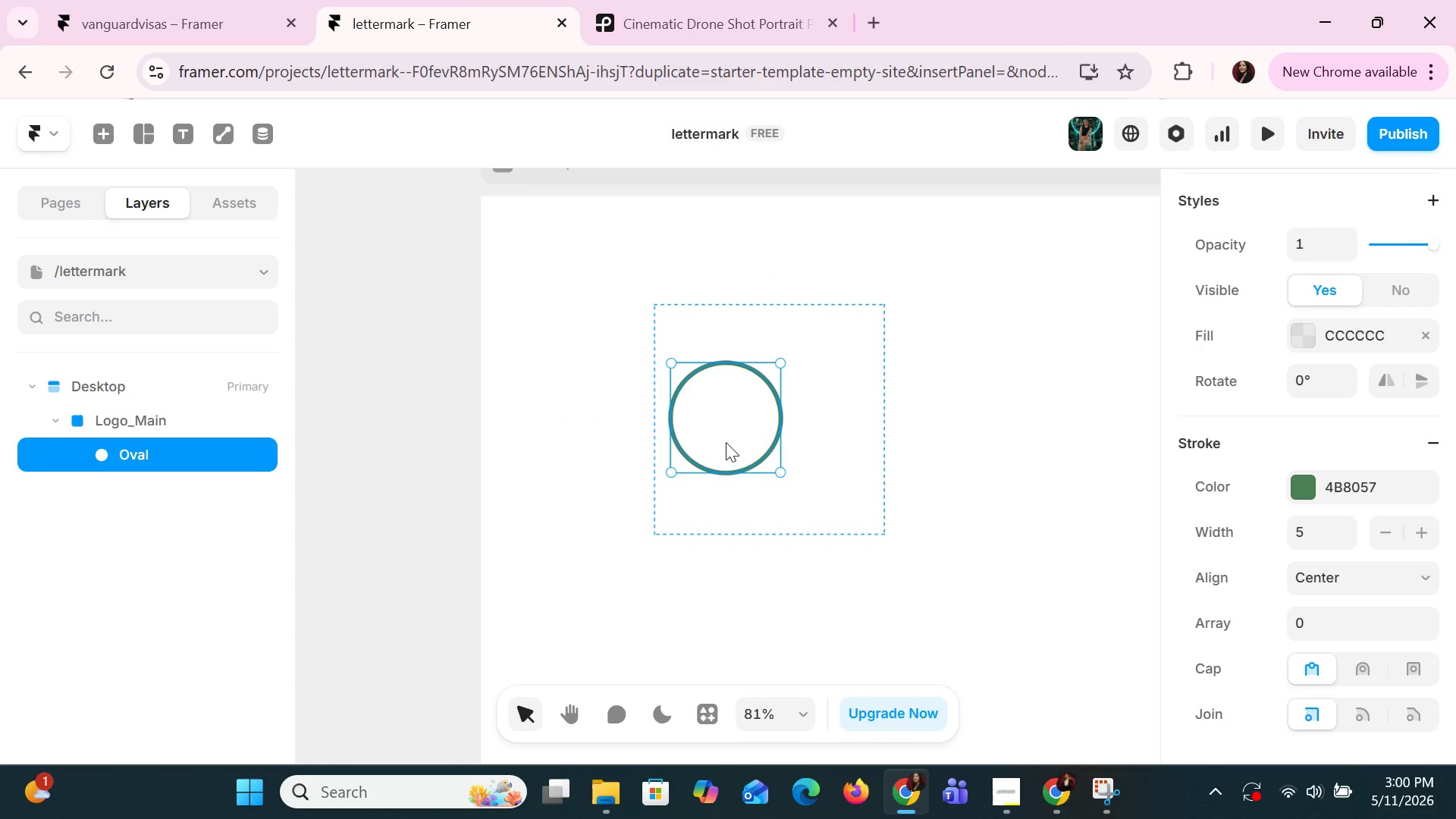 
wait(5.11)
 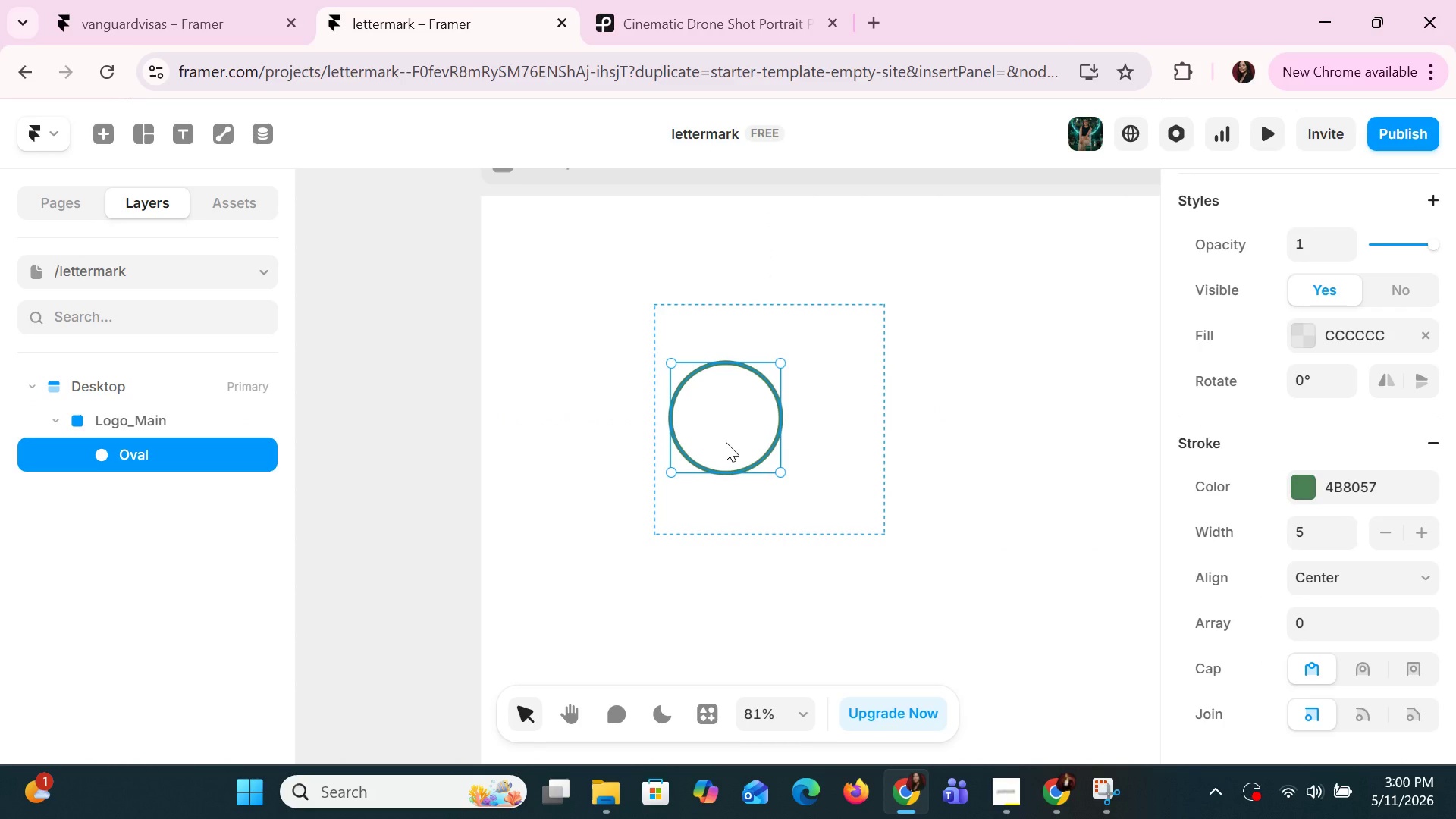 
left_click([836, 409])
 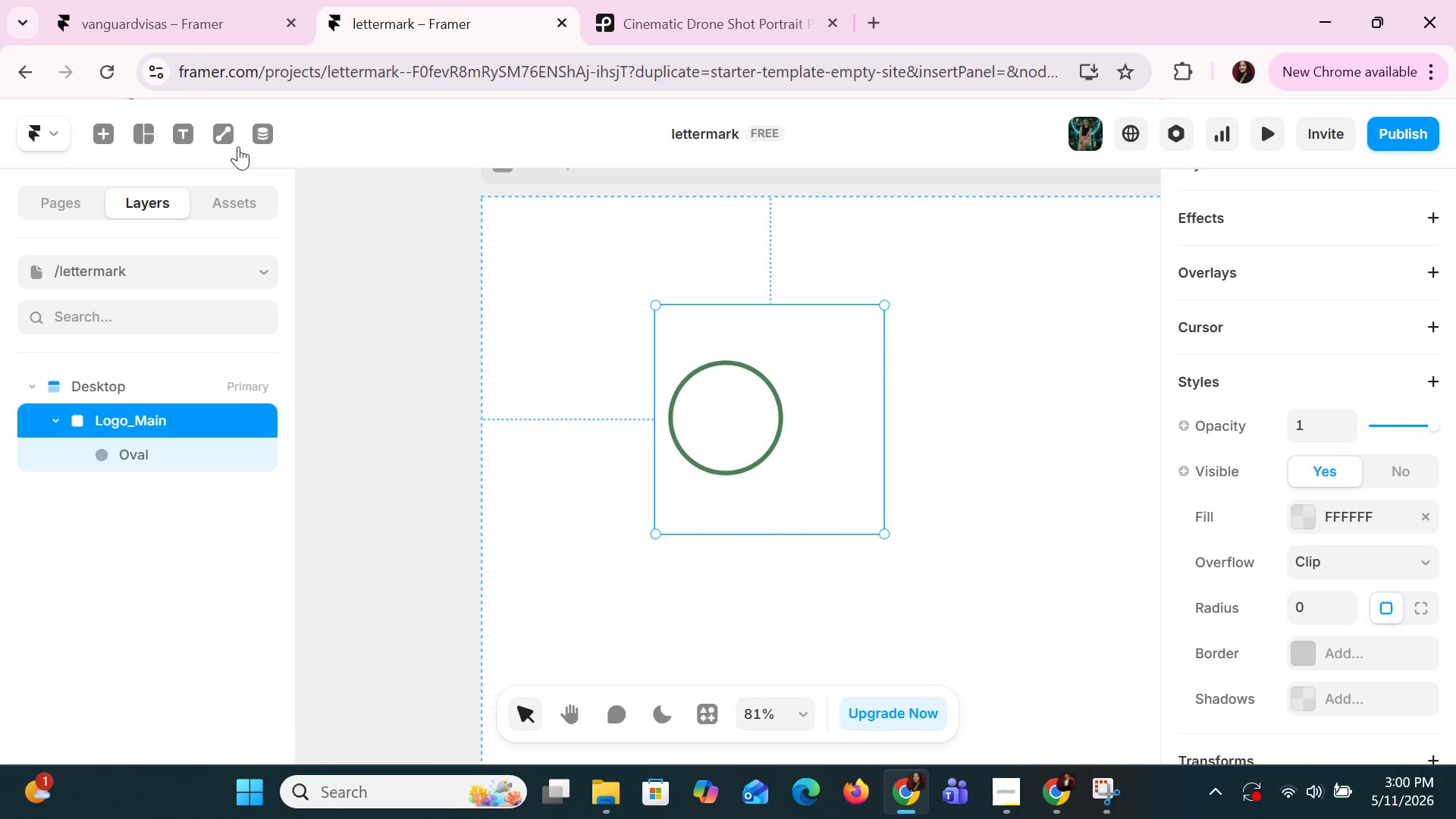 
left_click([227, 135])
 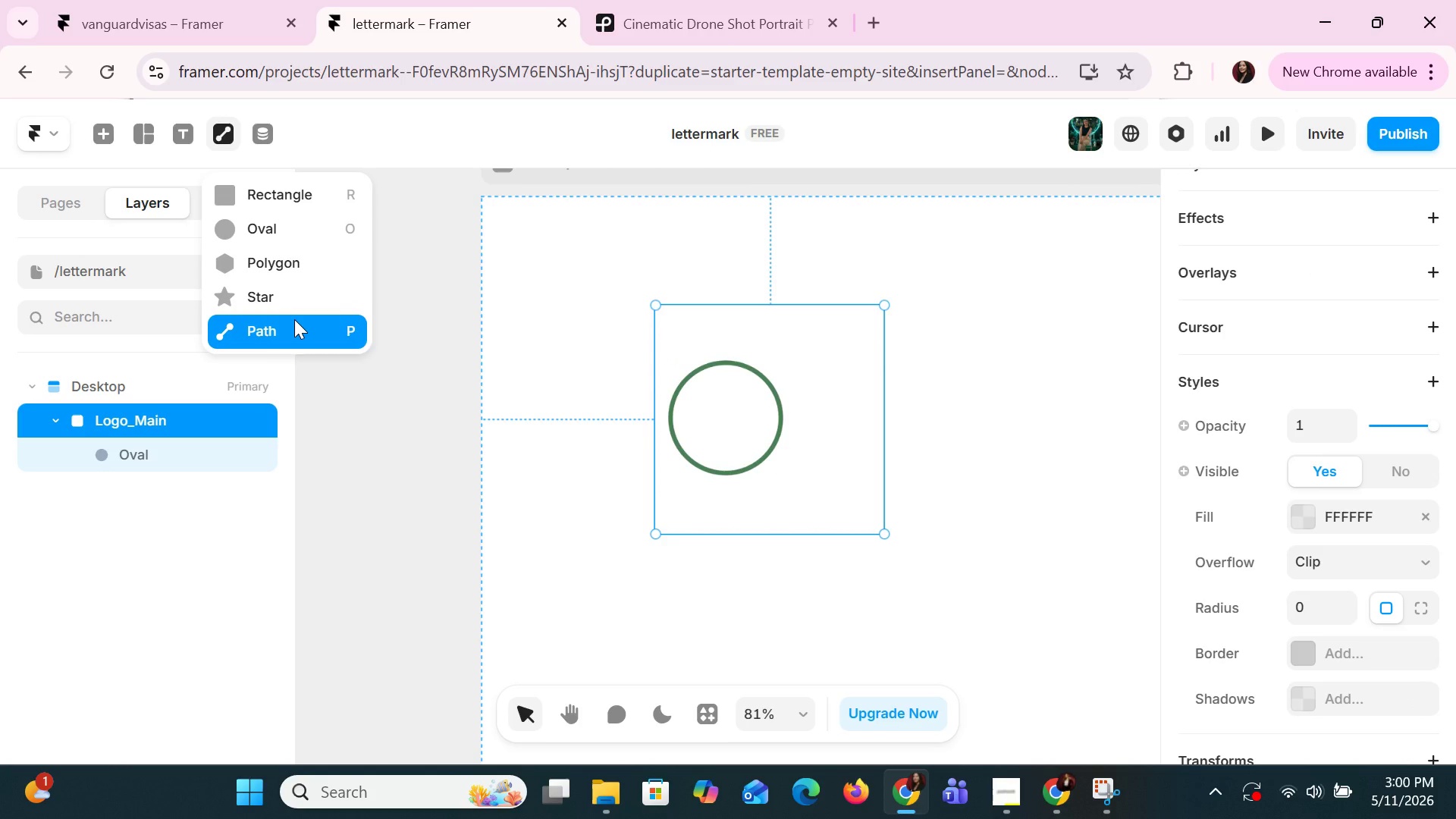 
wait(7.72)
 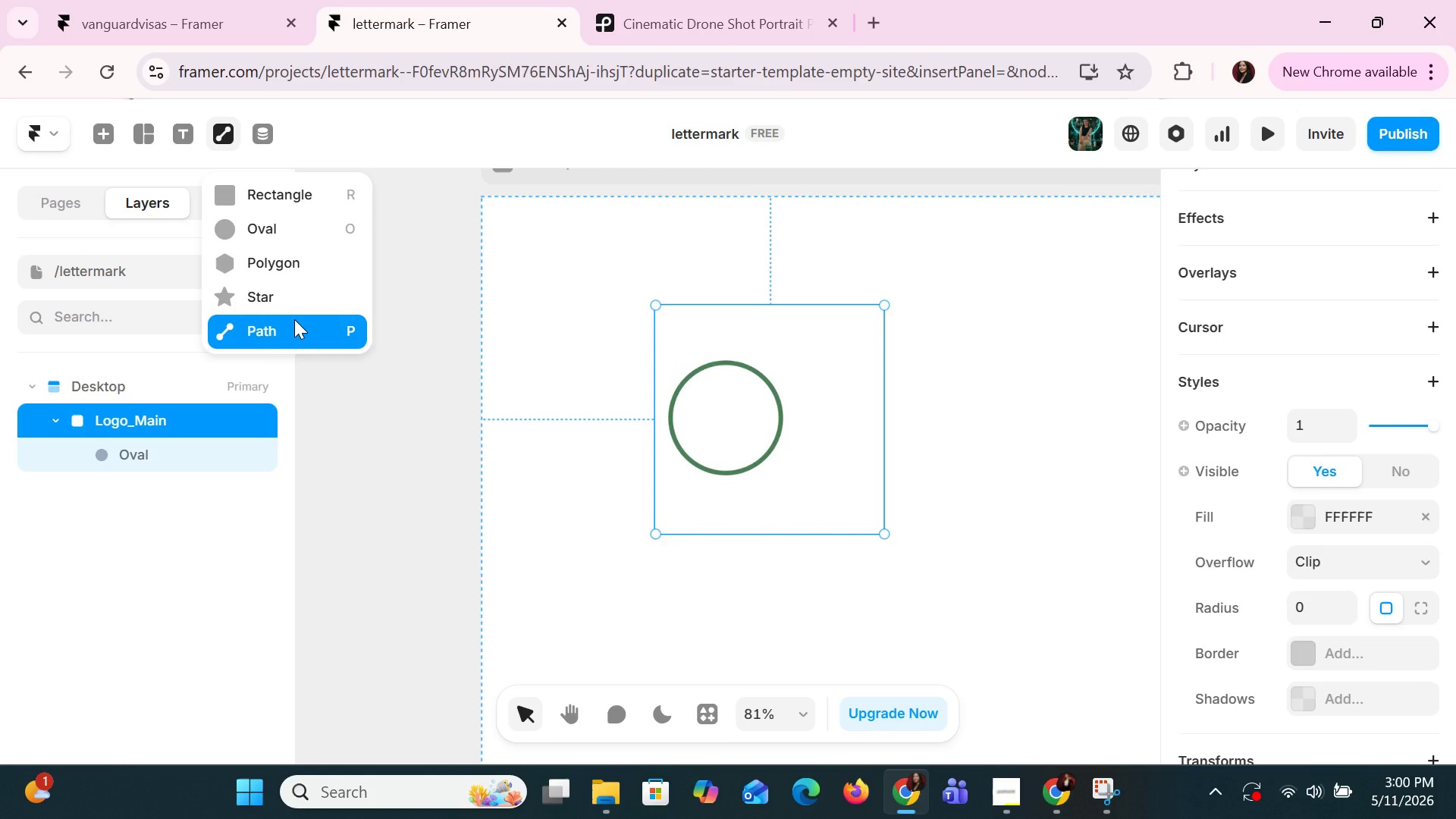 
left_click([294, 319])
 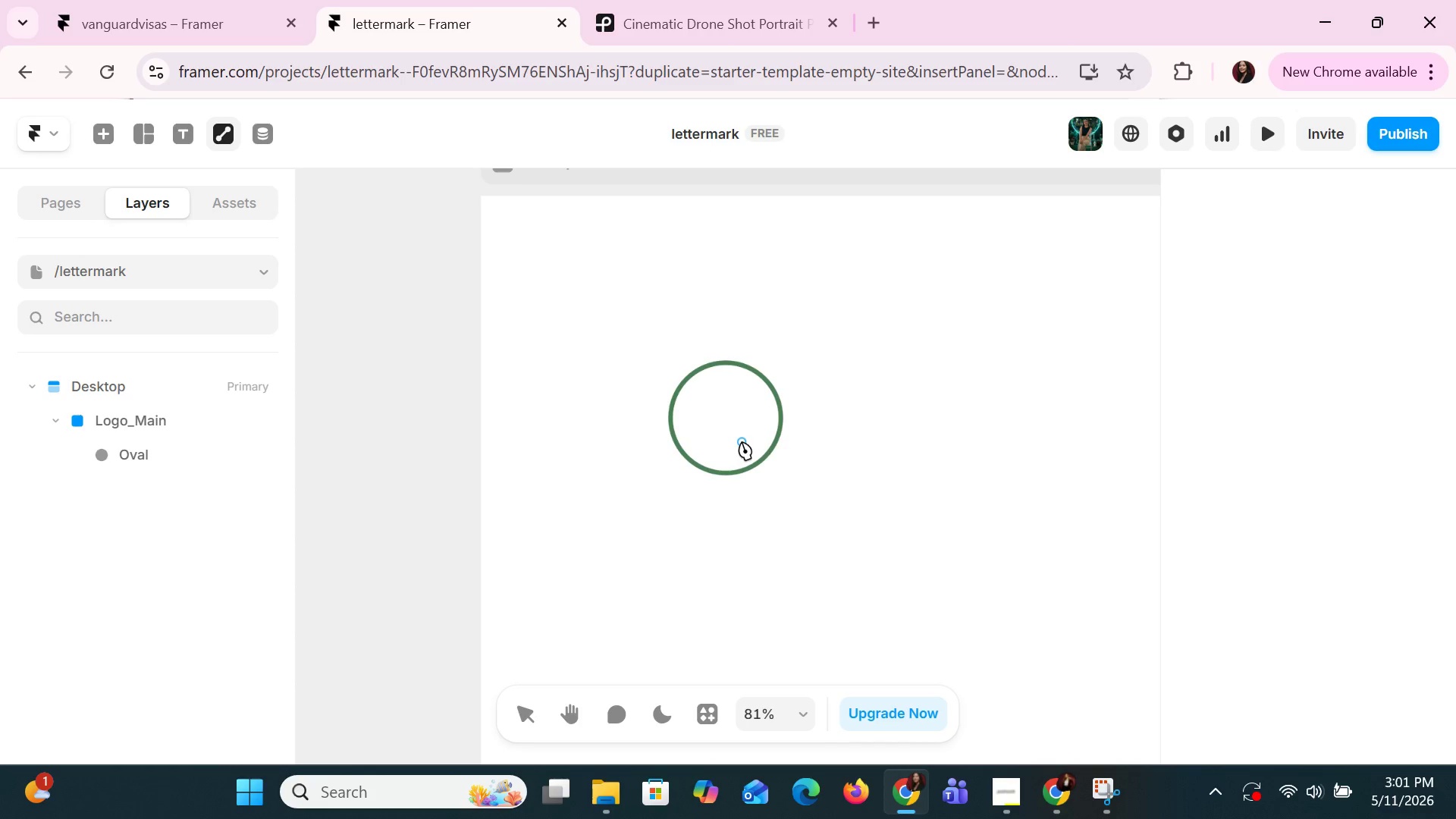 
left_click([742, 441])
 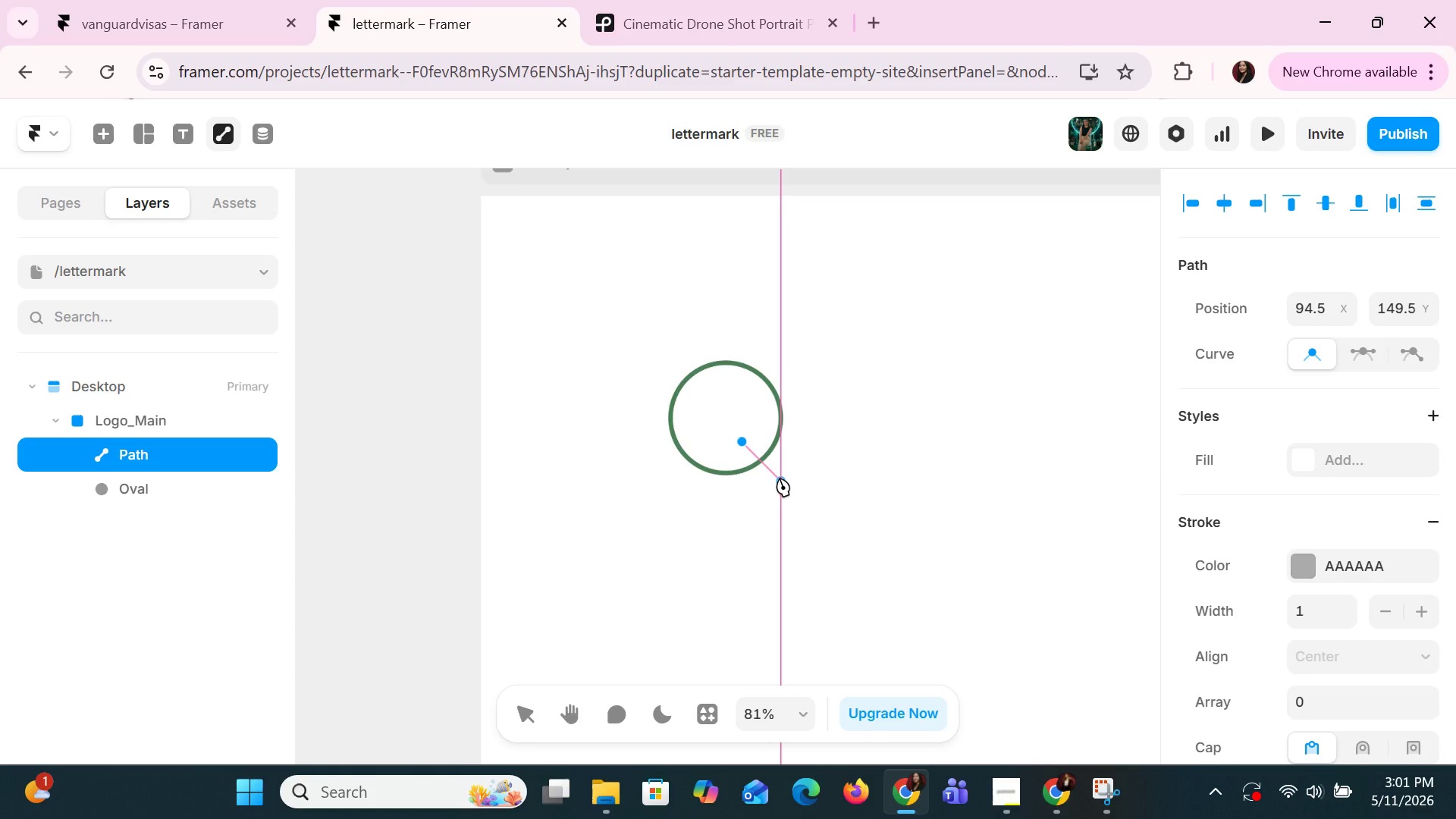 
wait(5.36)
 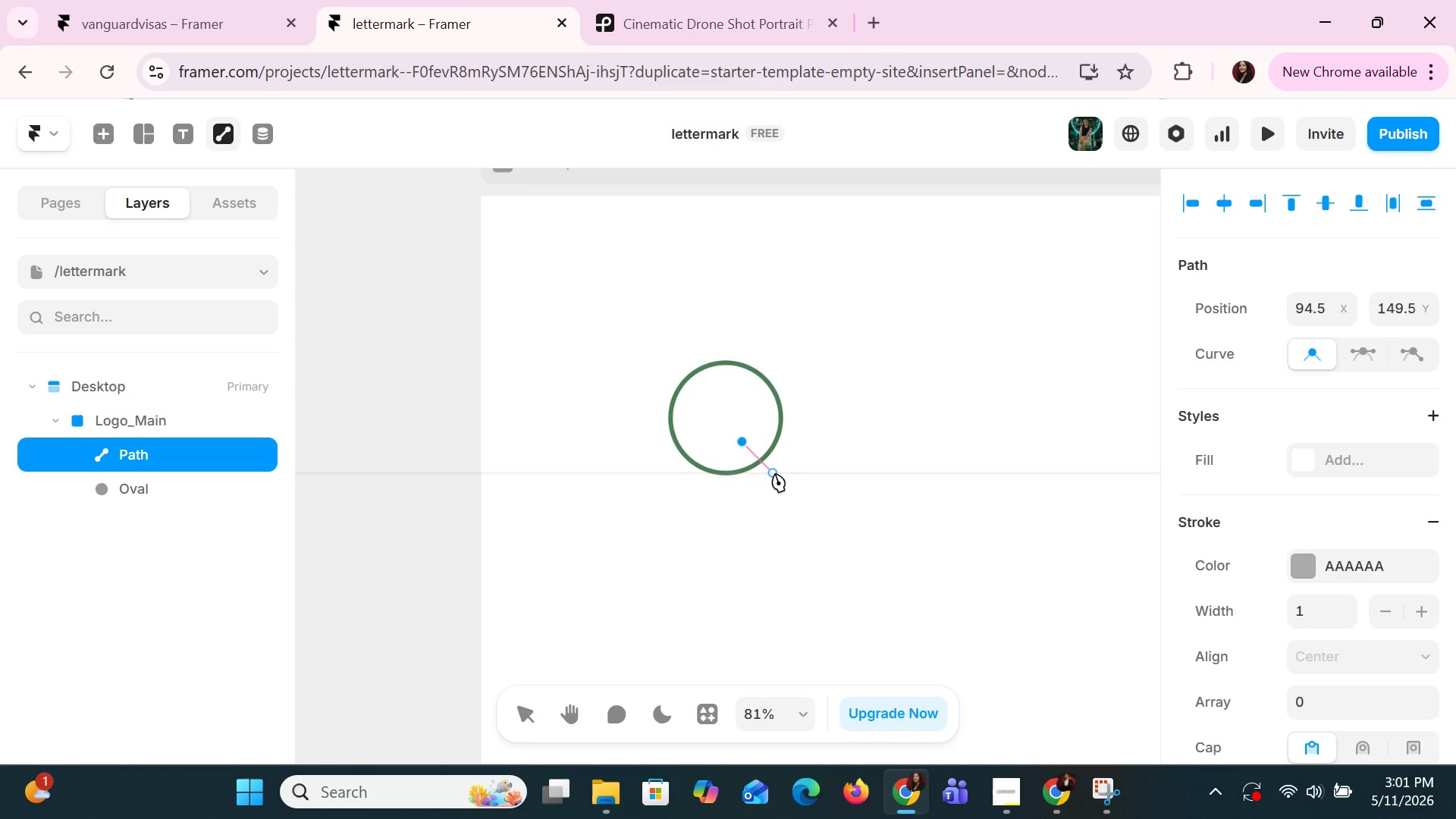 
left_click([776, 477])
 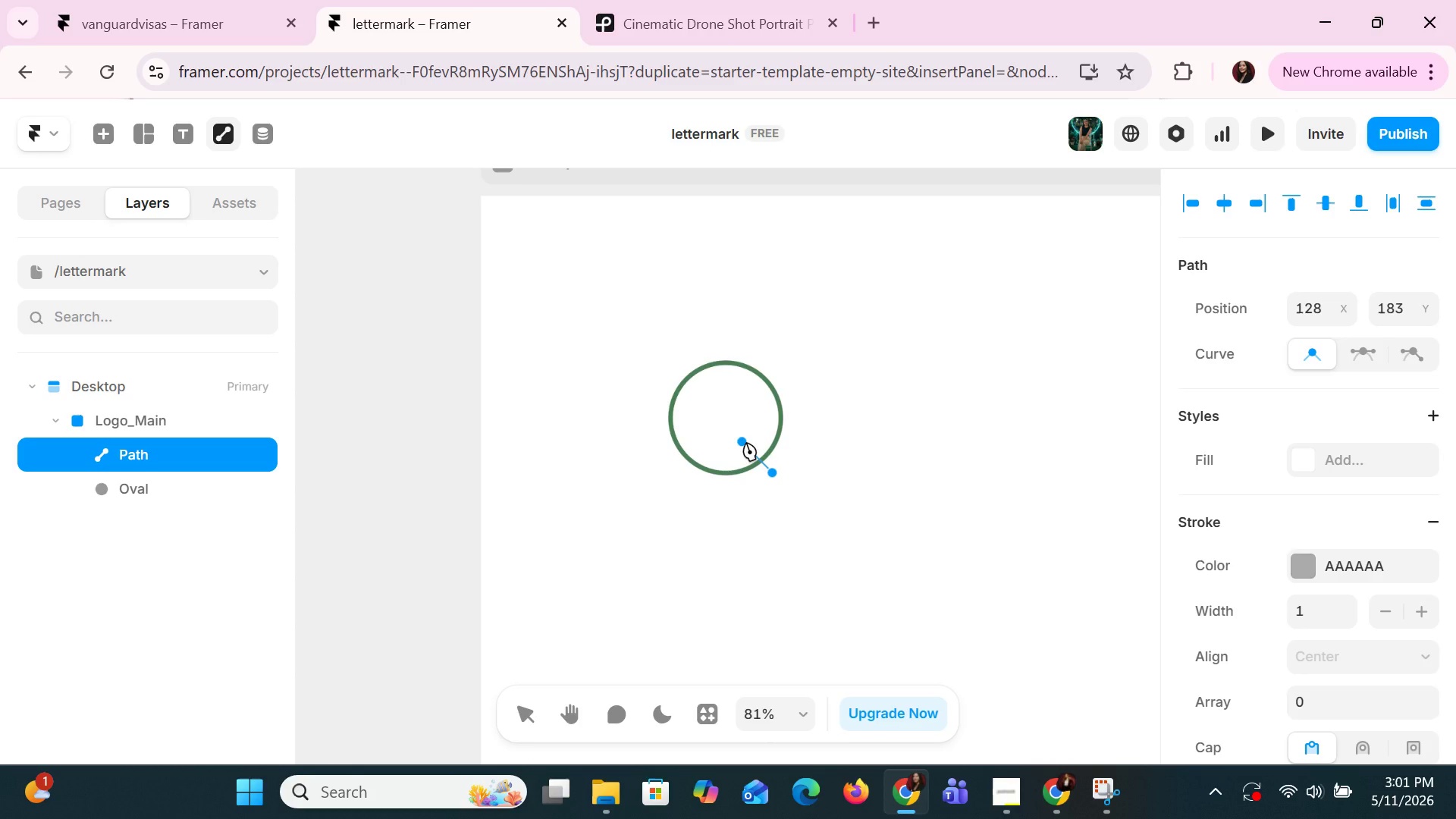 
left_click([746, 442])
 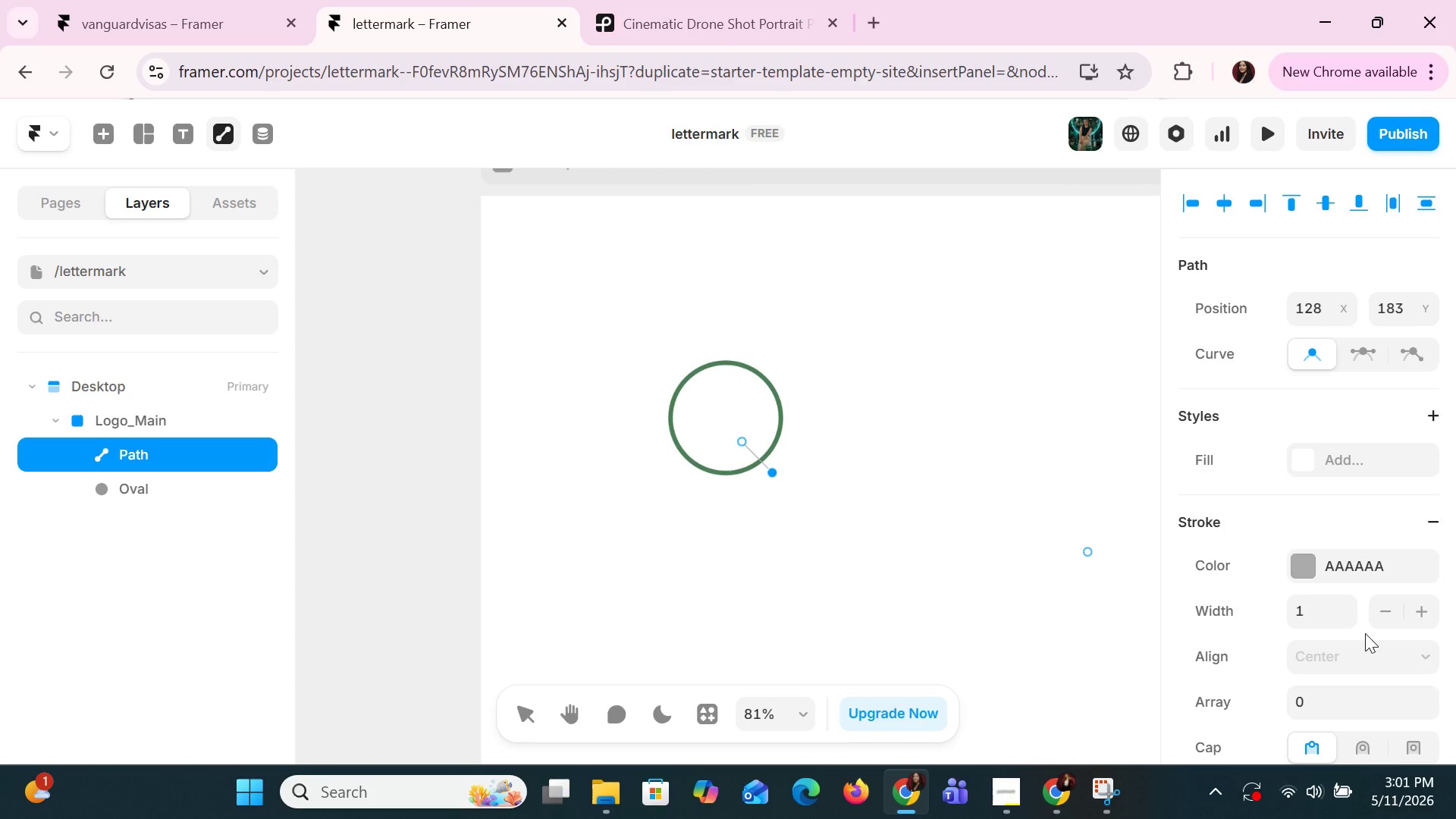 
double_click([1349, 607])
 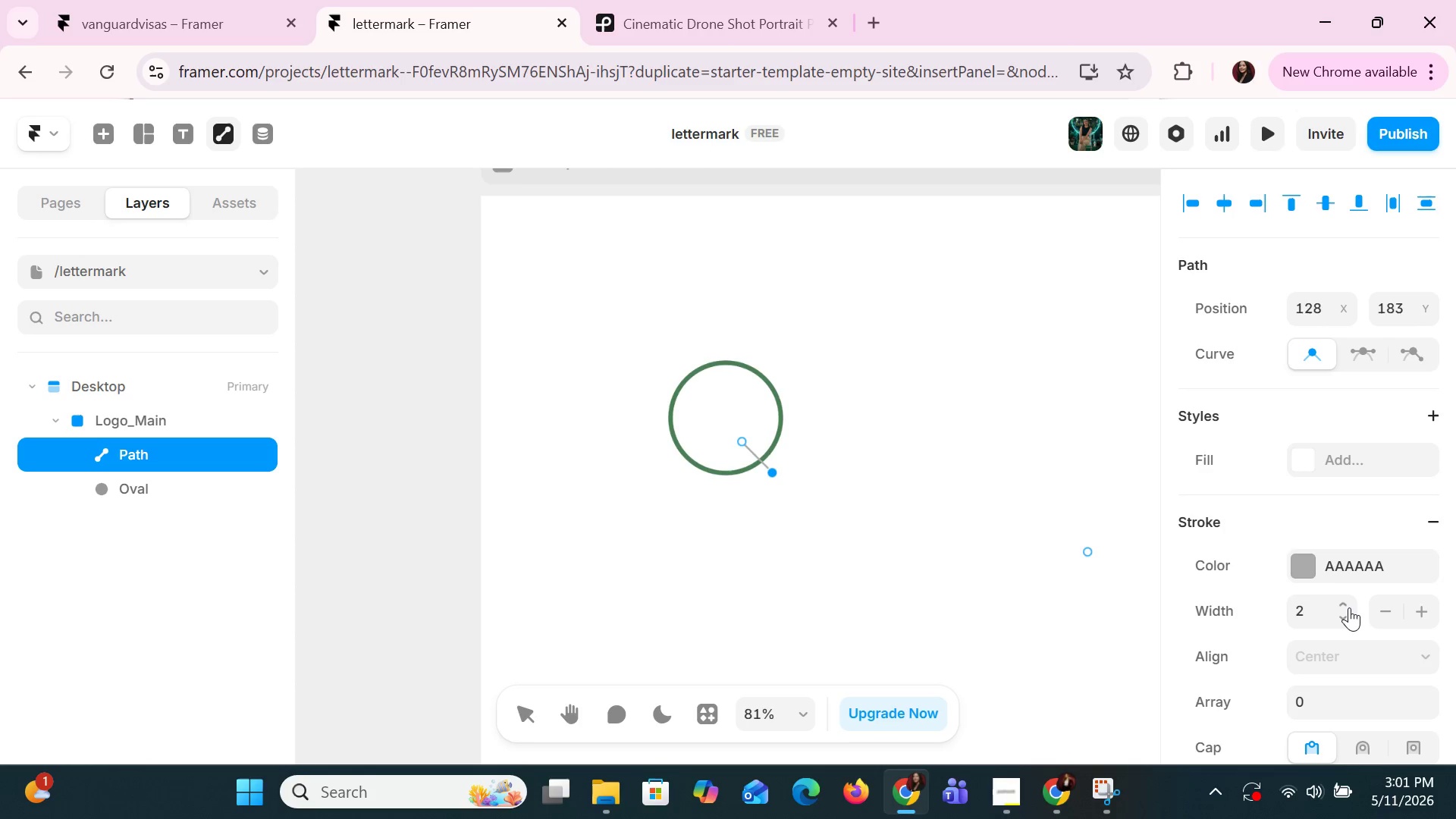 
triple_click([1349, 607])
 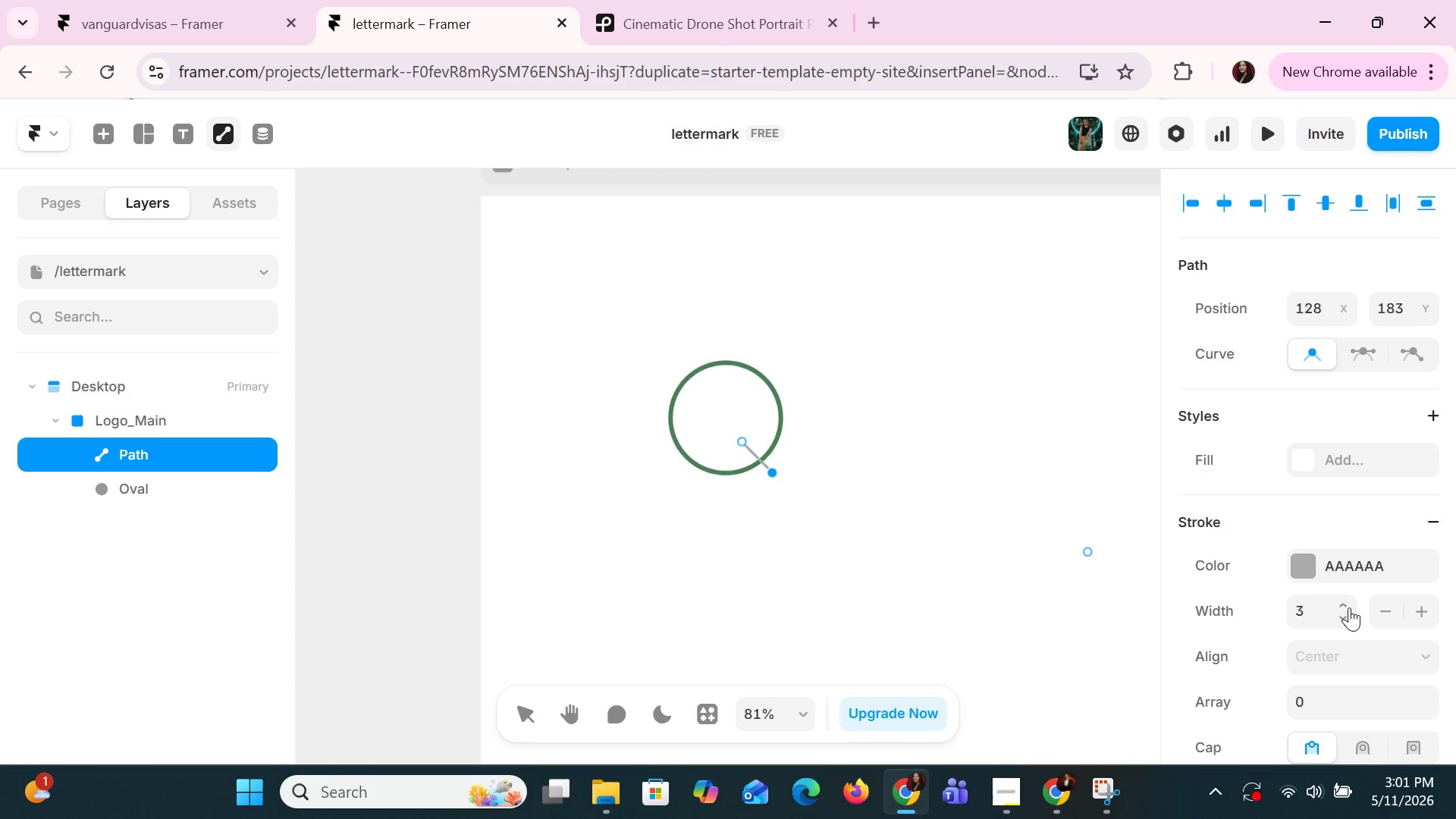 
triple_click([1349, 607])
 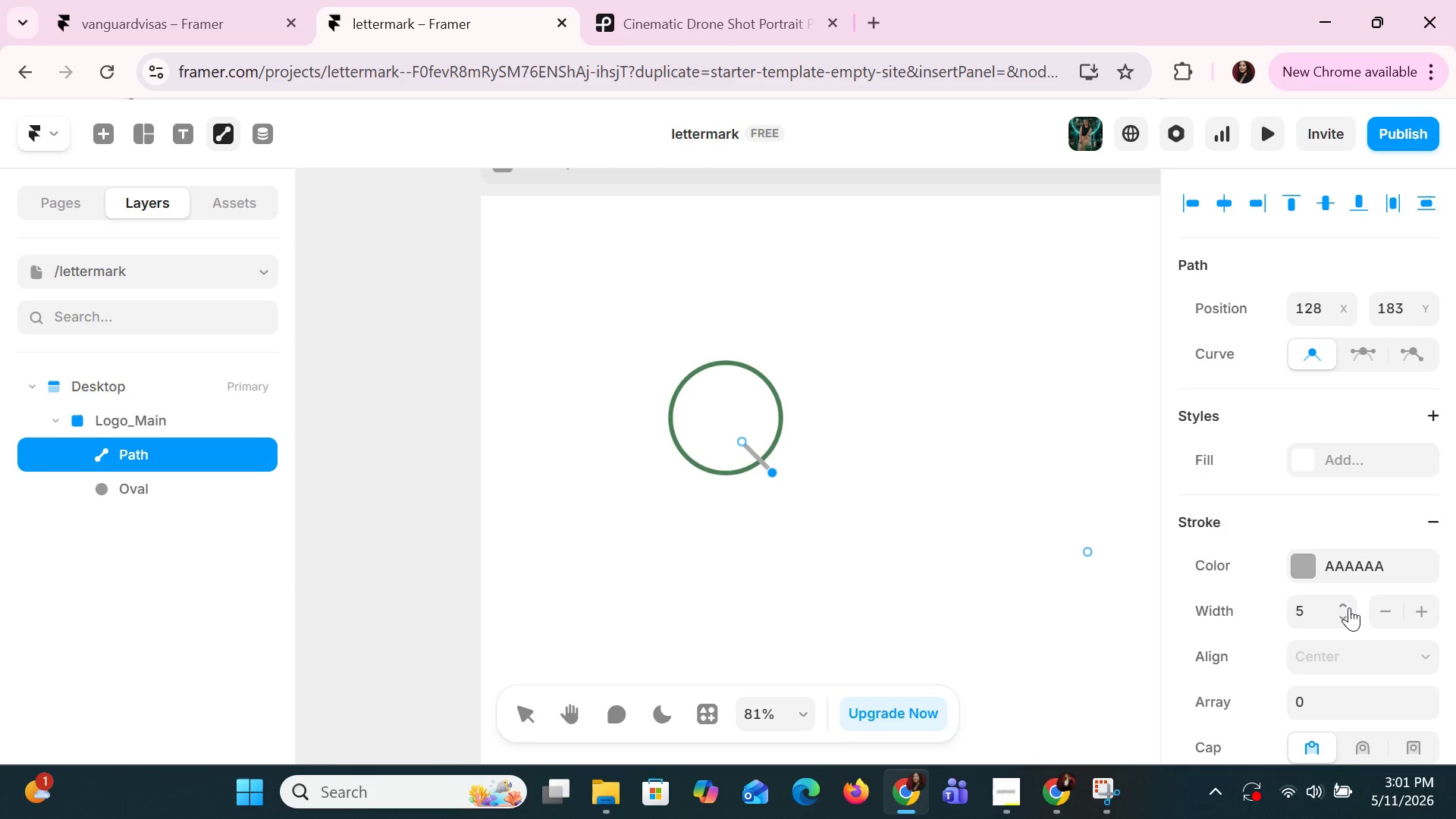 
left_click([1349, 607])
 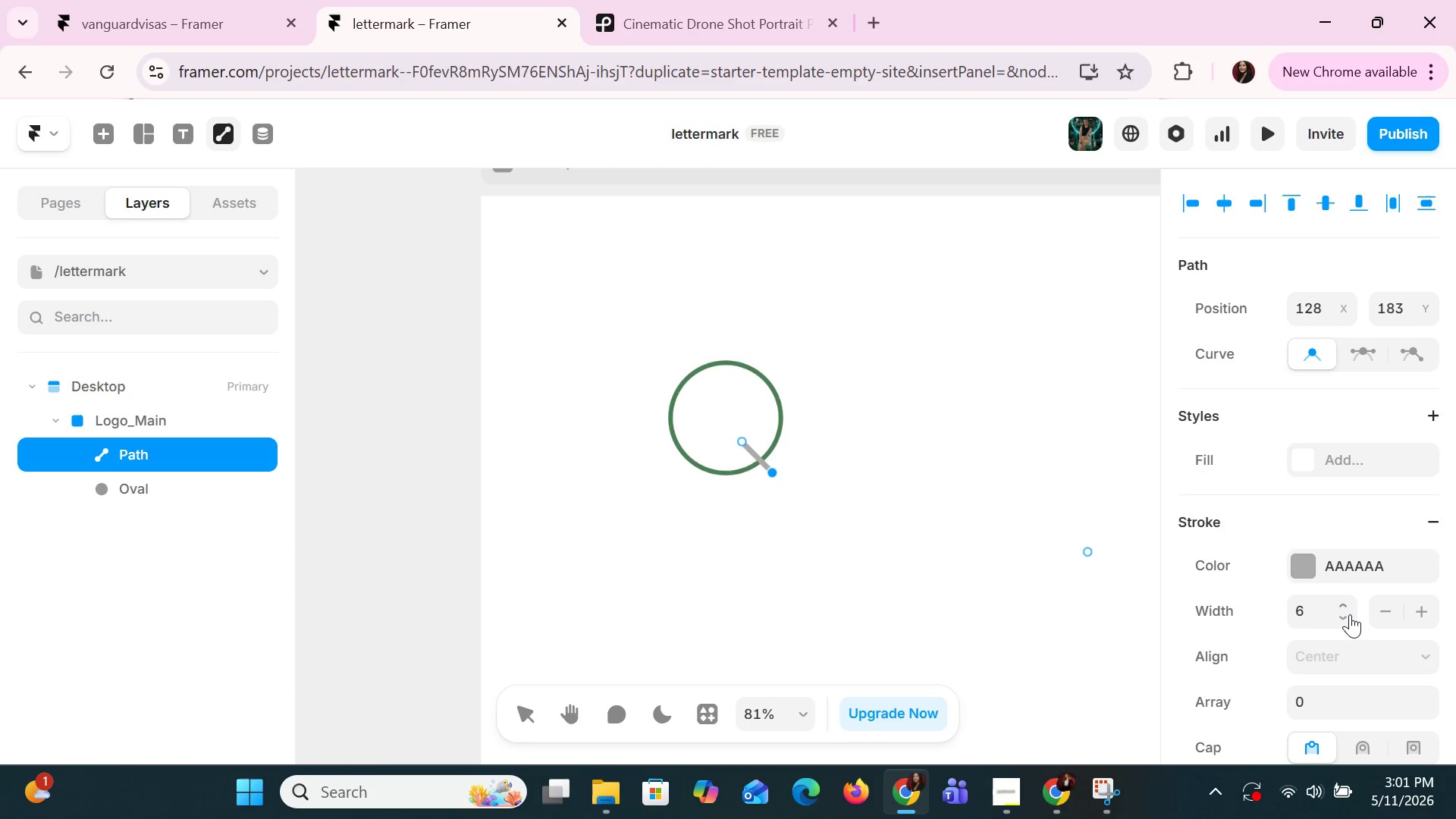 
left_click([1351, 620])
 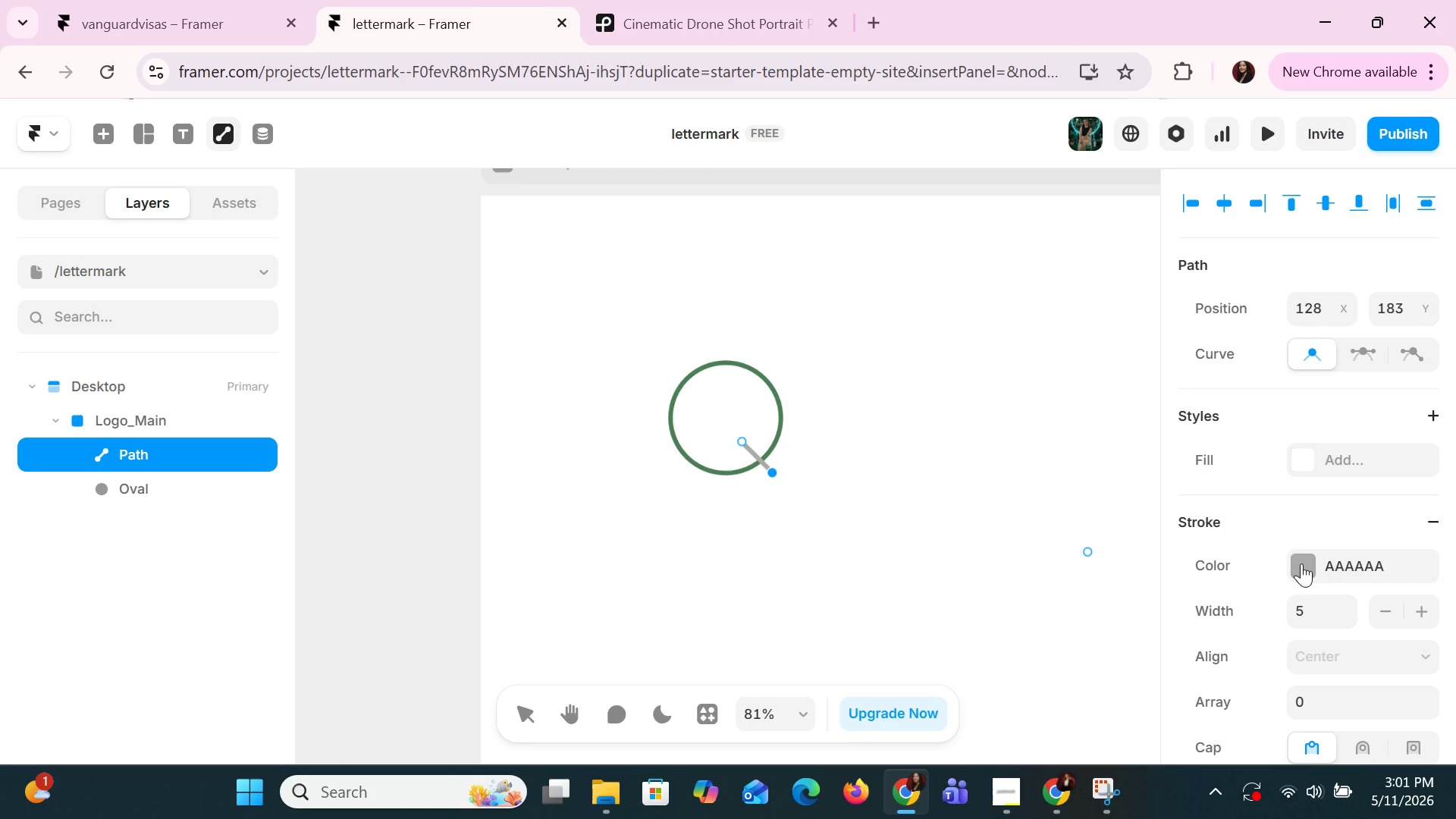 
left_click([1301, 563])
 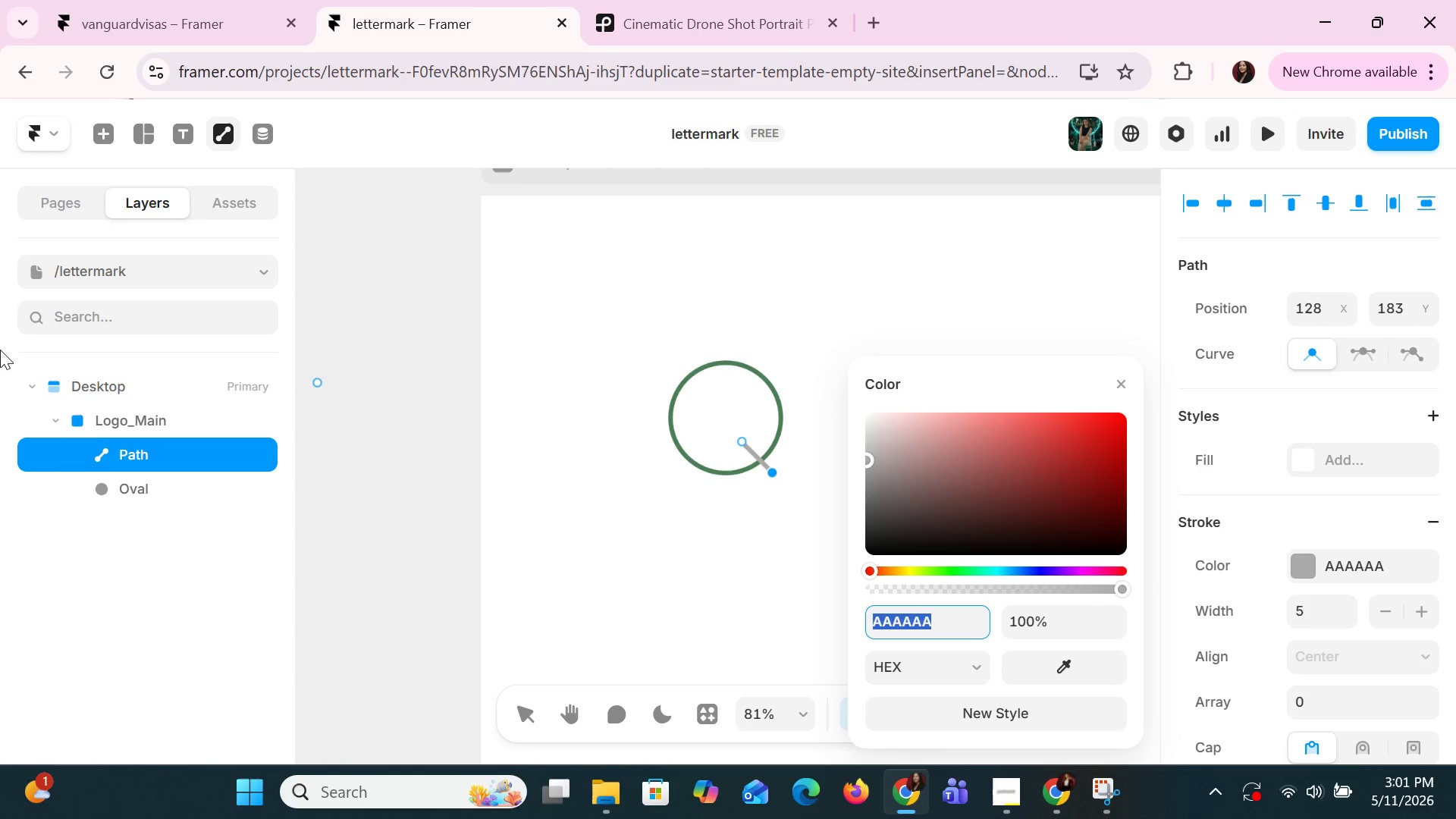 
left_click([149, 487])
 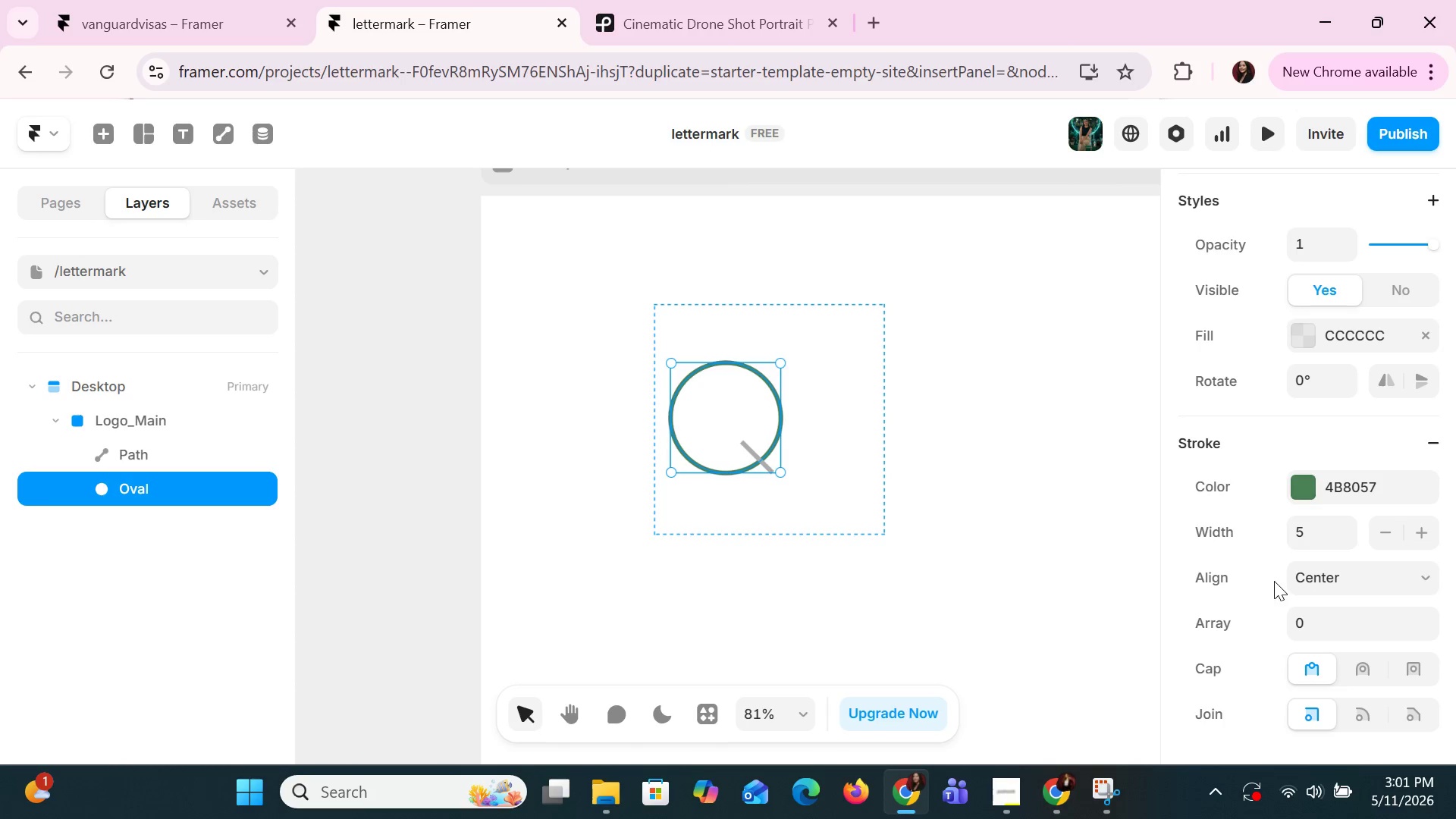 
left_click([1393, 481])
 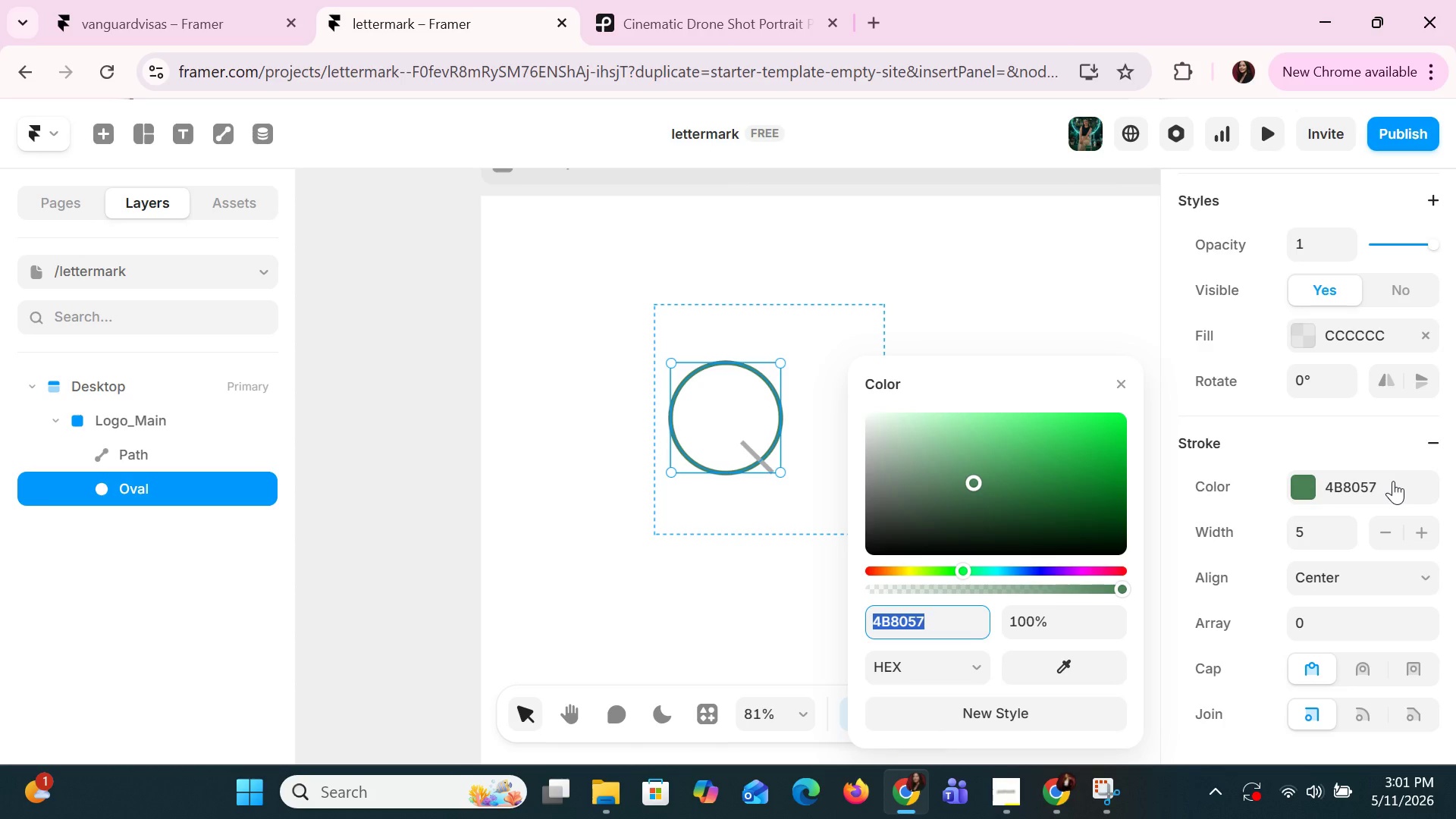 
key(Control+C)
 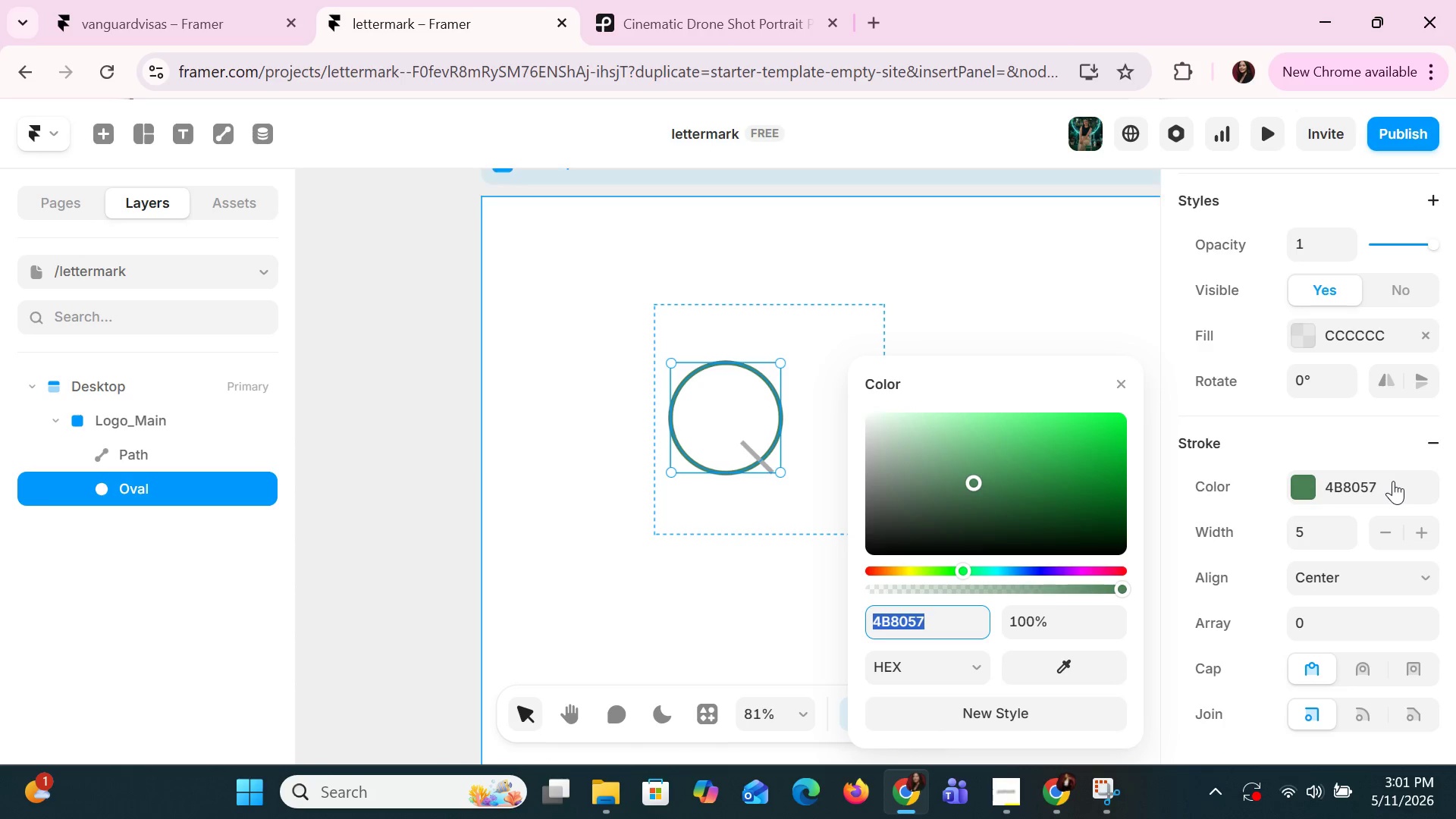 
key(Control+C)
 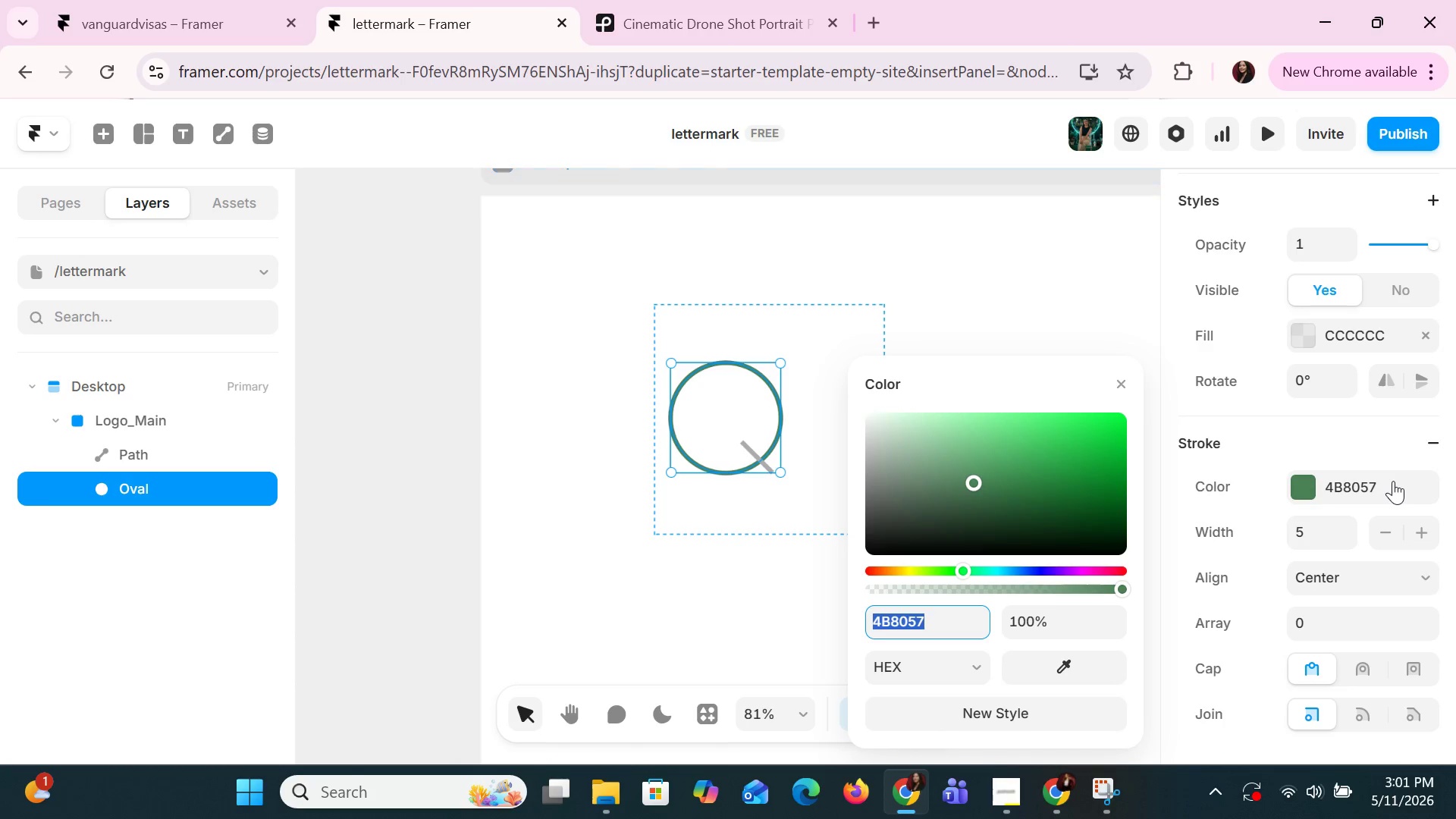 
key(Control+C)
 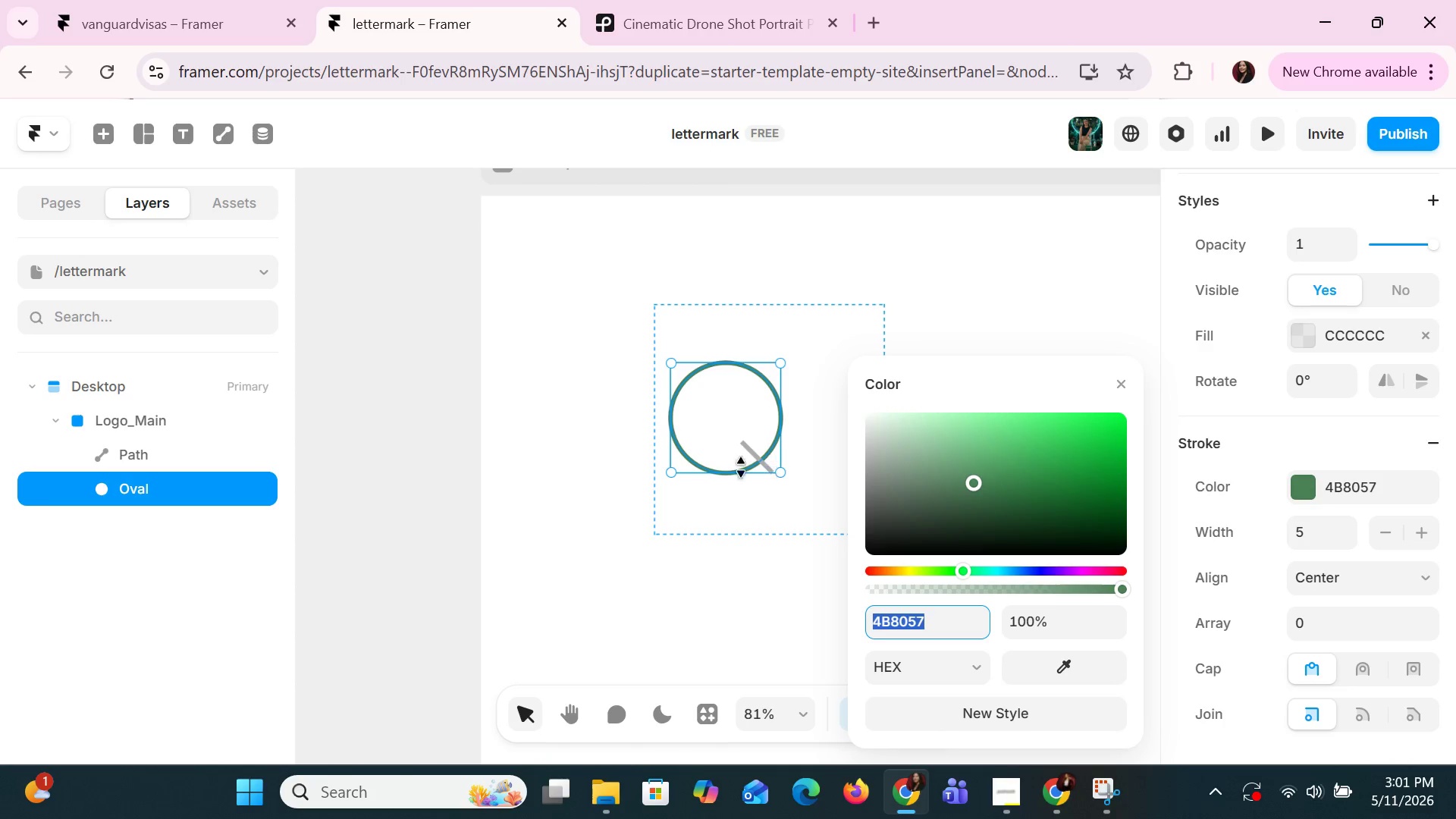 
left_click([106, 450])
 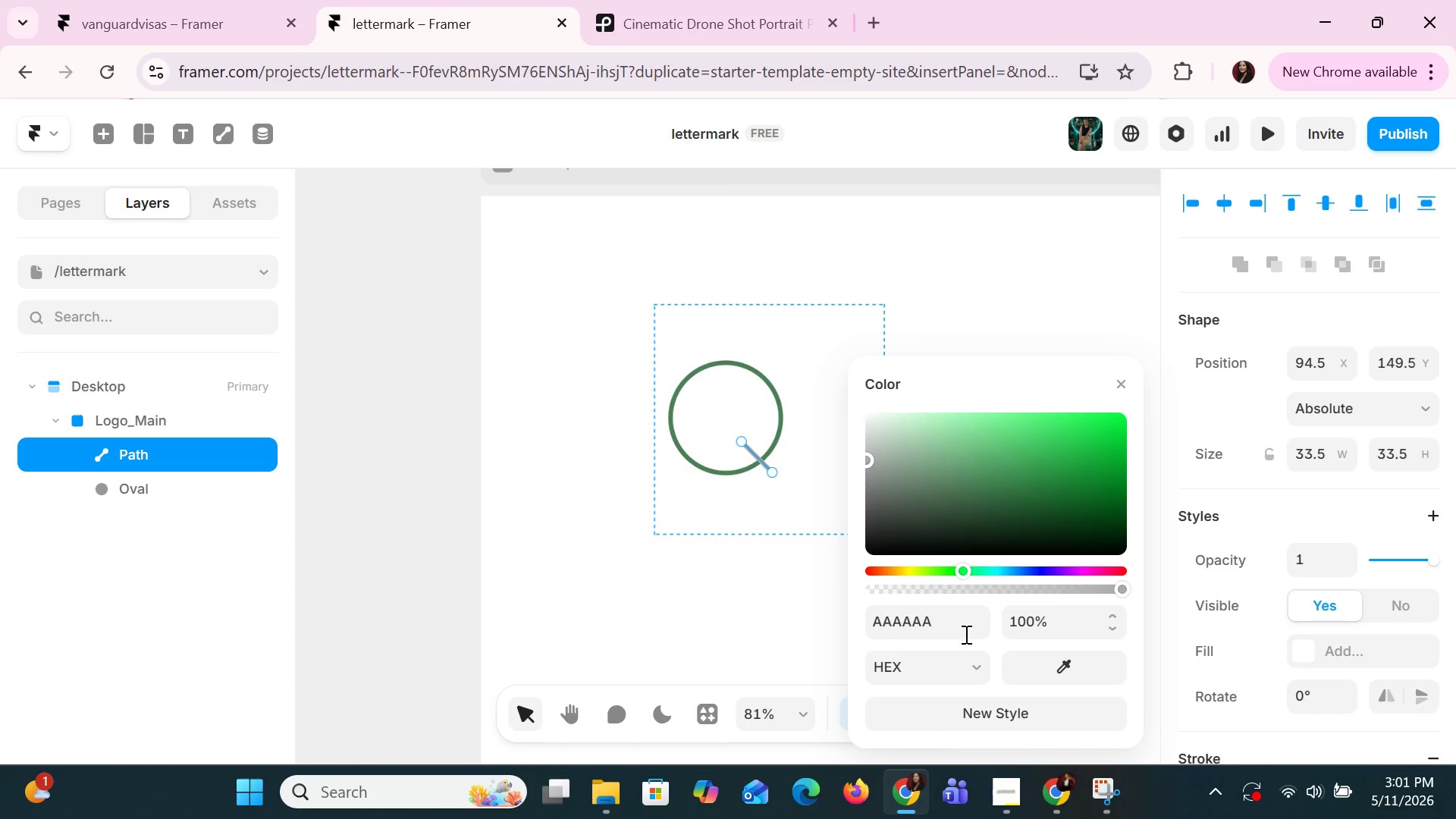 
left_click([893, 624])
 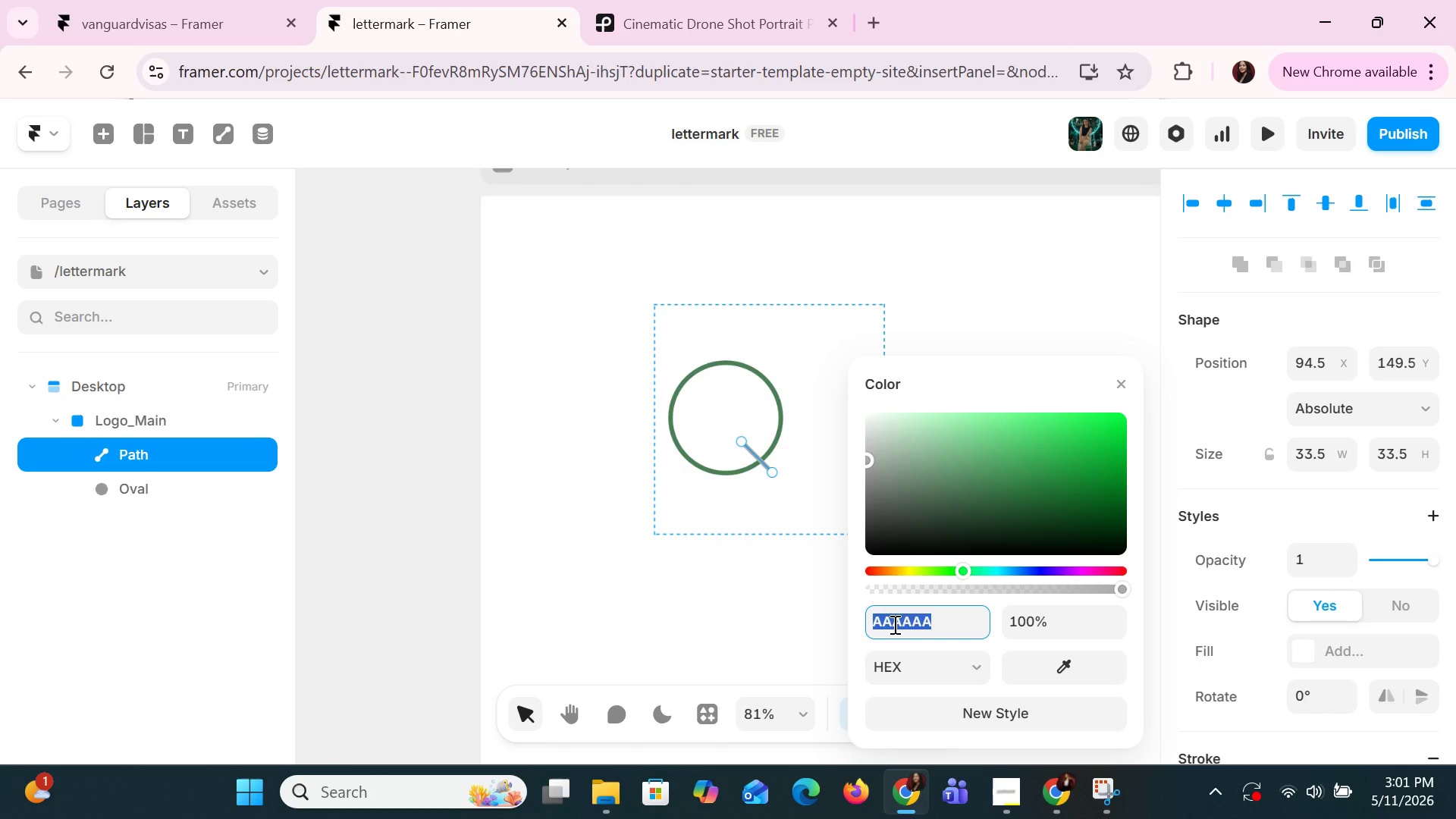 
key(Control+V)
 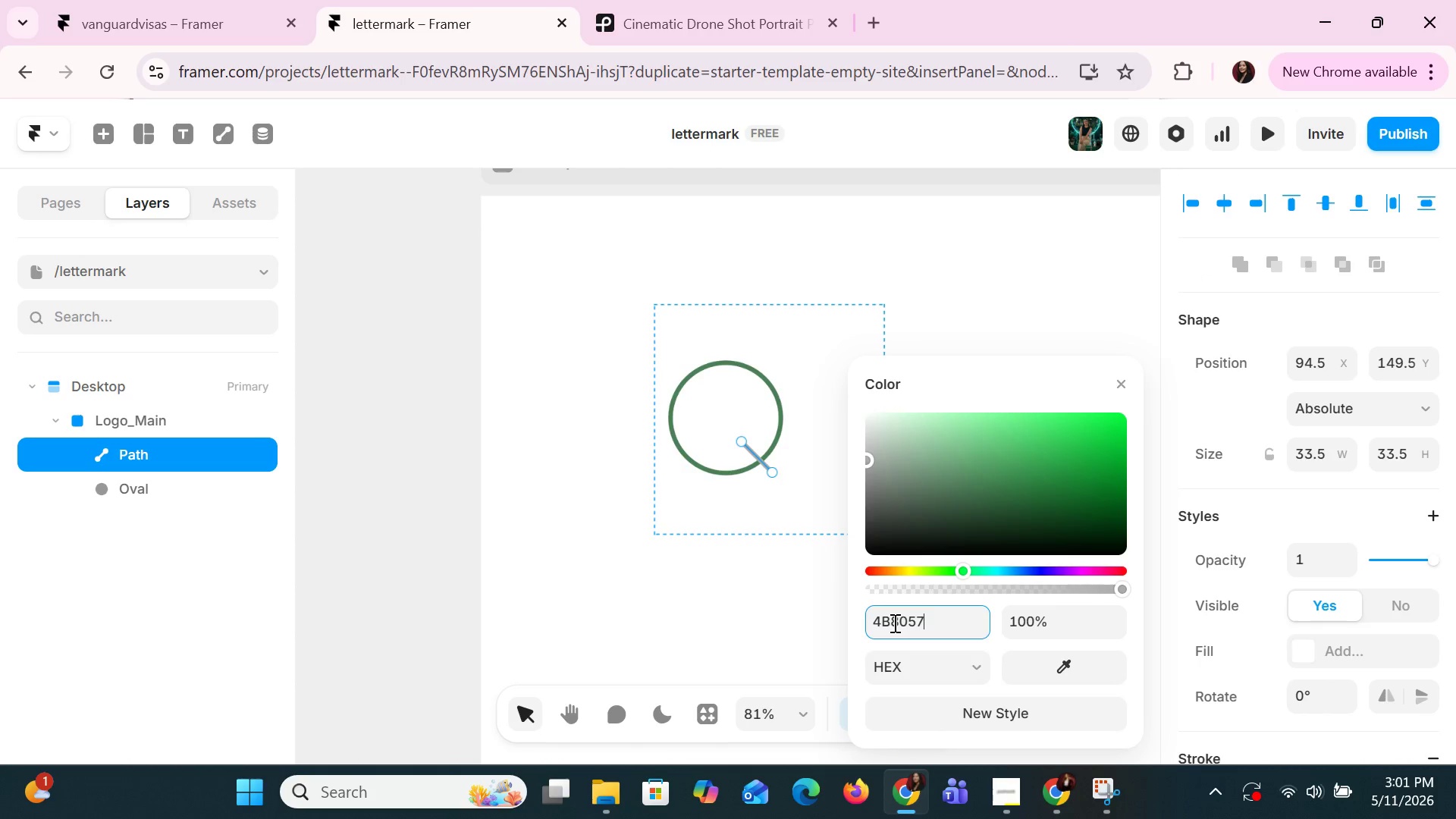 
key(Enter)
 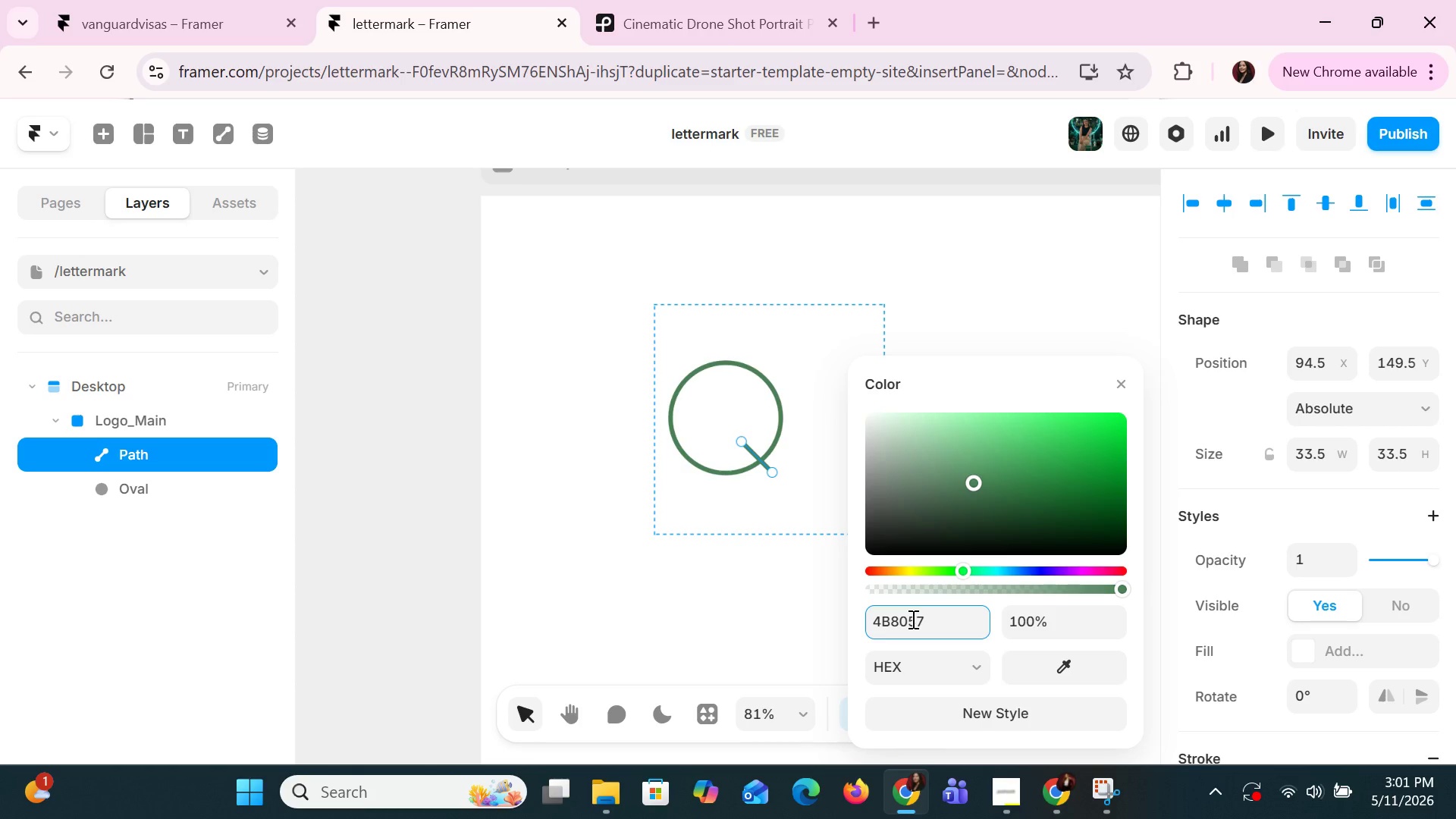 
wait(5.45)
 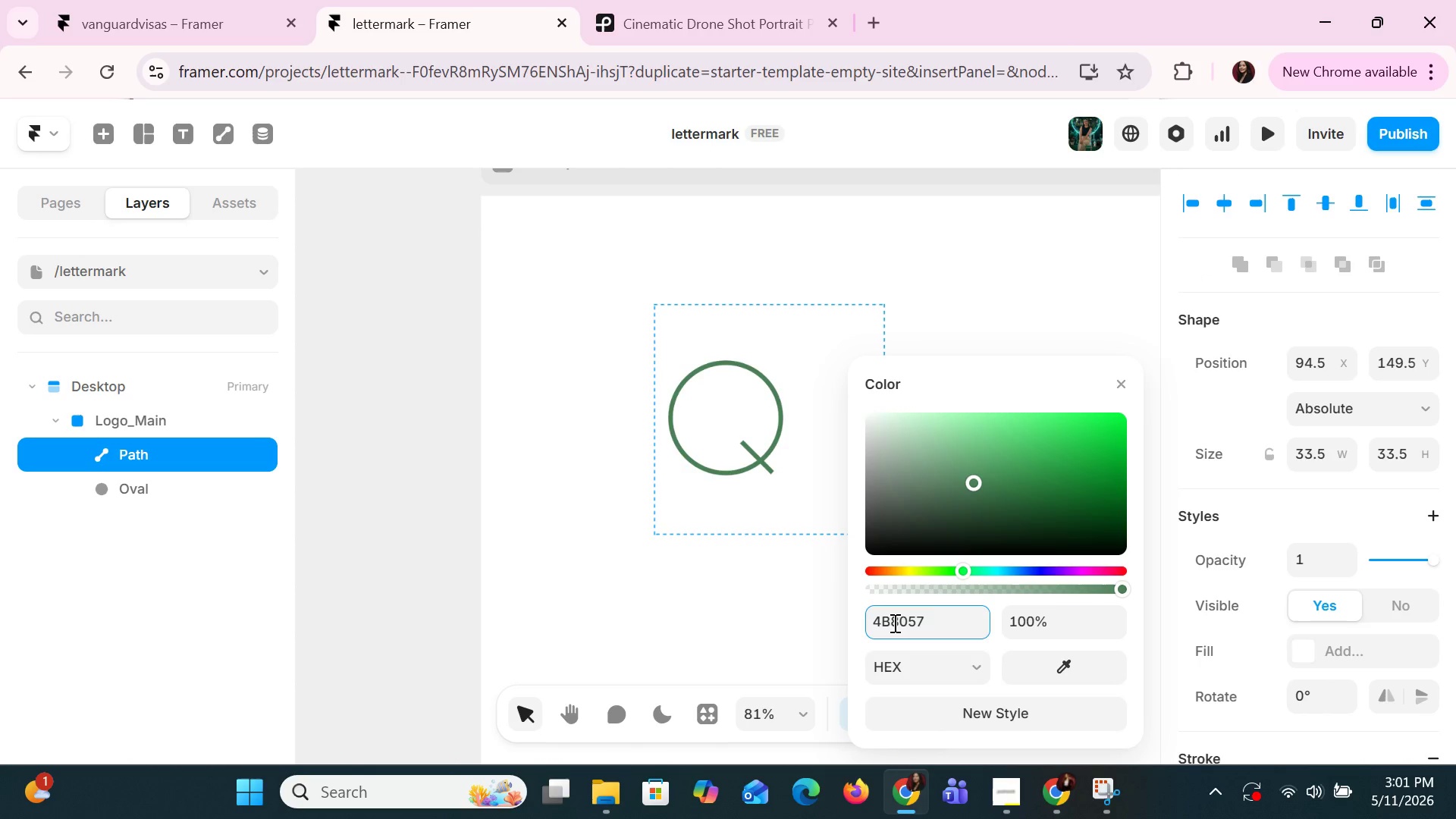 
left_click([1124, 380])
 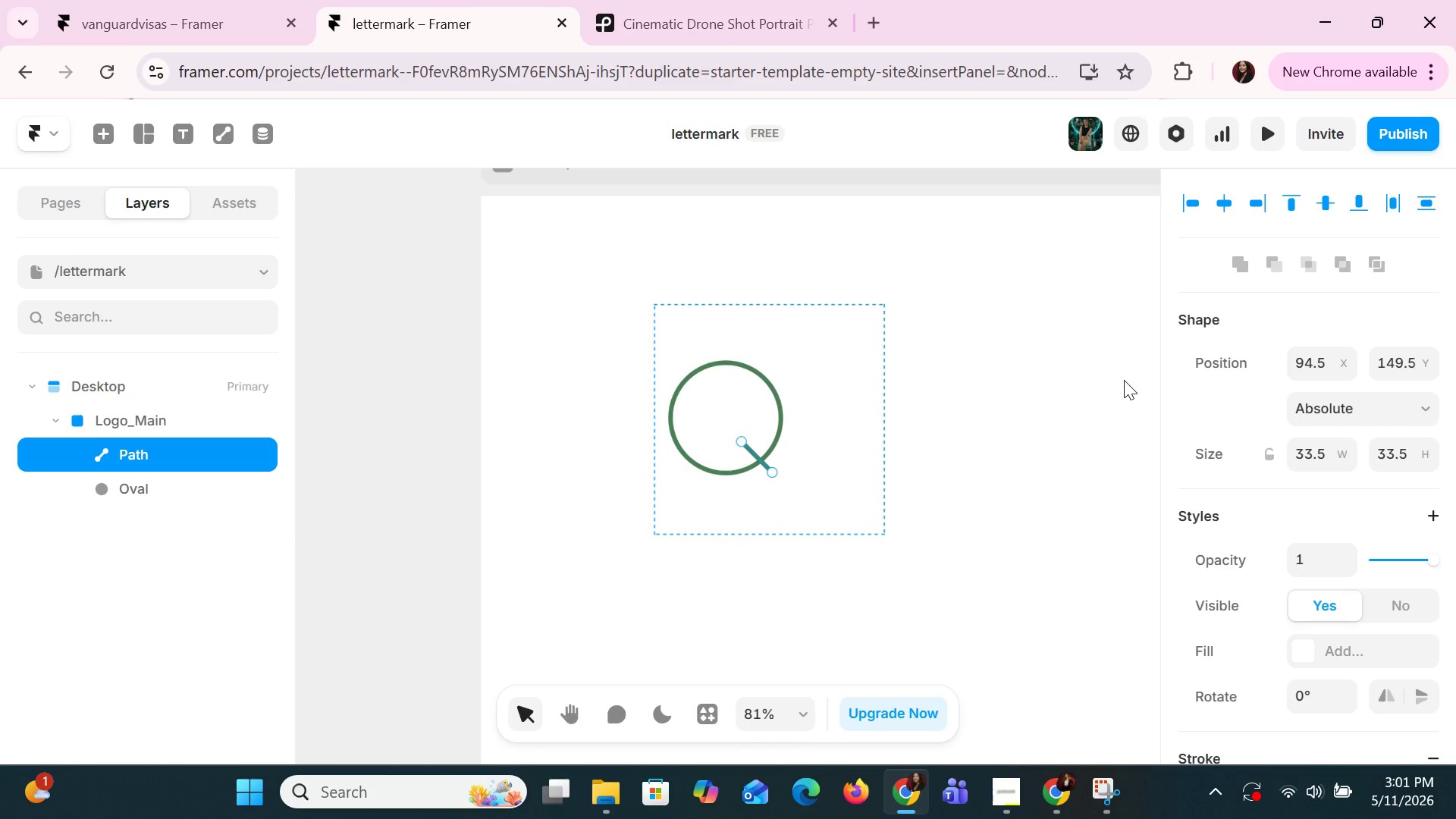 
wait(7.3)
 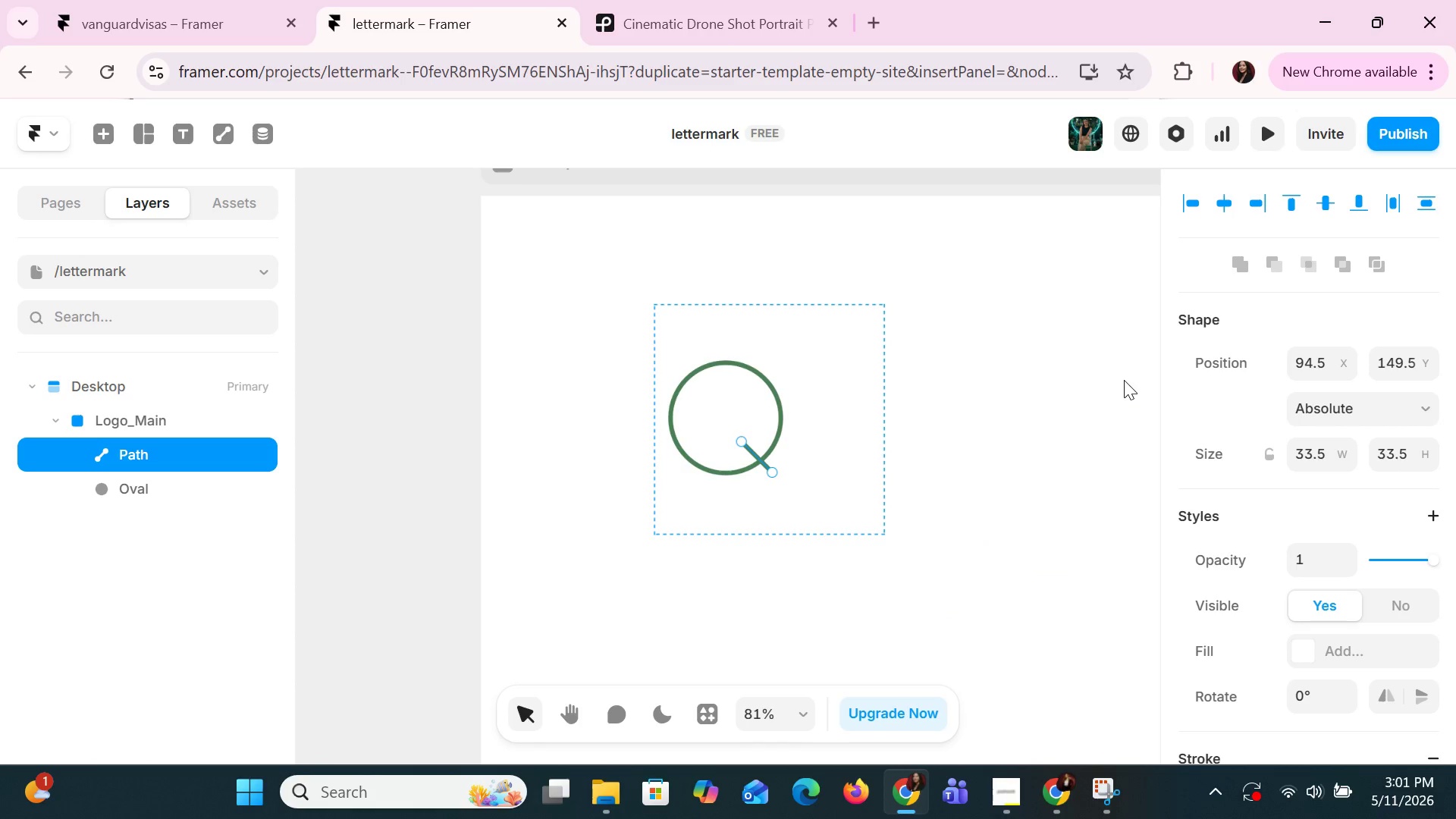 
left_click([999, 382])
 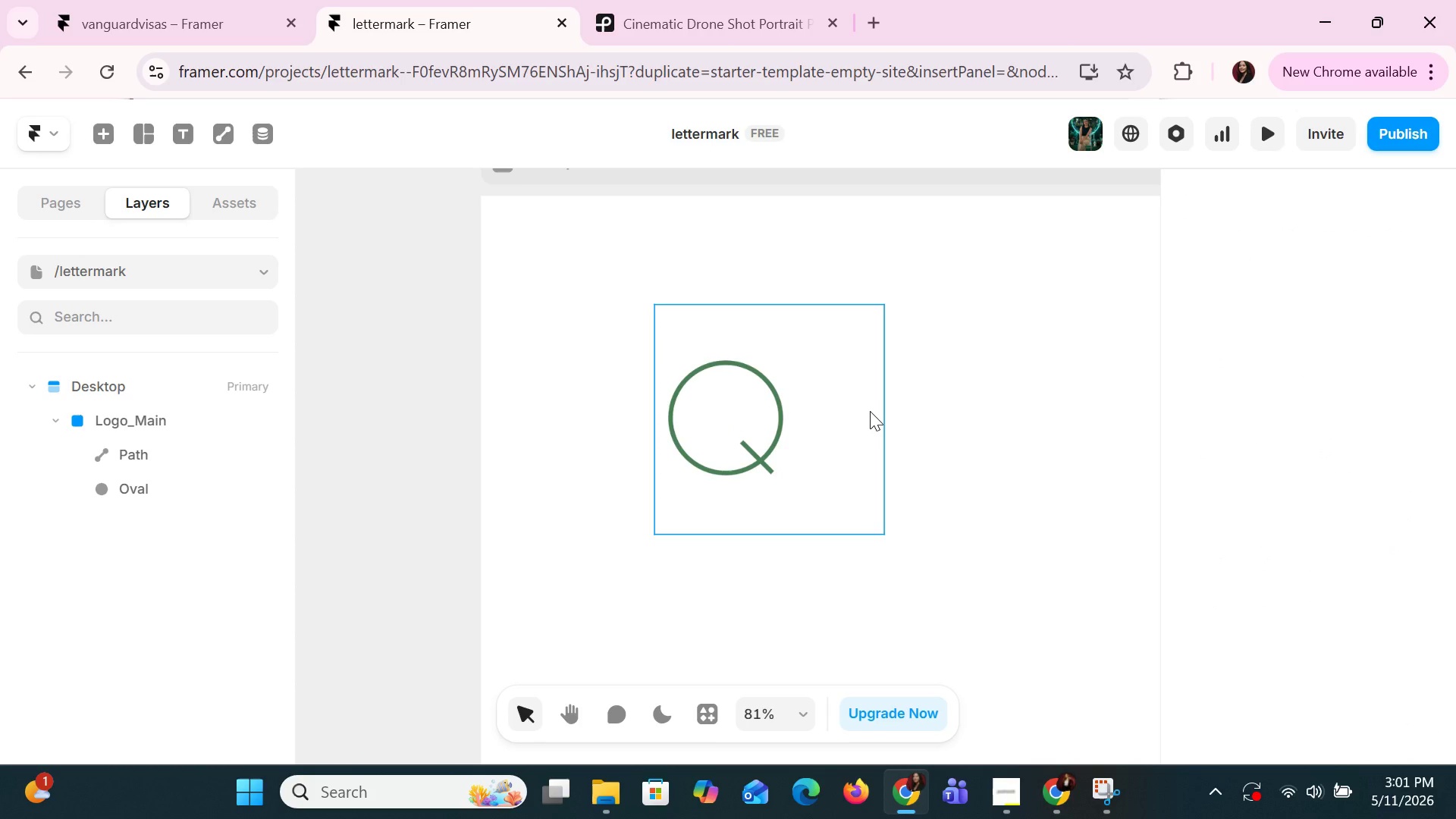 
wait(12.24)
 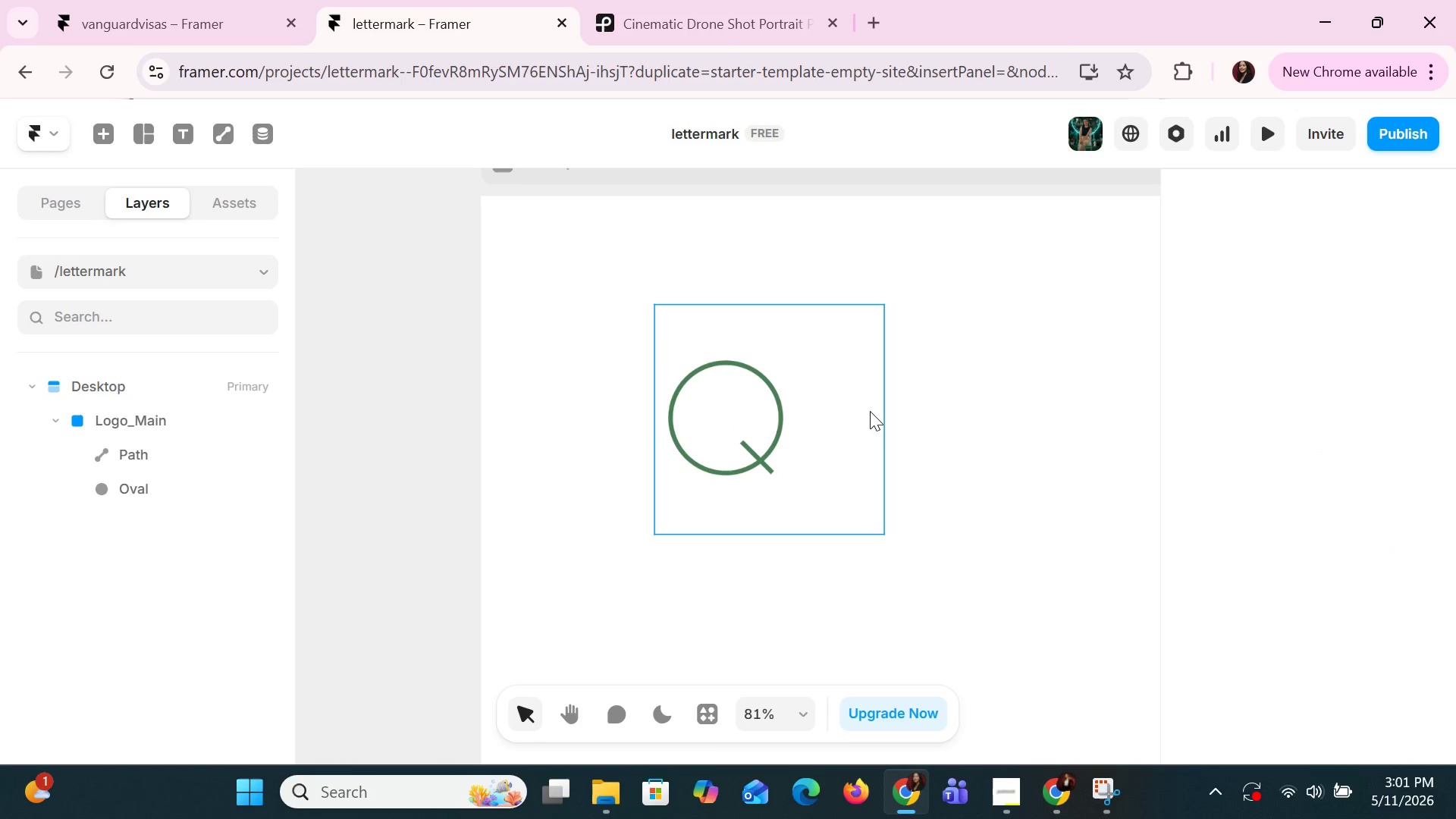 
mouse_move([228, 160])
 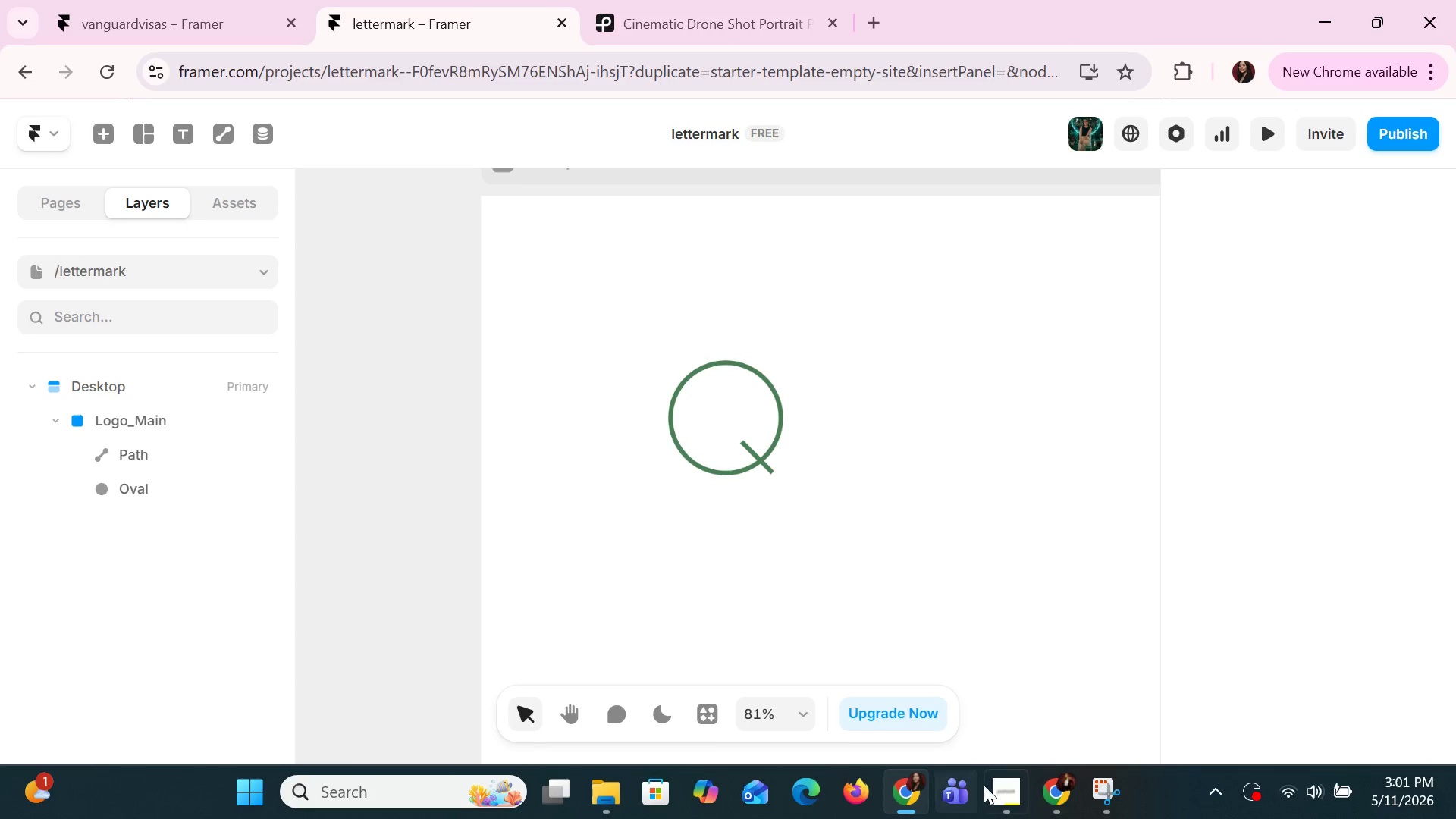 
left_click([1001, 799])